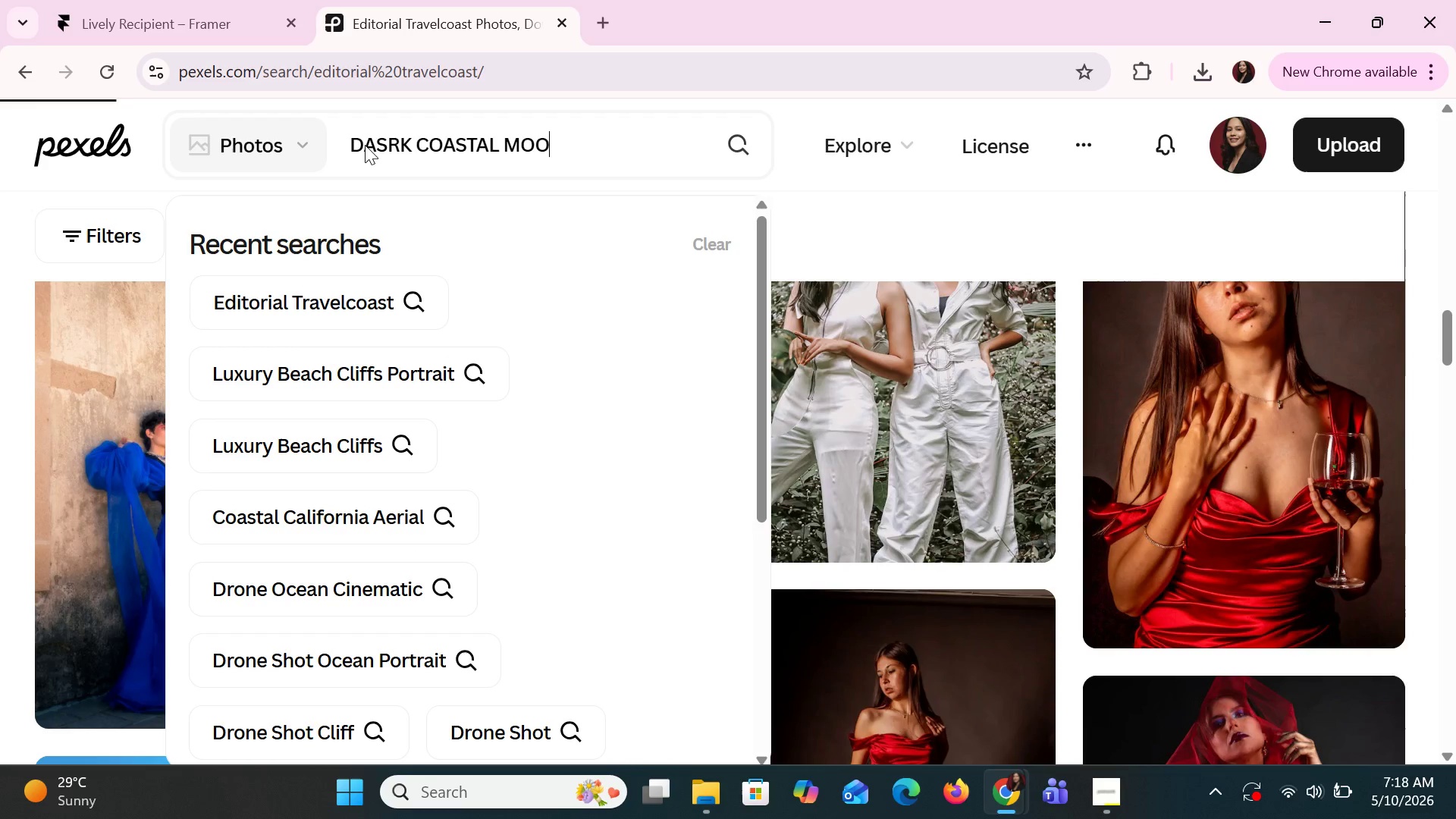 
key(D)
 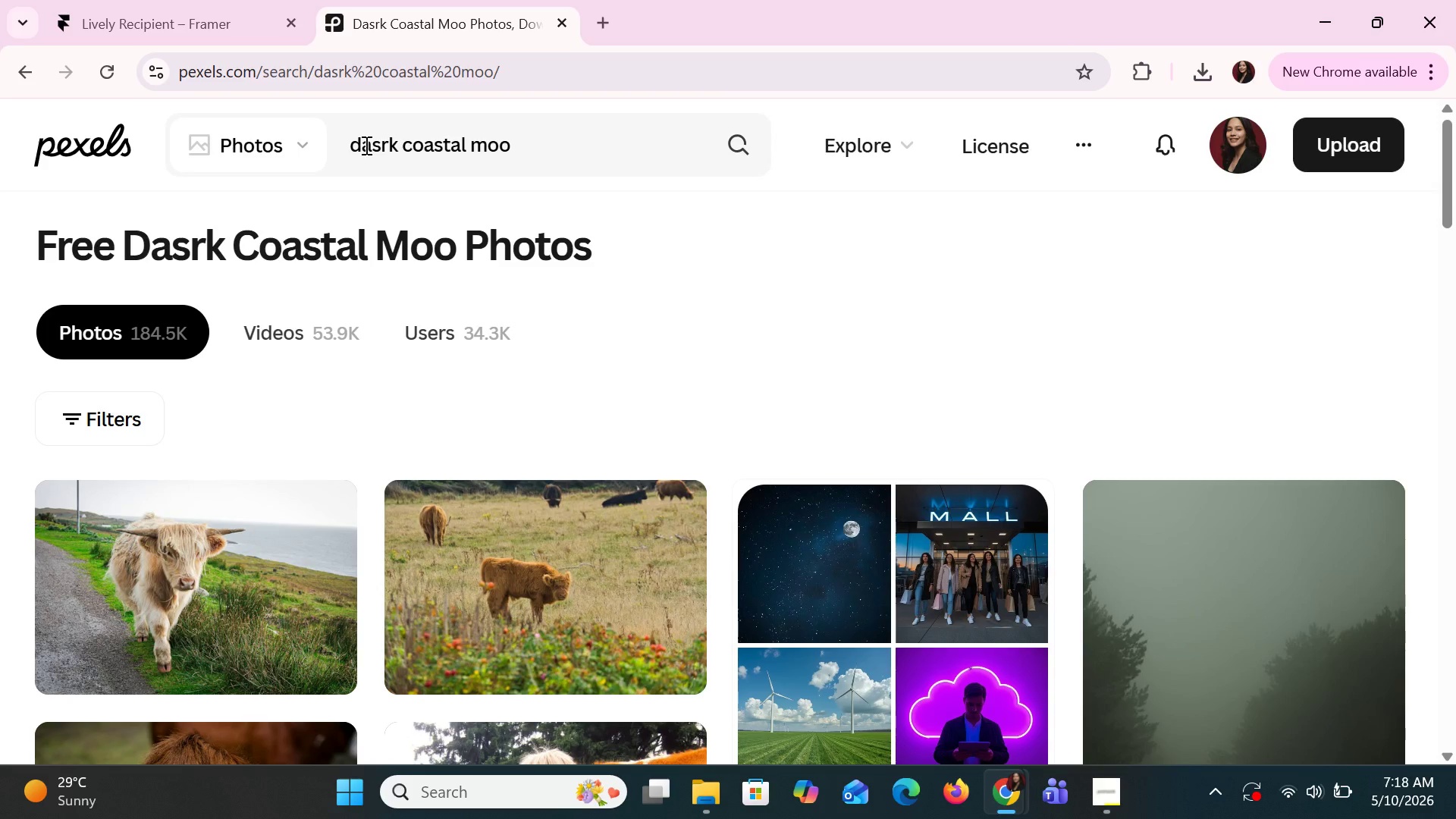 
left_click([655, 132])
 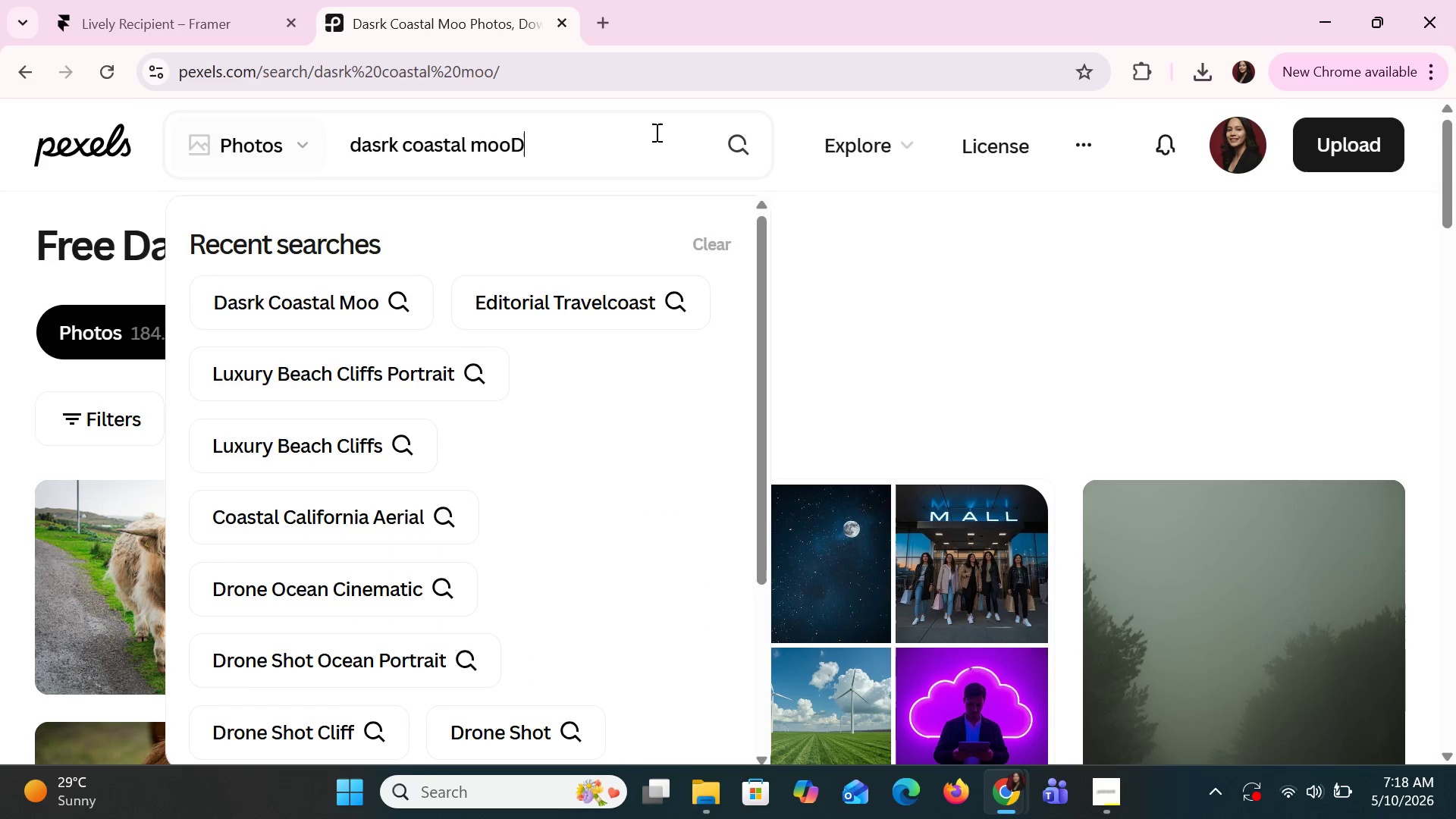 
key(D)
 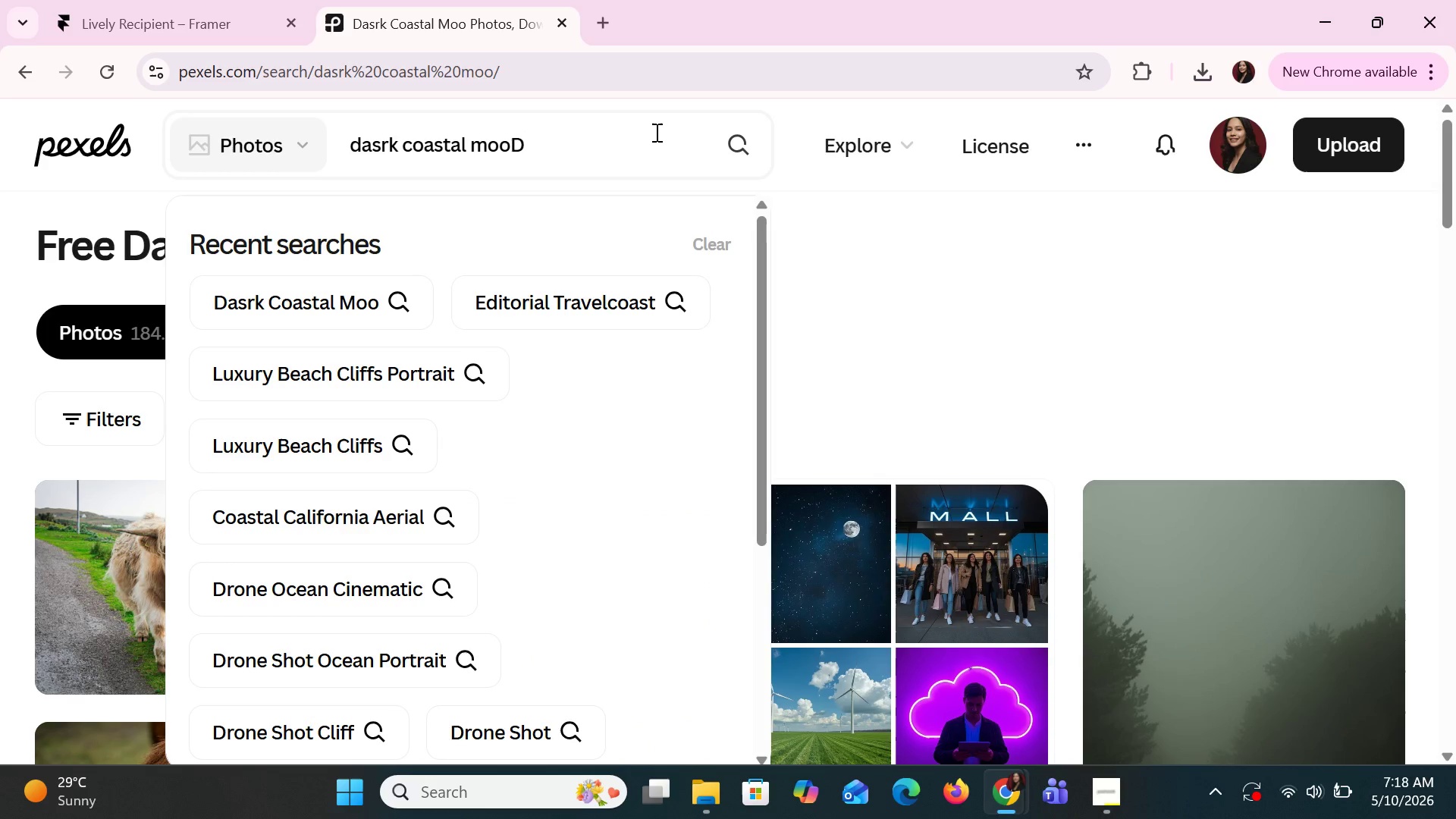 
key(Enter)
 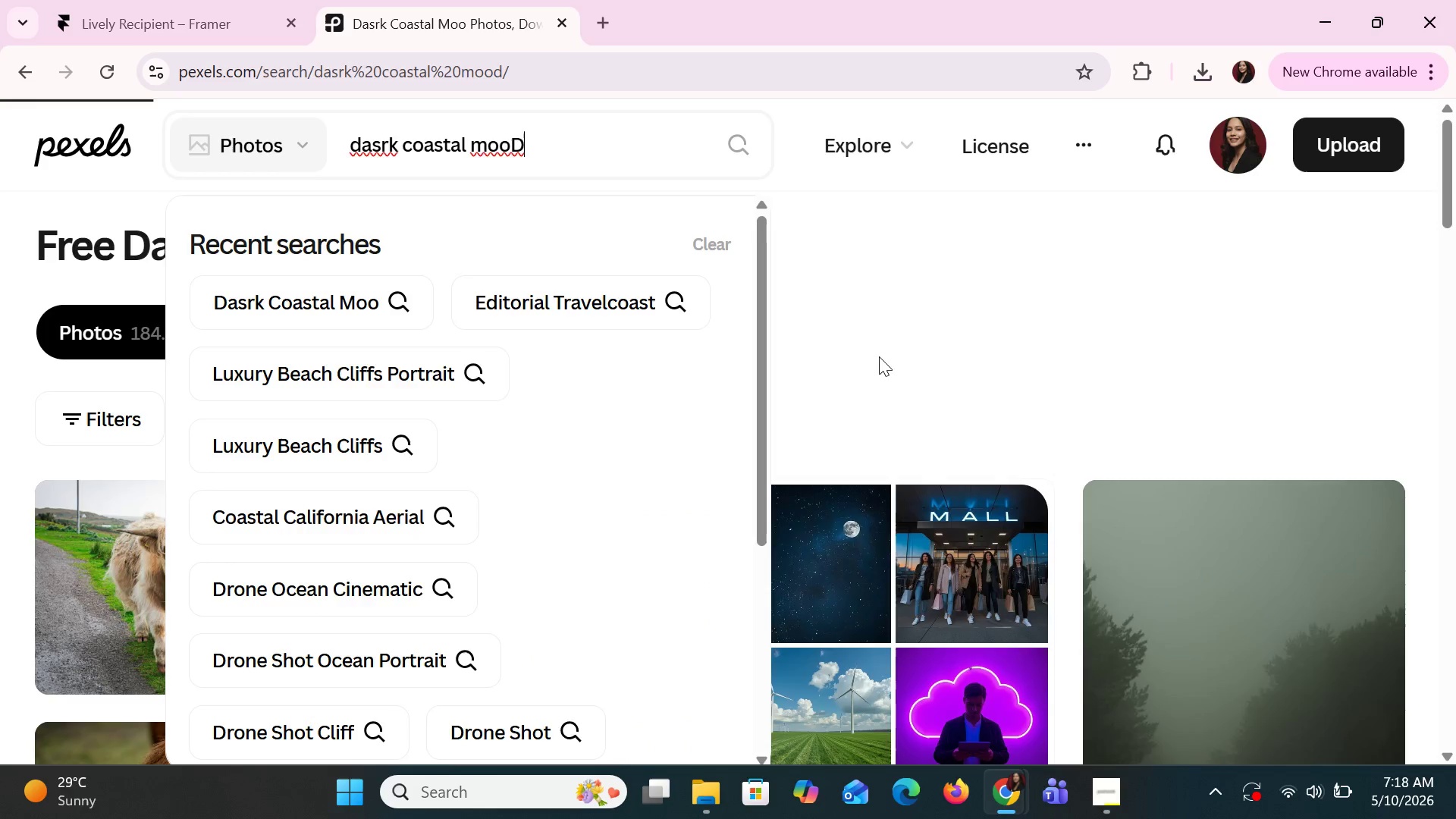 
scroll: coordinate [885, 361], scroll_direction: down, amount: 8.0
 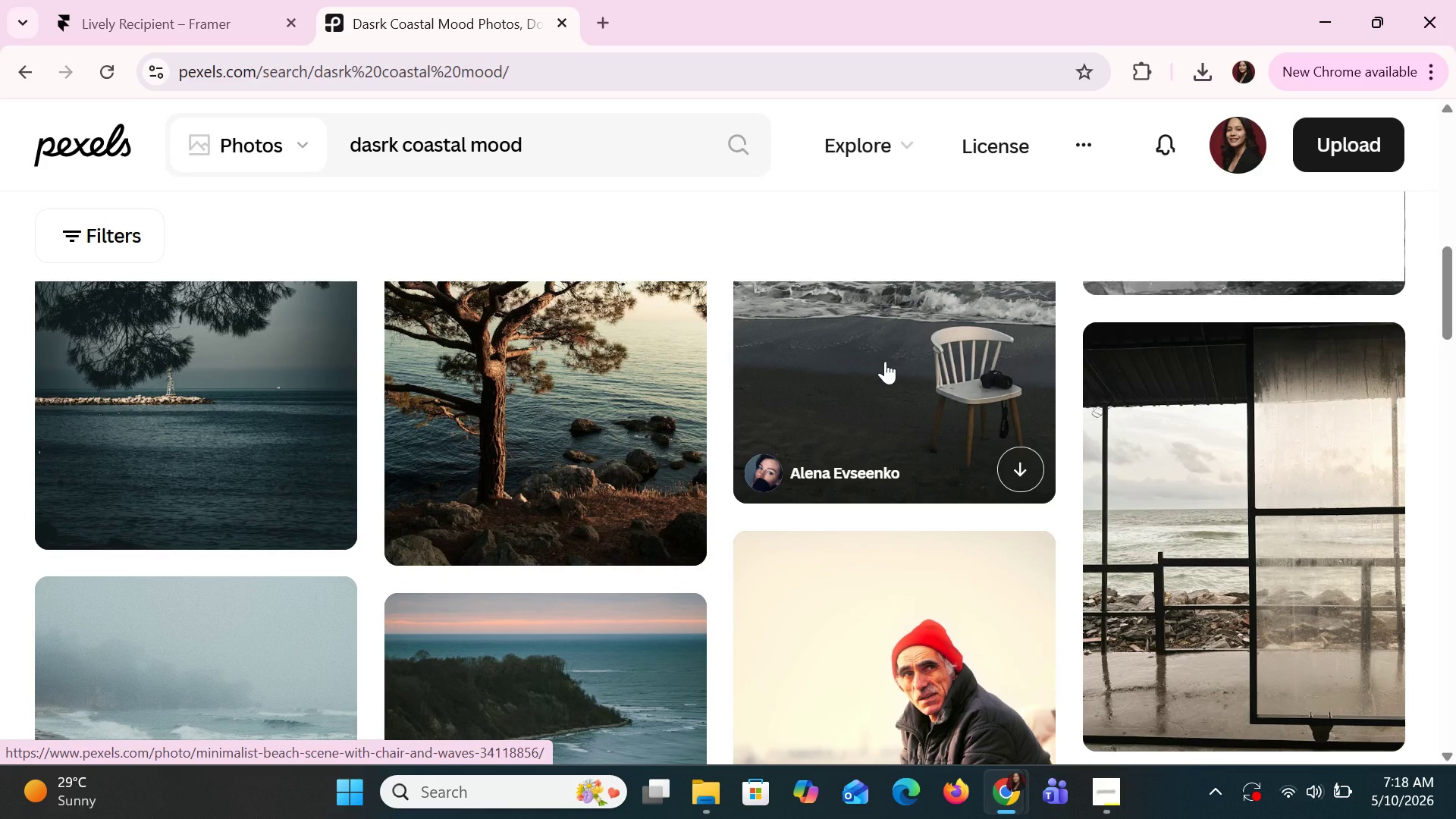 
scroll: coordinate [885, 361], scroll_direction: up, amount: 3.0
 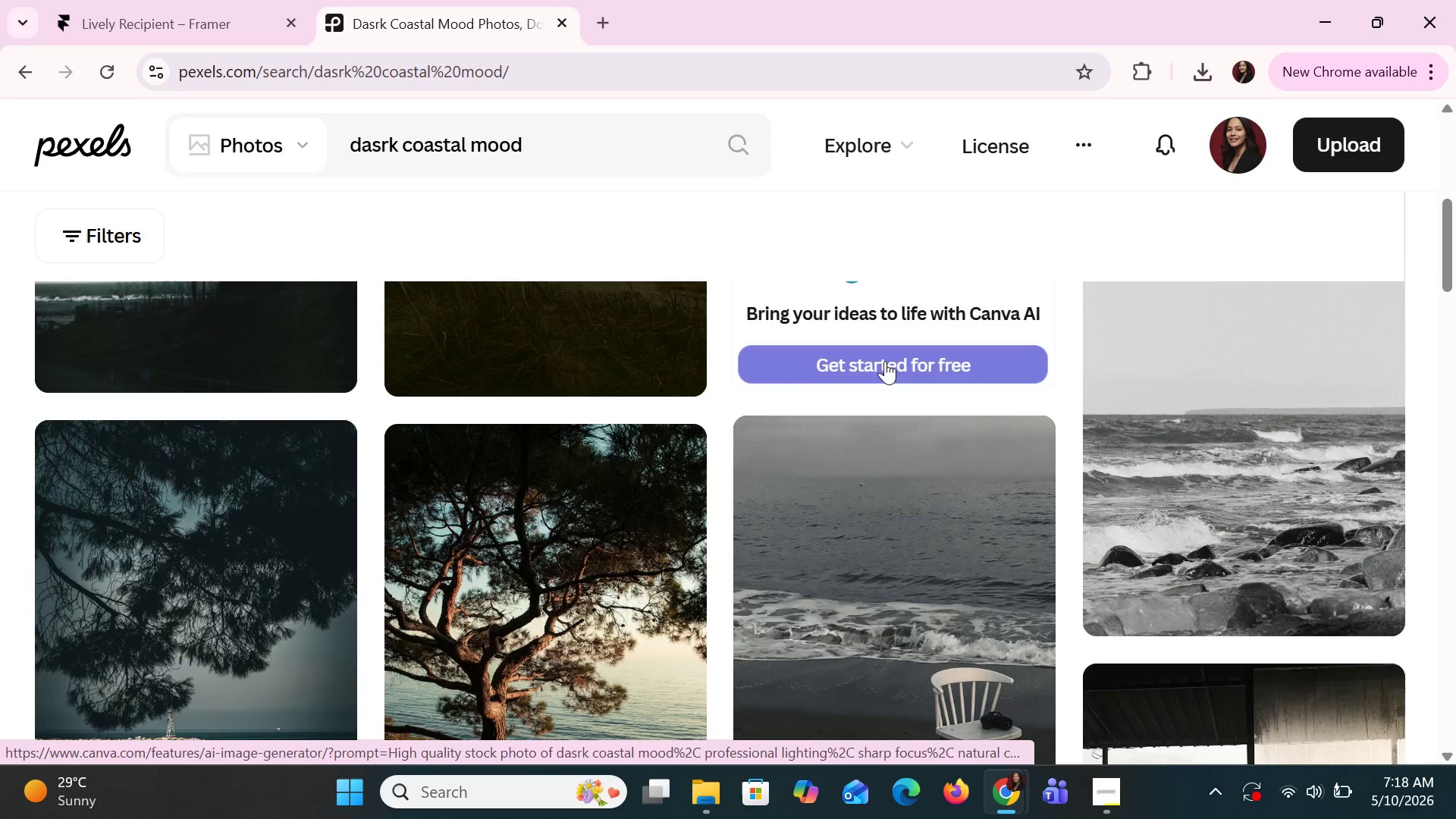 
scroll: coordinate [888, 361], scroll_direction: down, amount: 17.0
 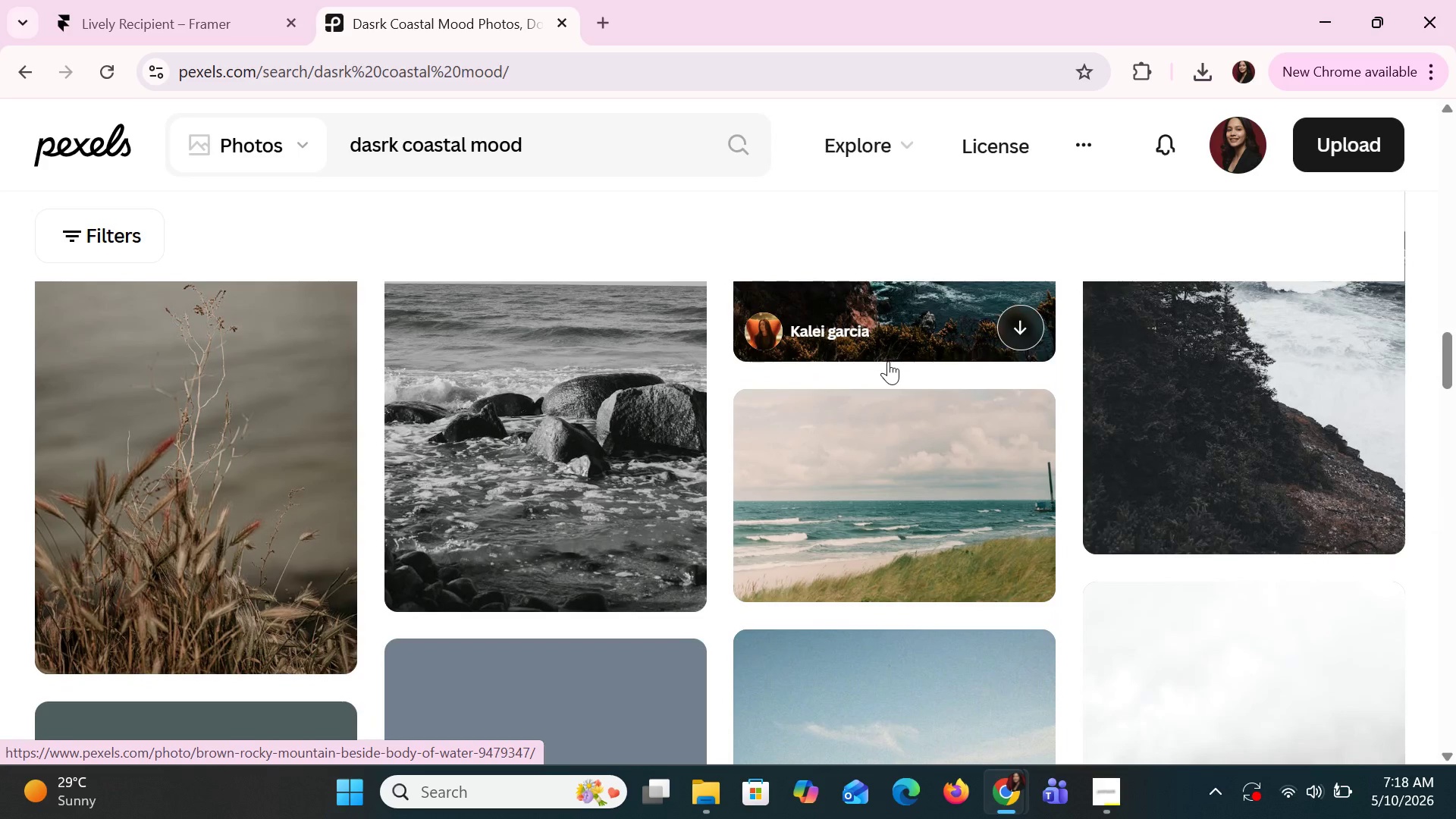 
scroll: coordinate [898, 371], scroll_direction: up, amount: 5.0
 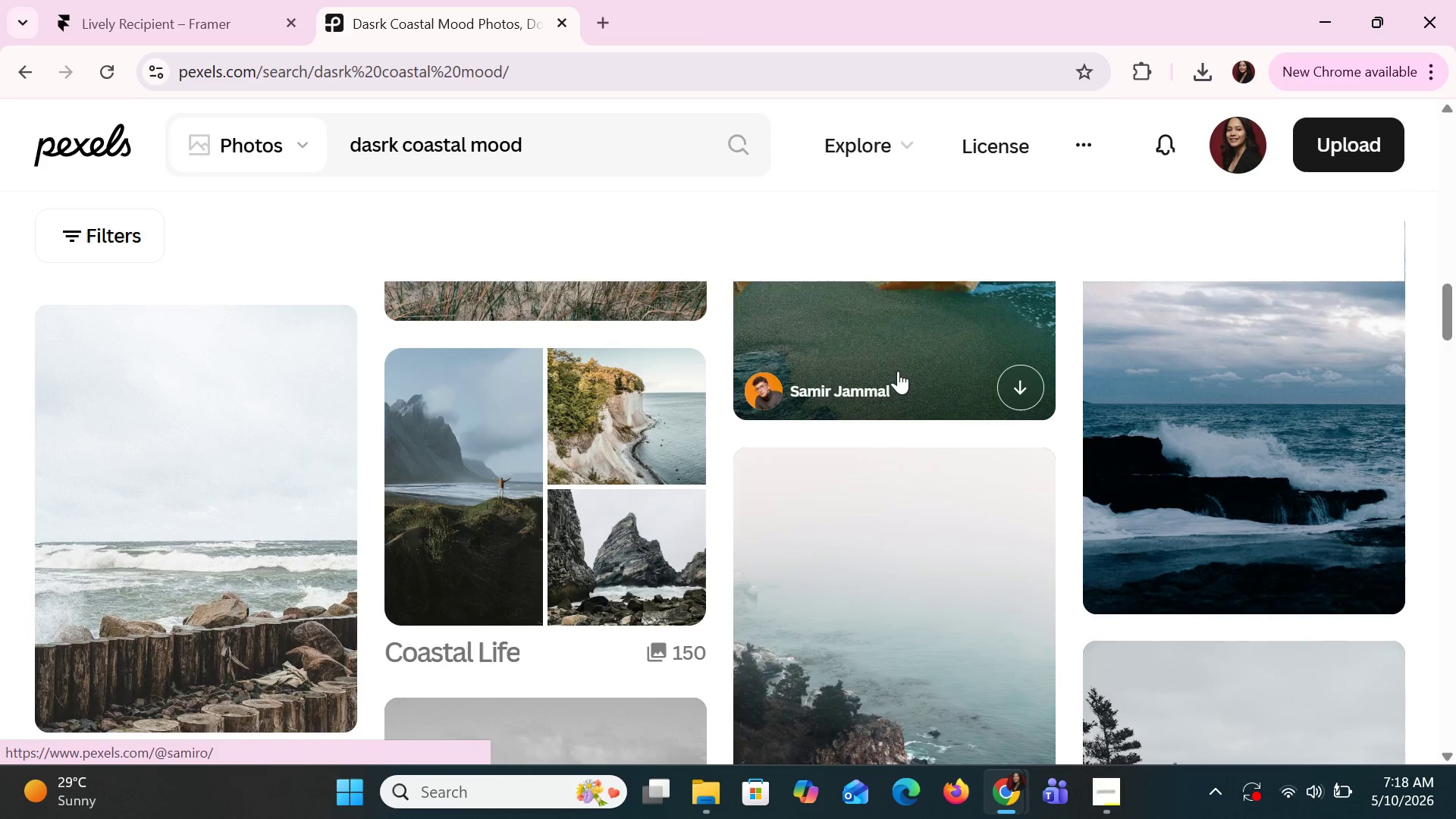 
scroll: coordinate [898, 371], scroll_direction: down, amount: 1.0
 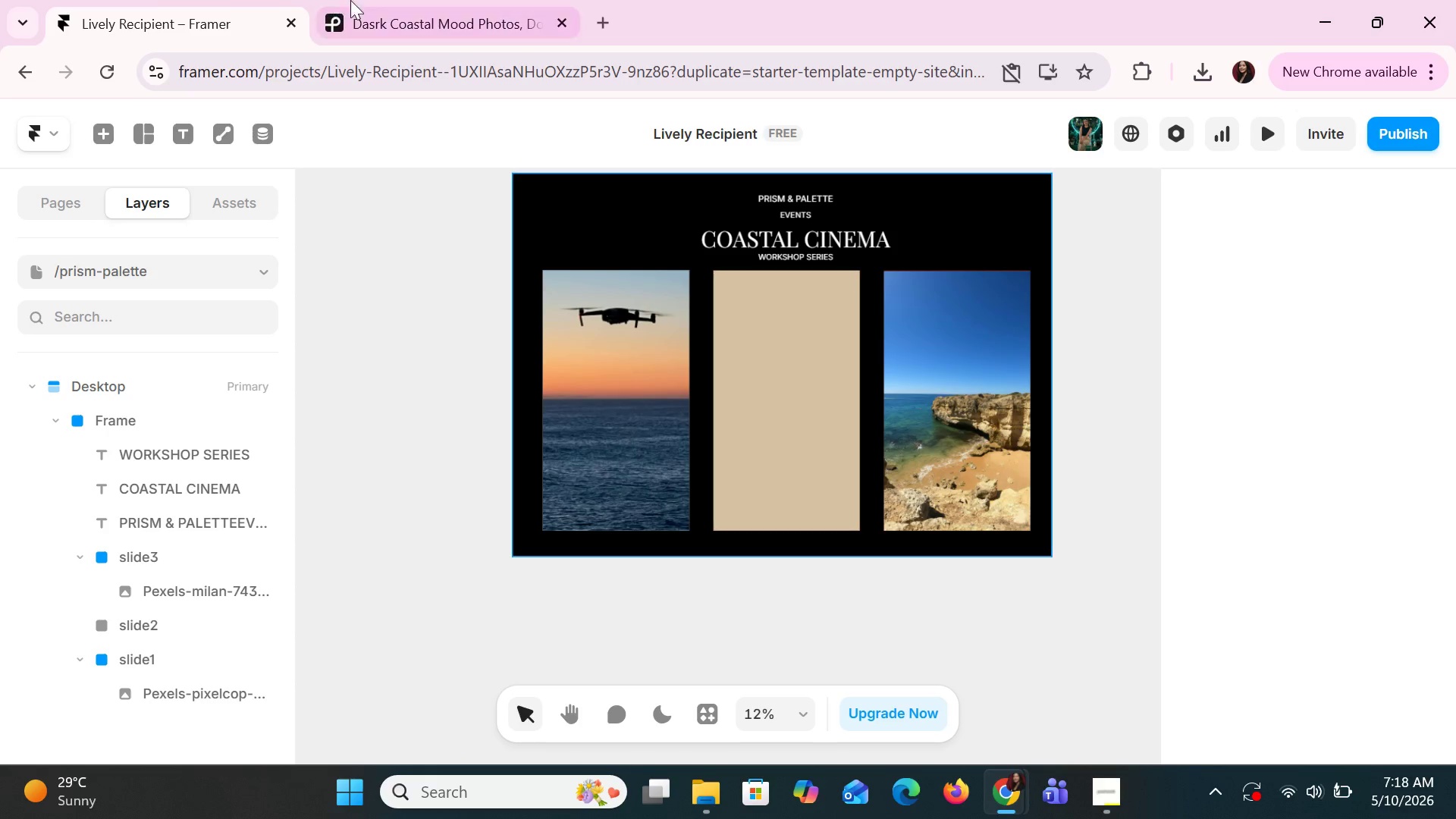 
left_click([580, 375])
 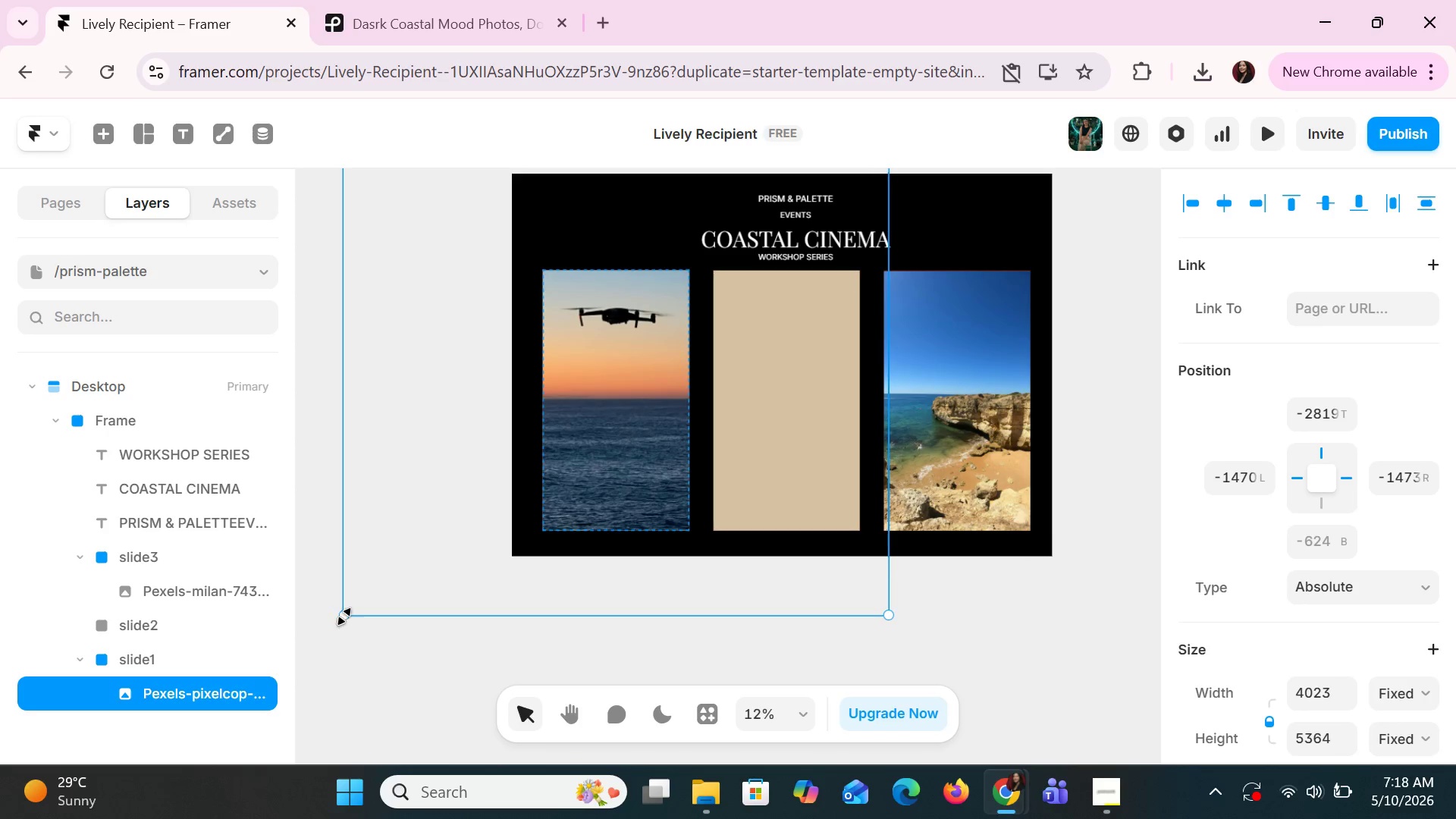 
left_click_drag(start_coordinate=[344, 617], to_coordinate=[388, 592])
 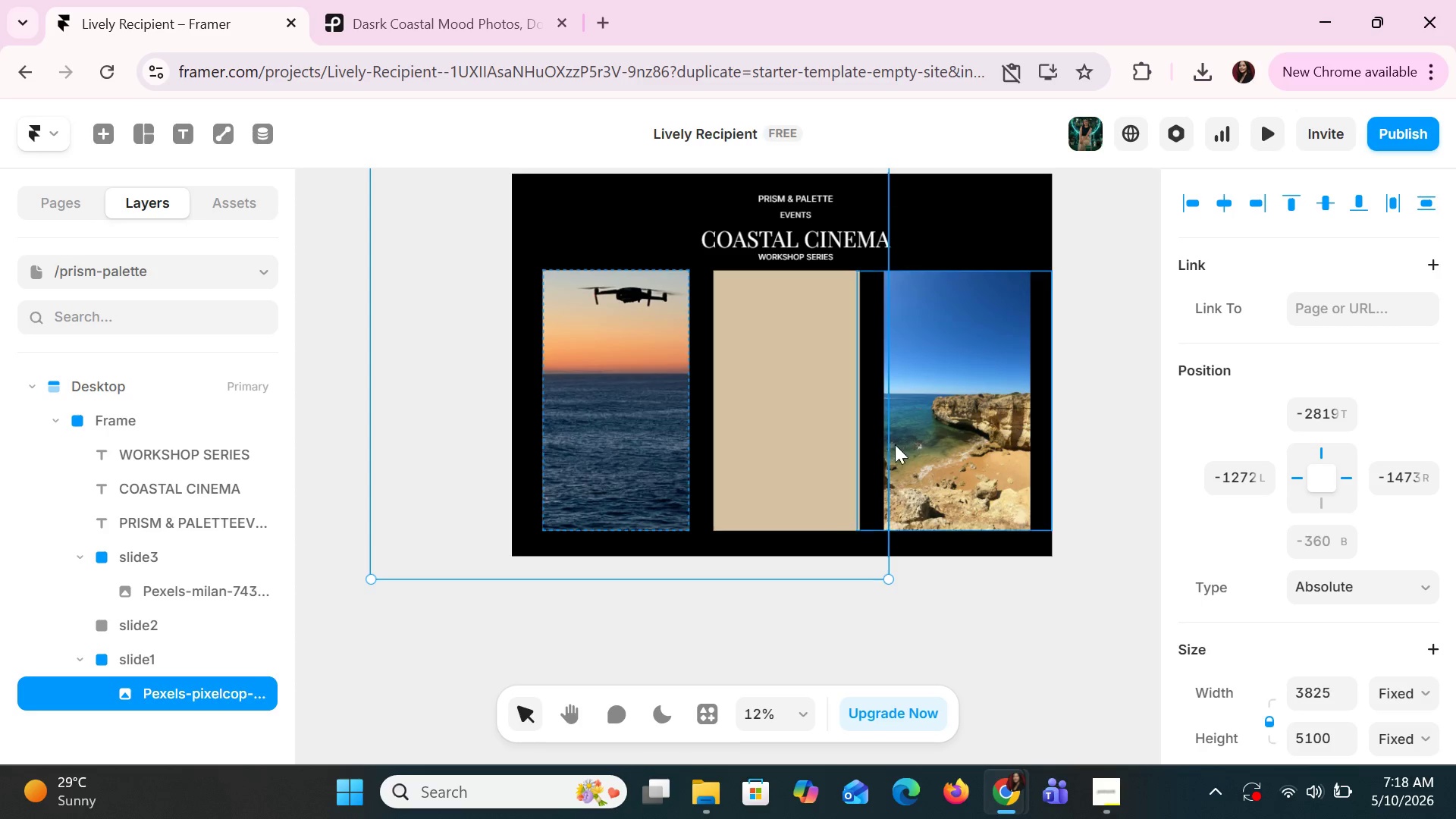 
scroll: coordinate [815, 524], scroll_direction: up, amount: 6.0
 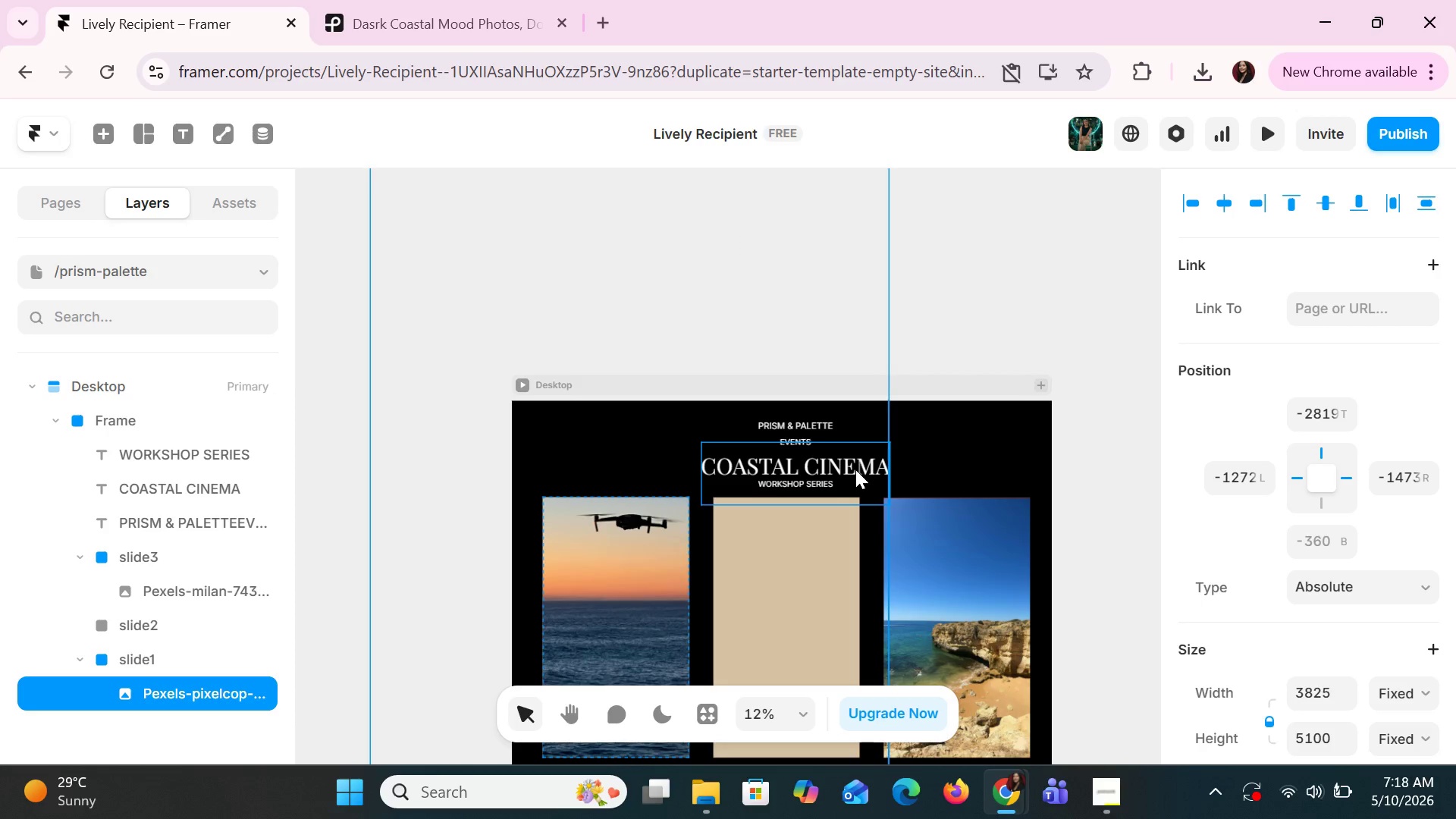 
hold_key(key=ControlLeft, duration=1.34)
scroll: coordinate [855, 481], scroll_direction: down, amount: 3.0
 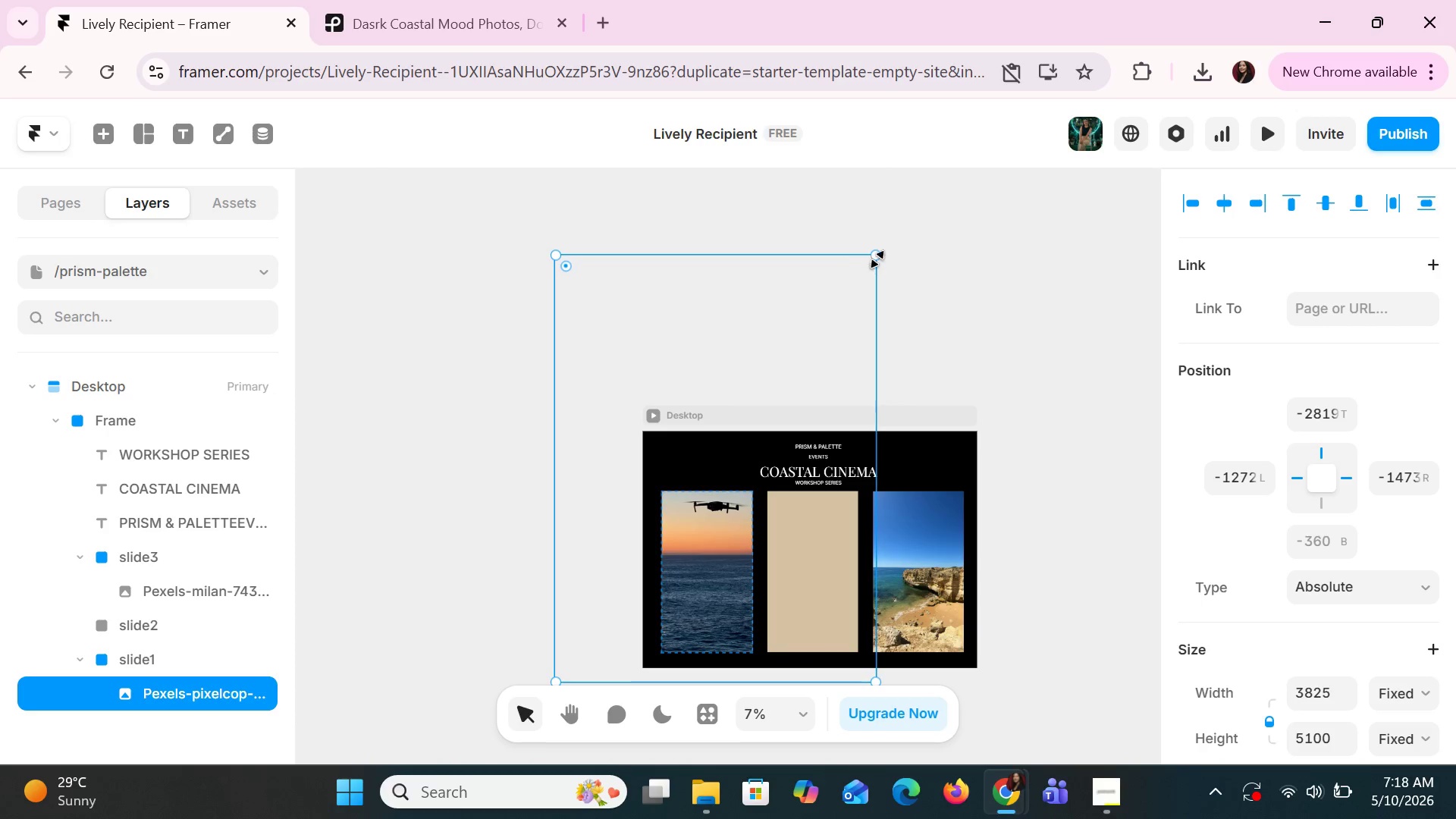 
left_click_drag(start_coordinate=[877, 253], to_coordinate=[849, 293])
 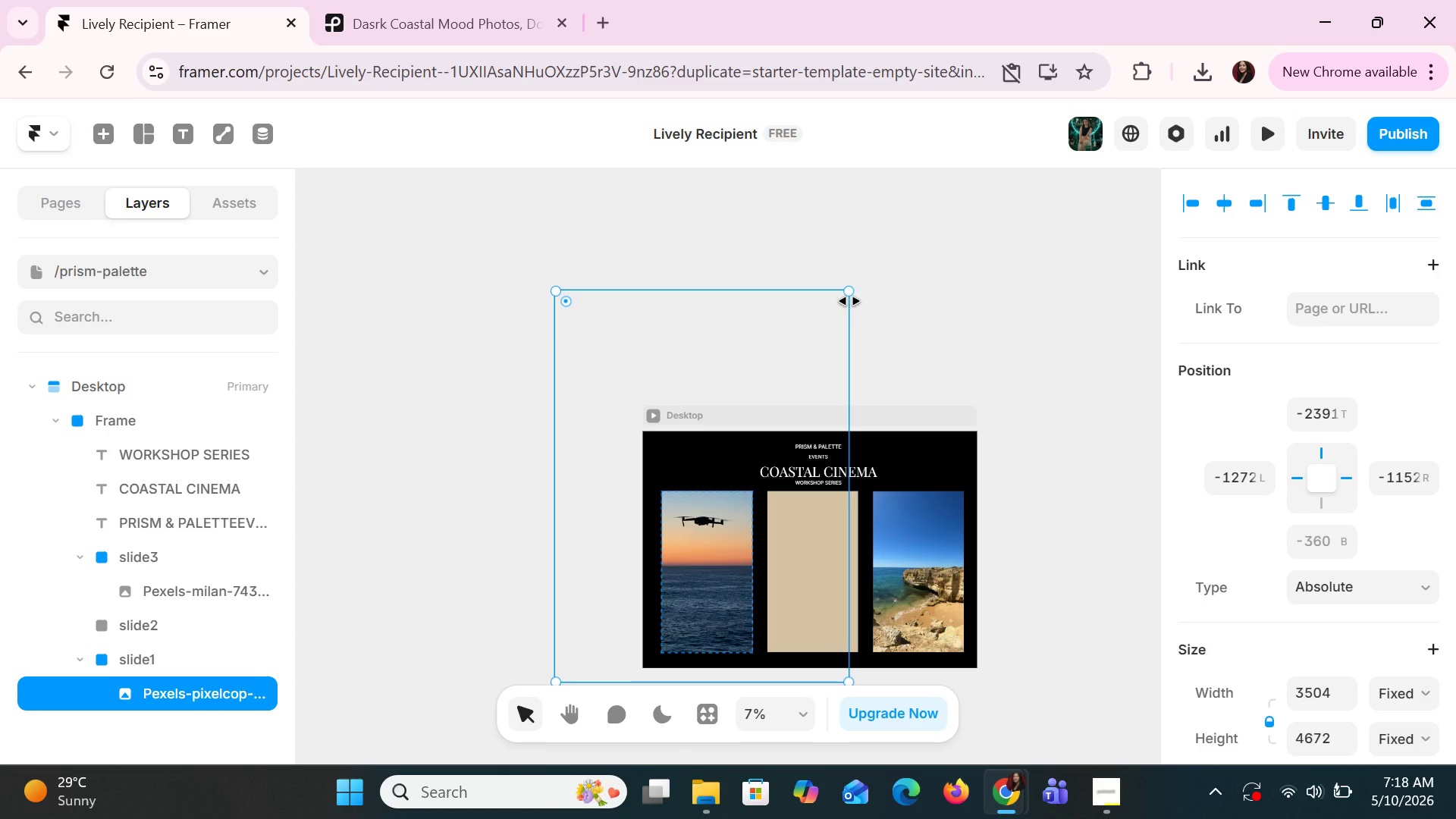 
wait(9.32)
 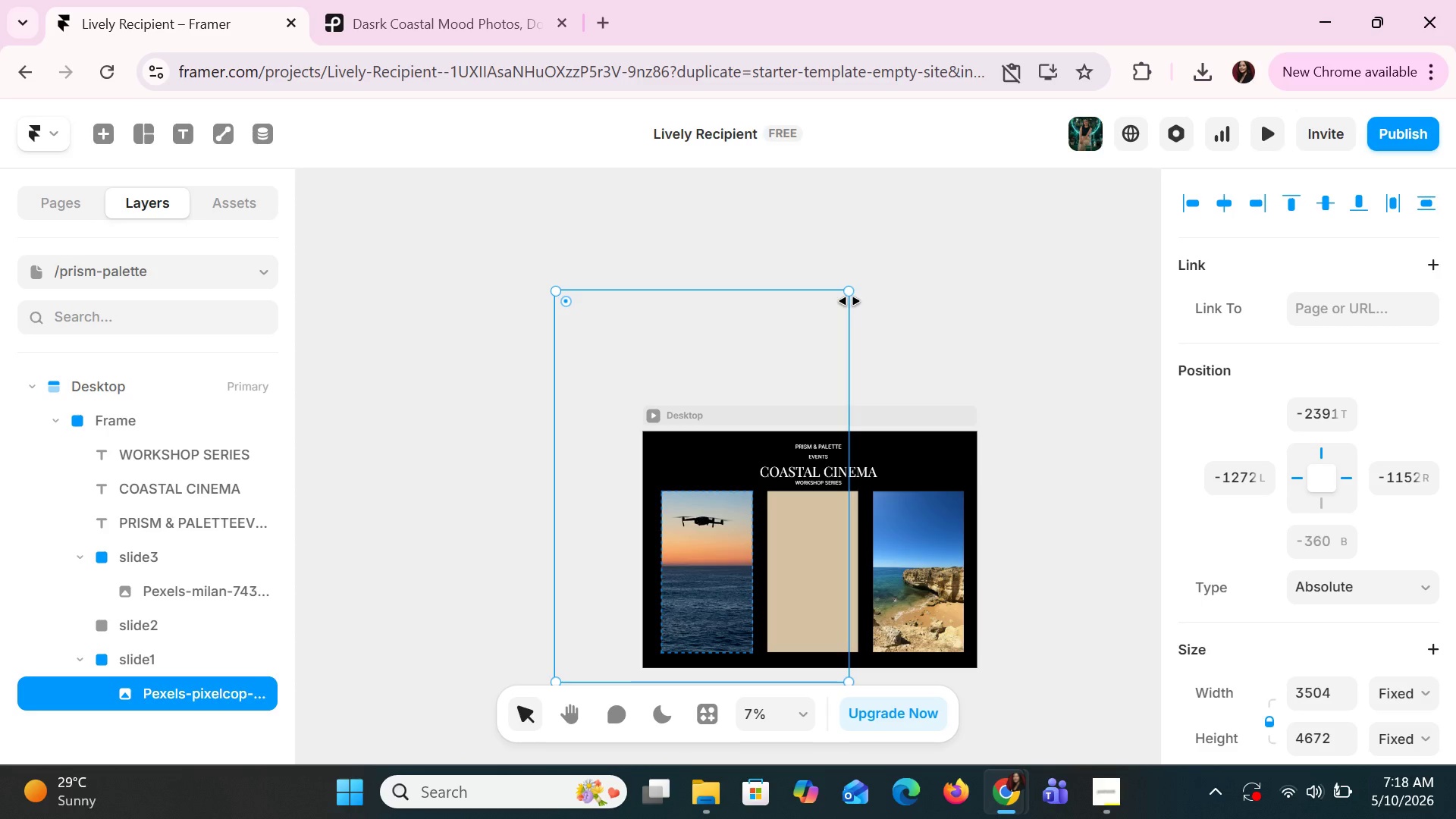 
mouse_move([475, 39])
 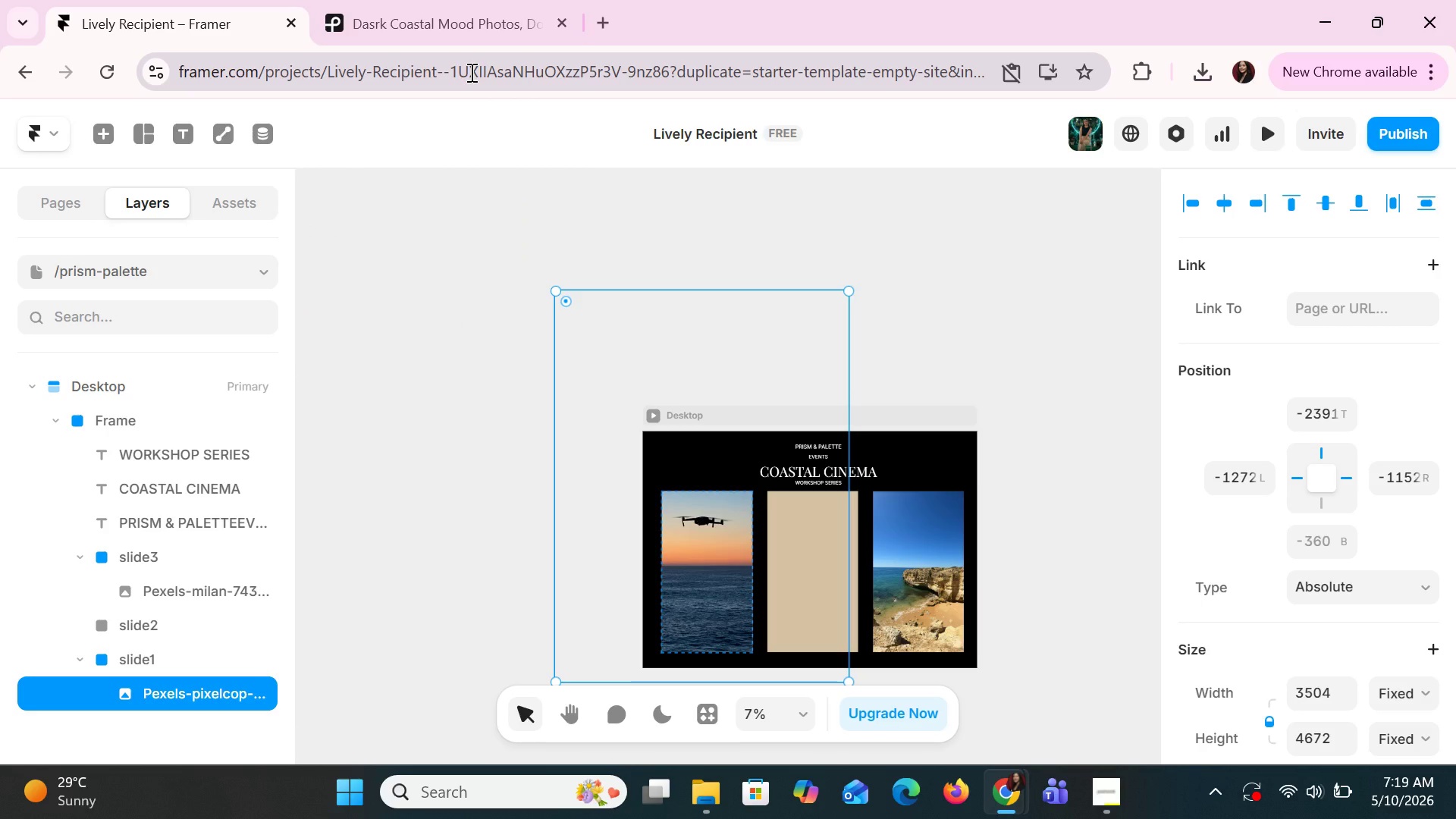 
wait(5.18)
 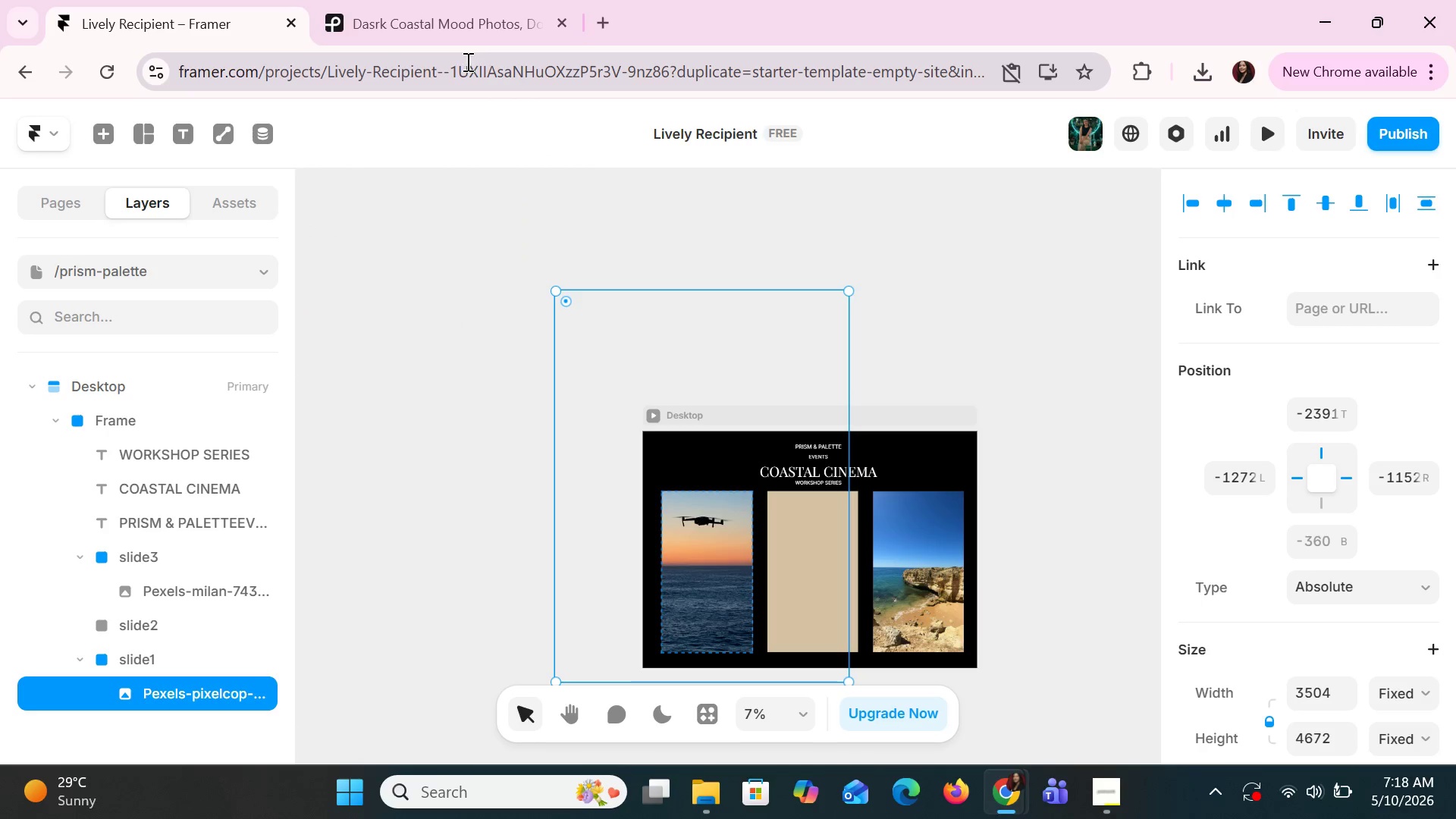 
left_click([365, 0])
 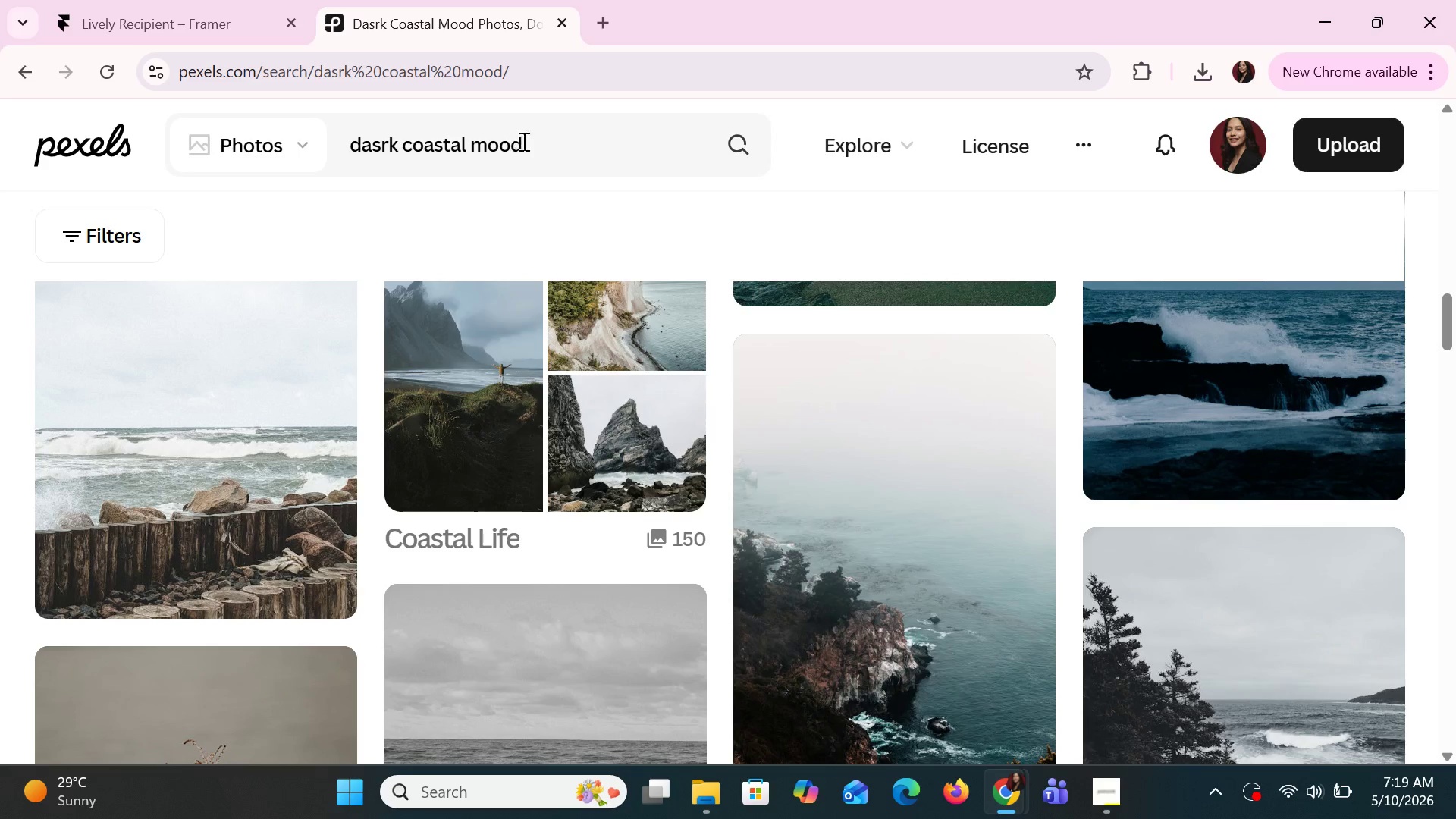 
left_click_drag(start_coordinate=[538, 145], to_coordinate=[334, 108])
 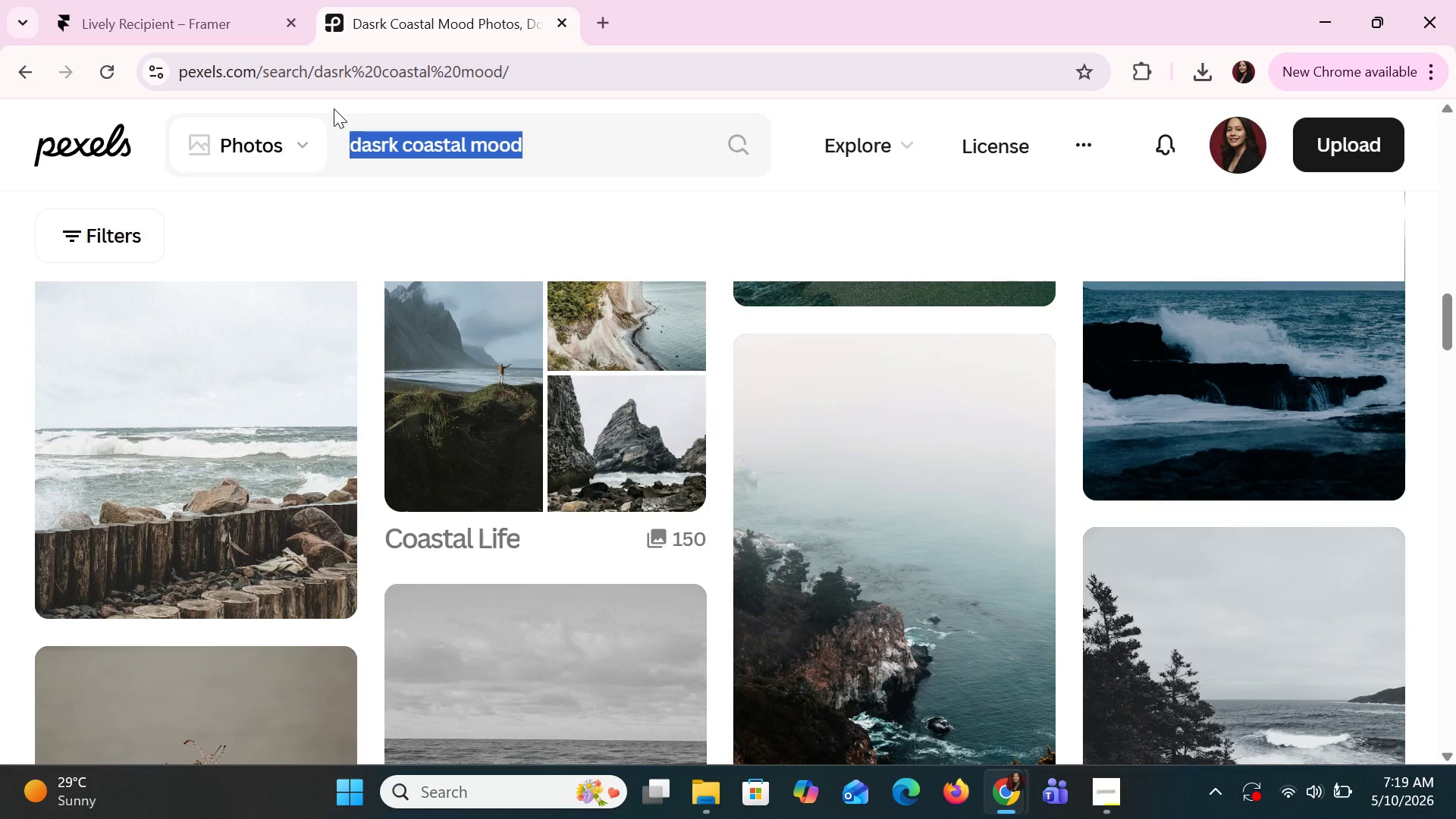 
type(dark )
key(Backspace)
key(Backspace)
key(Backspace)
key(Backspace)
key(Backspace)
type(drone shot on the ocean)
 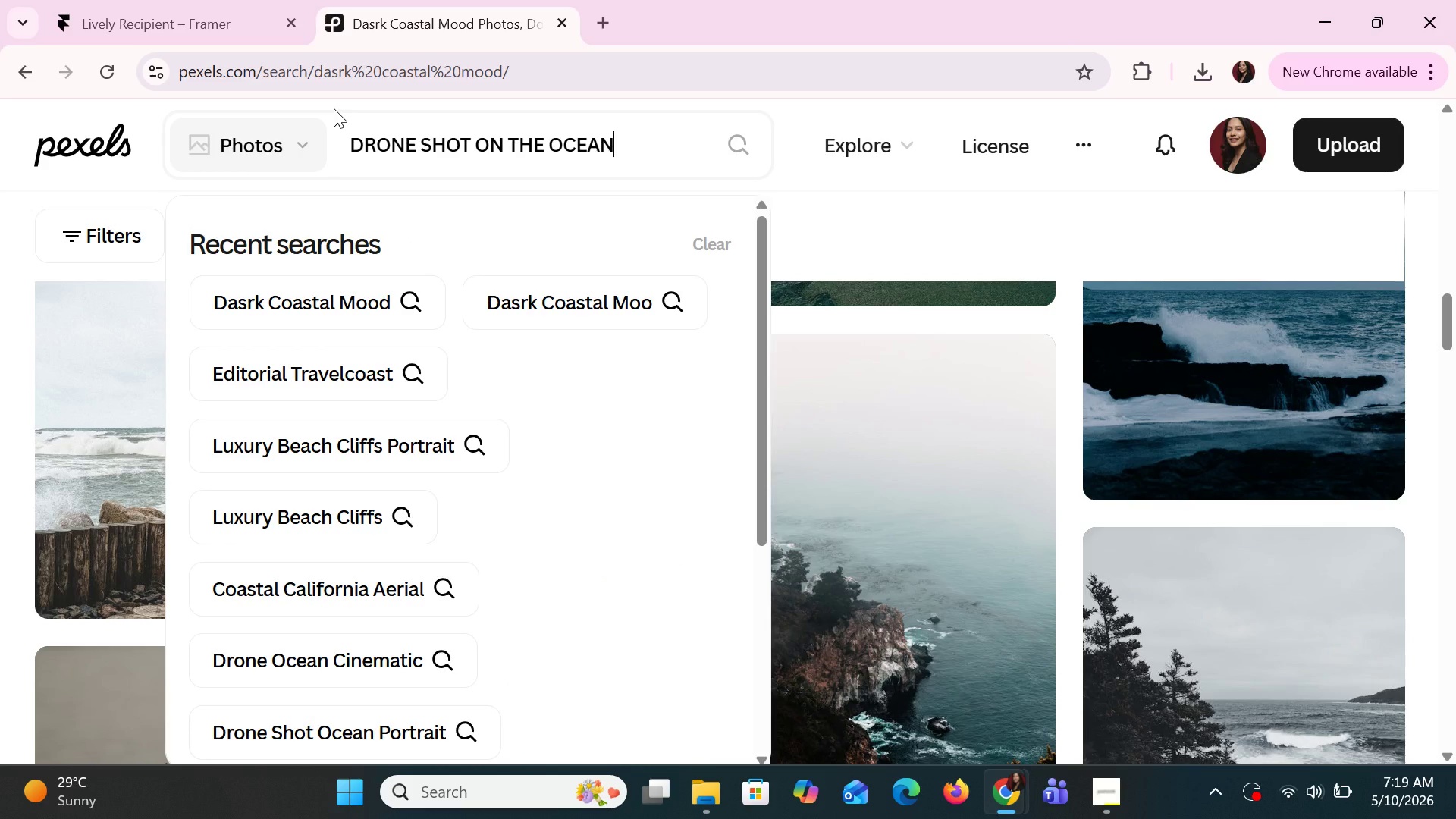 
key(Enter)
 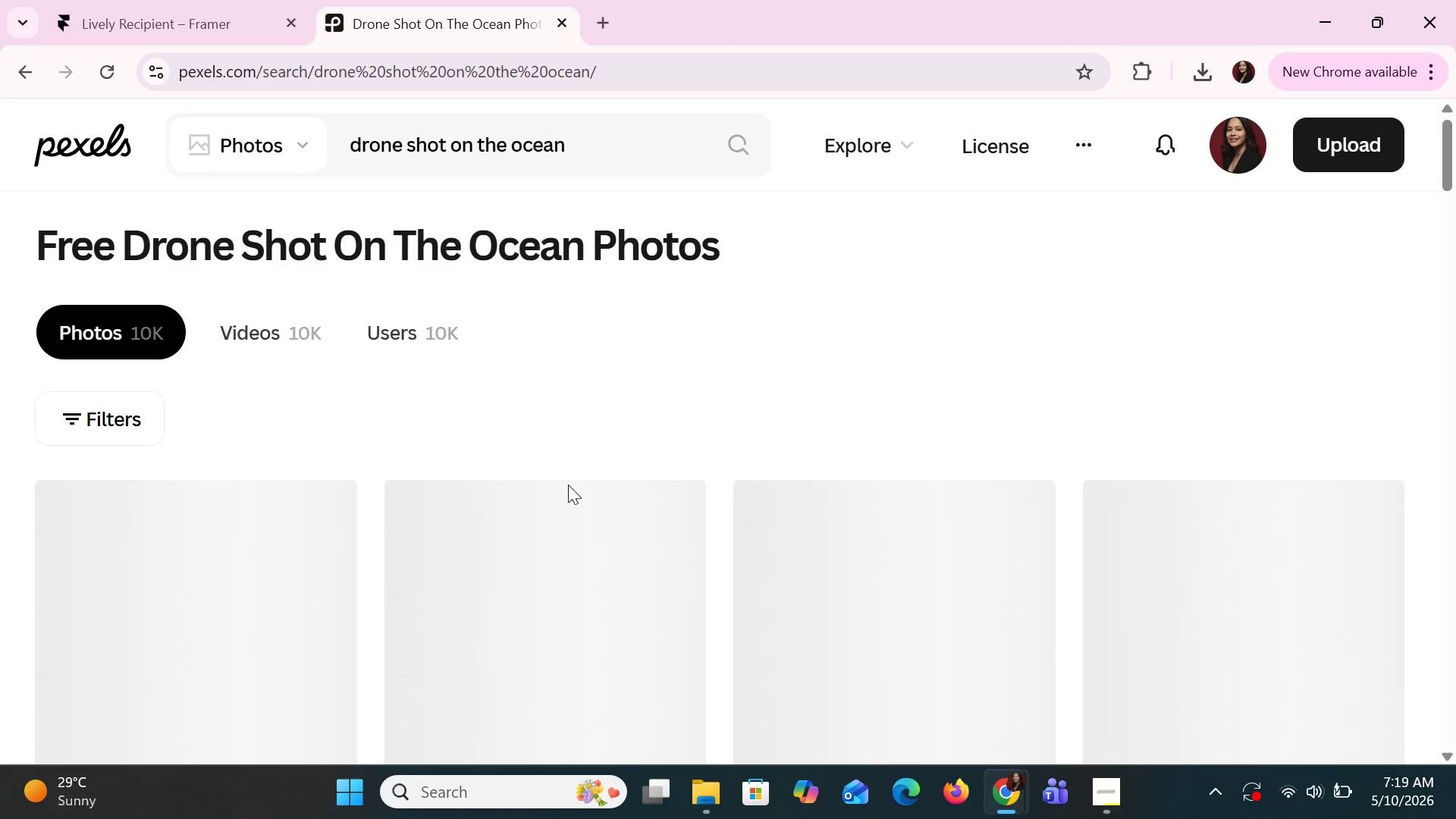 
scroll: coordinate [573, 490], scroll_direction: down, amount: 9.0
 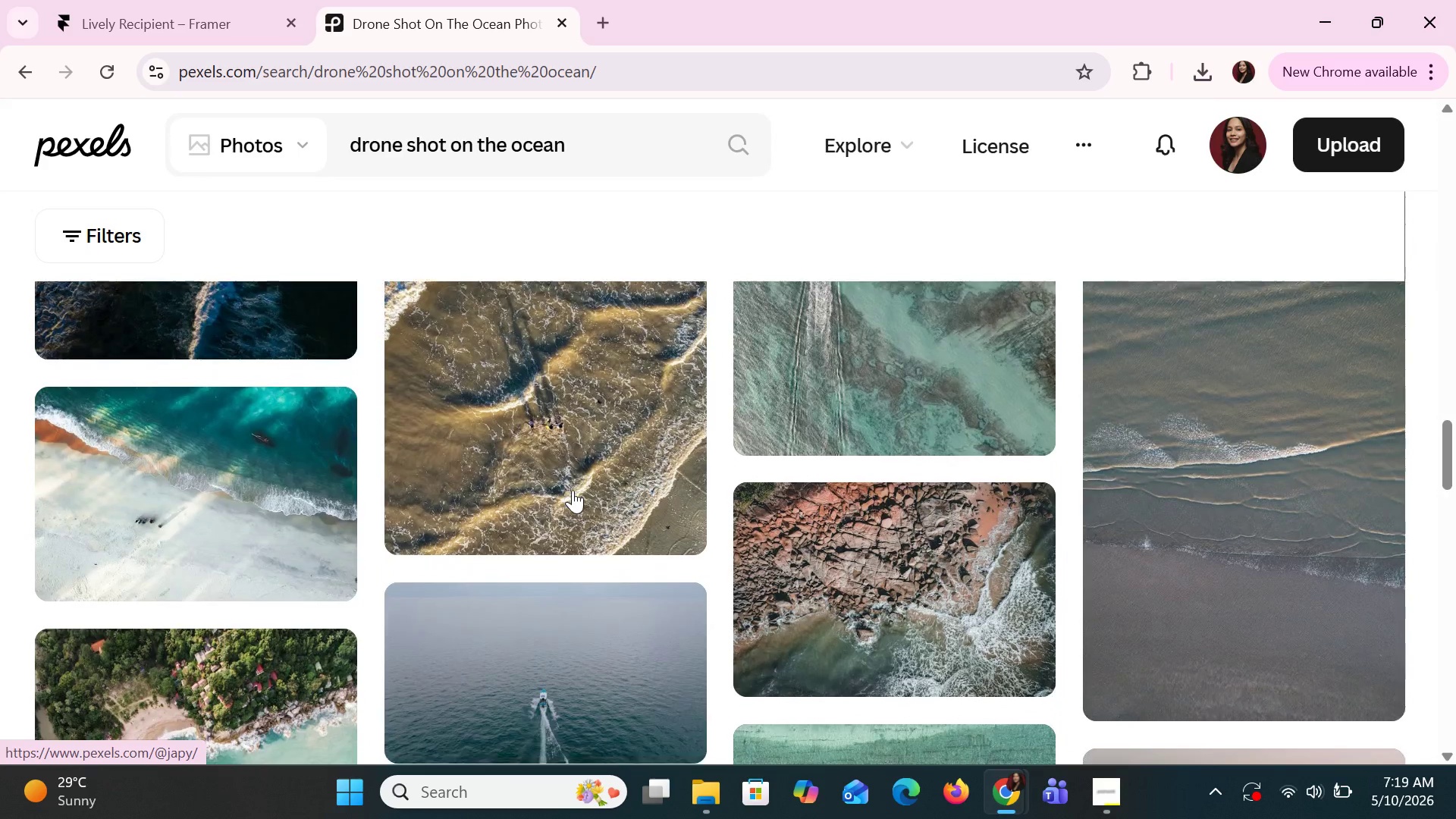 
left_click_drag(start_coordinate=[574, 140], to_coordinate=[308, 137])
 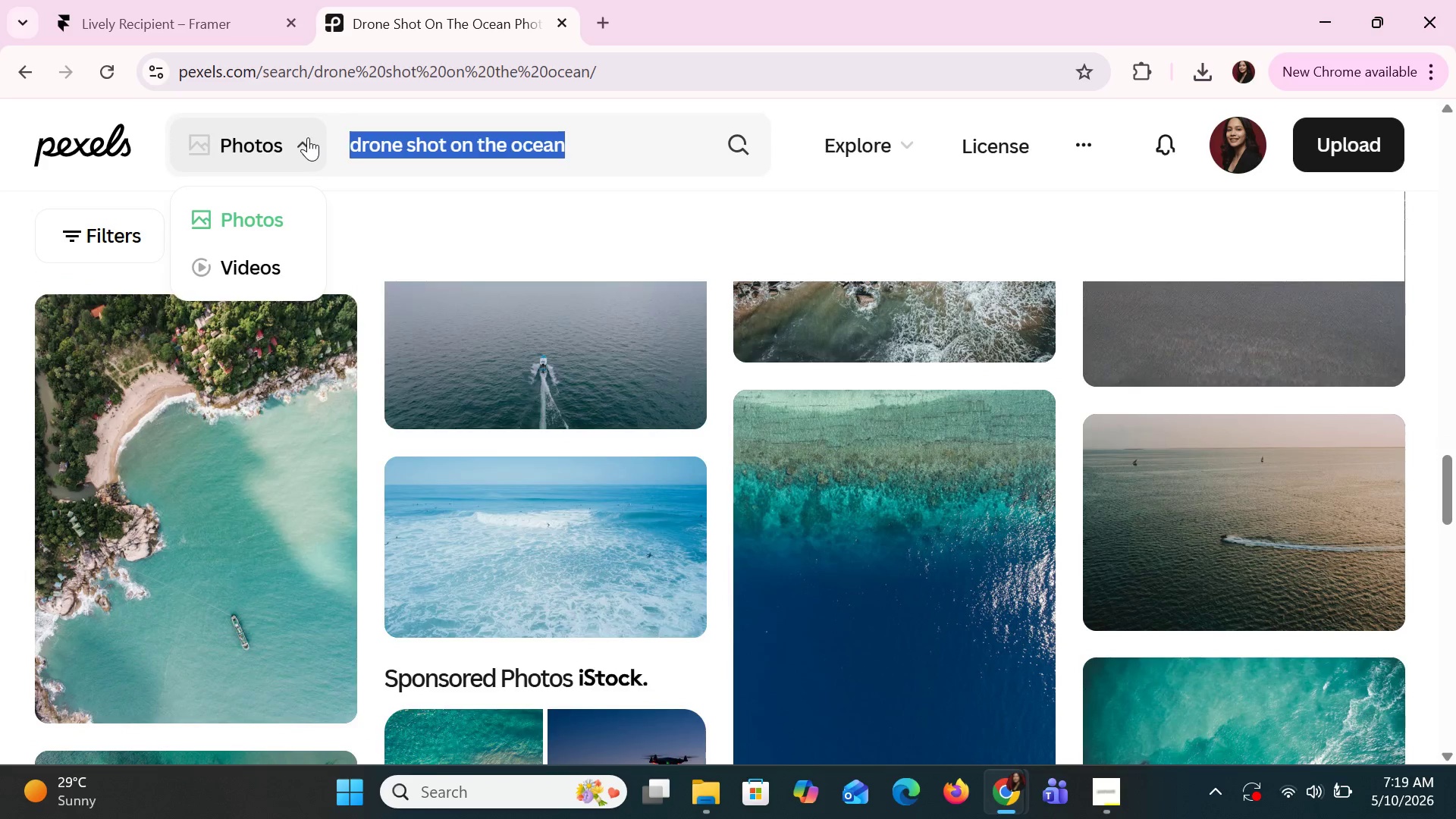 
type(aerial drone shot)
 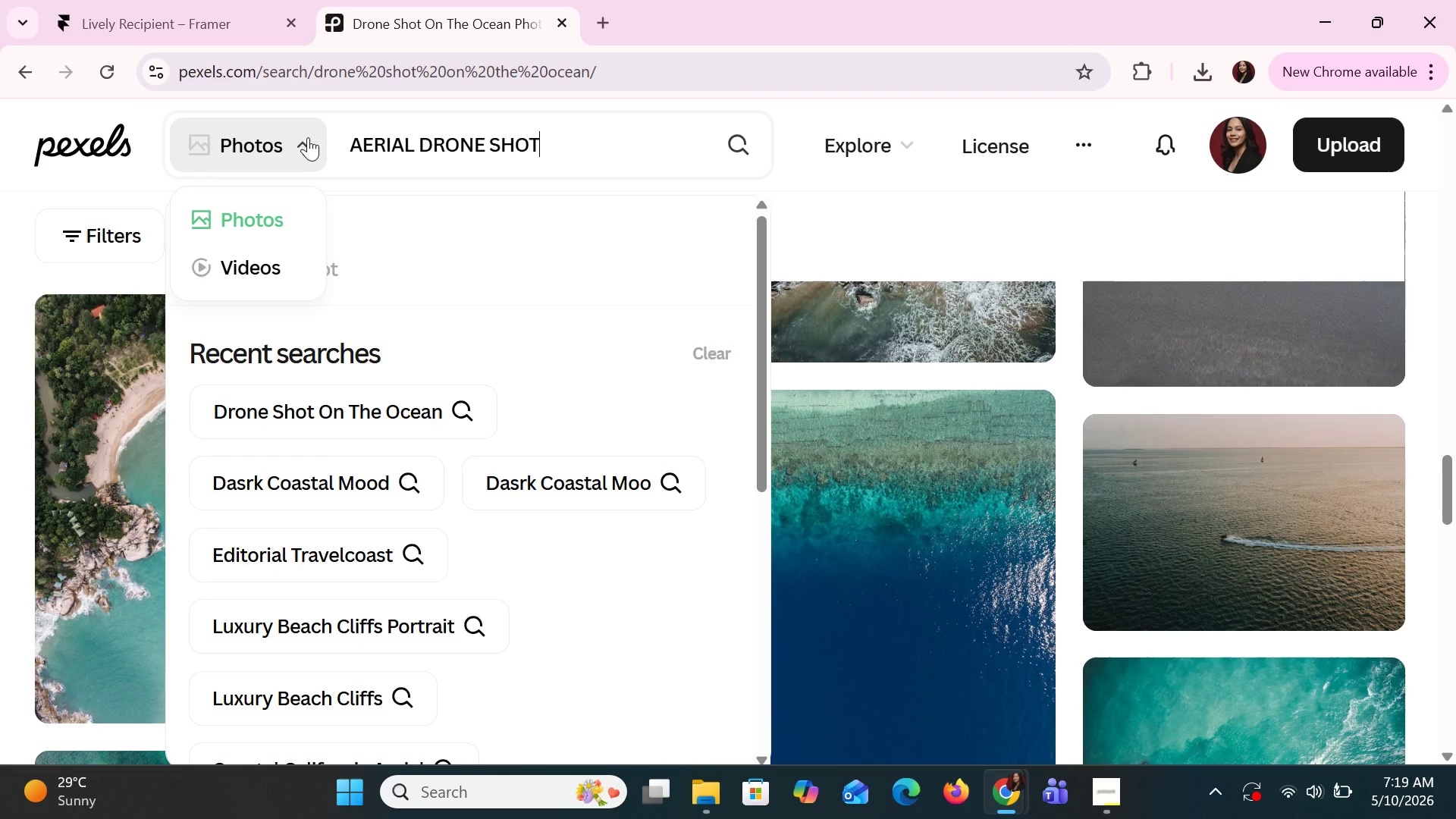 
key(Enter)
 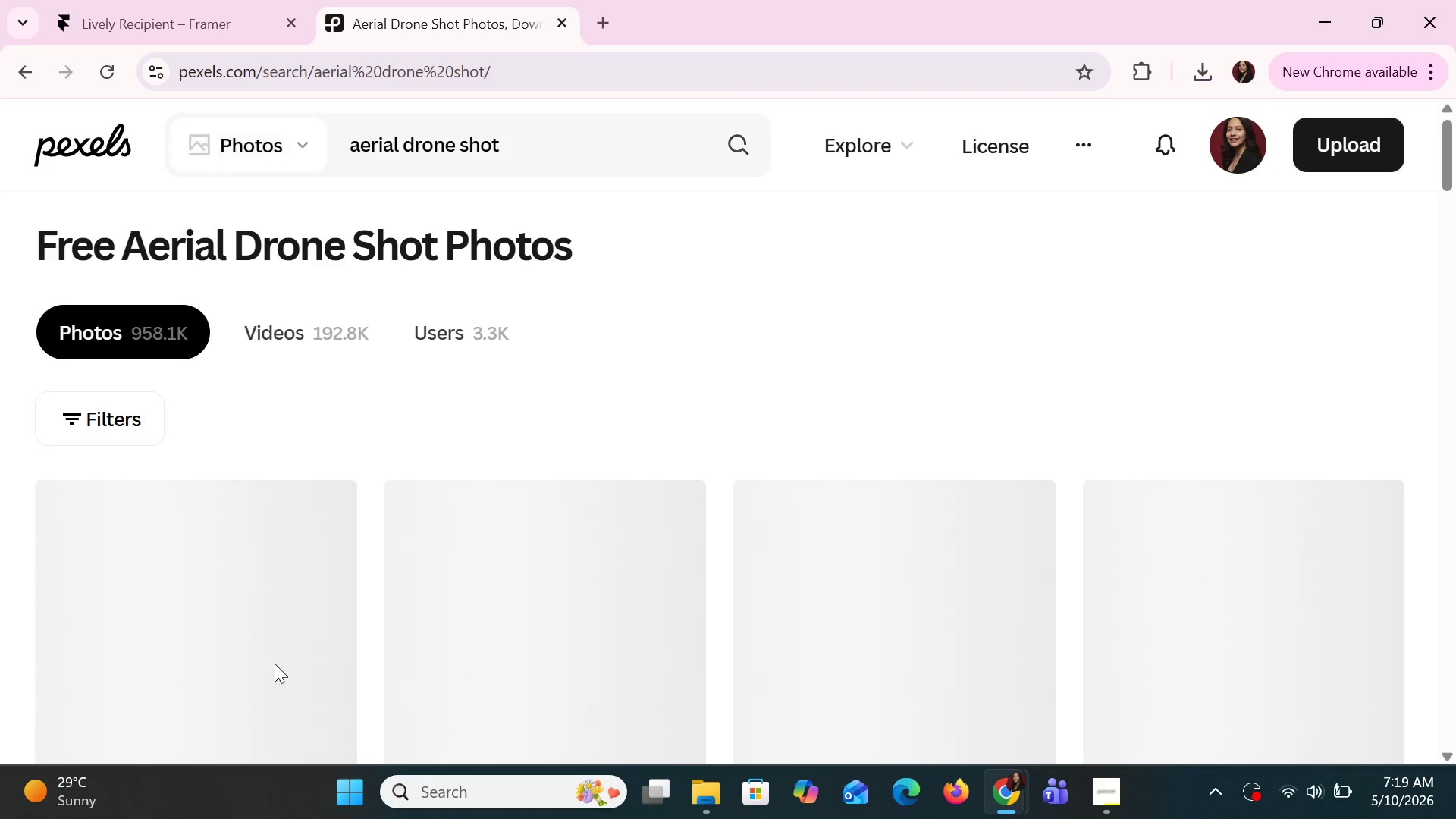 
mouse_move([663, 431])
 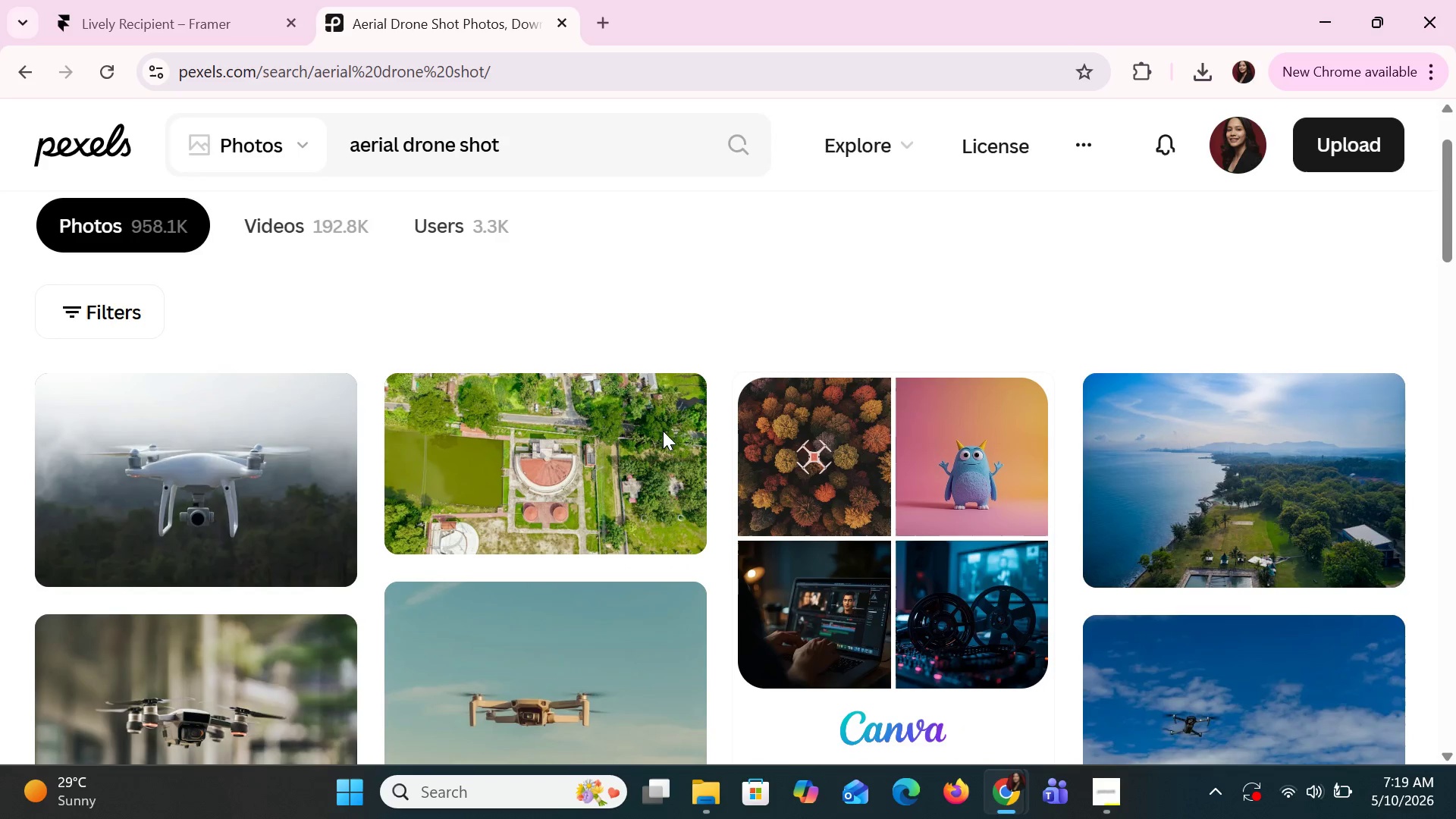 
scroll: coordinate [661, 431], scroll_direction: down, amount: 3.0
 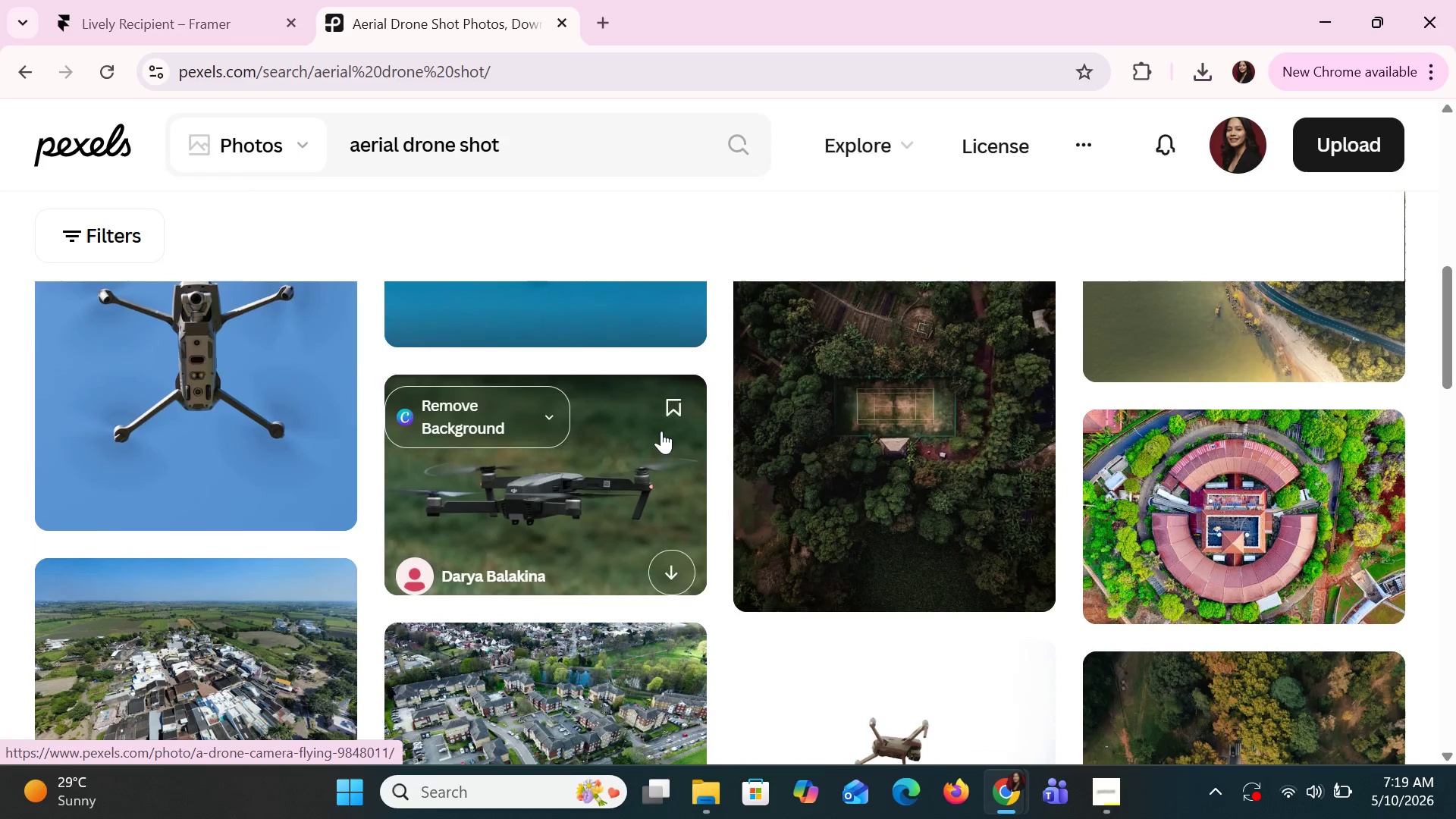 
left_click([554, 152])
 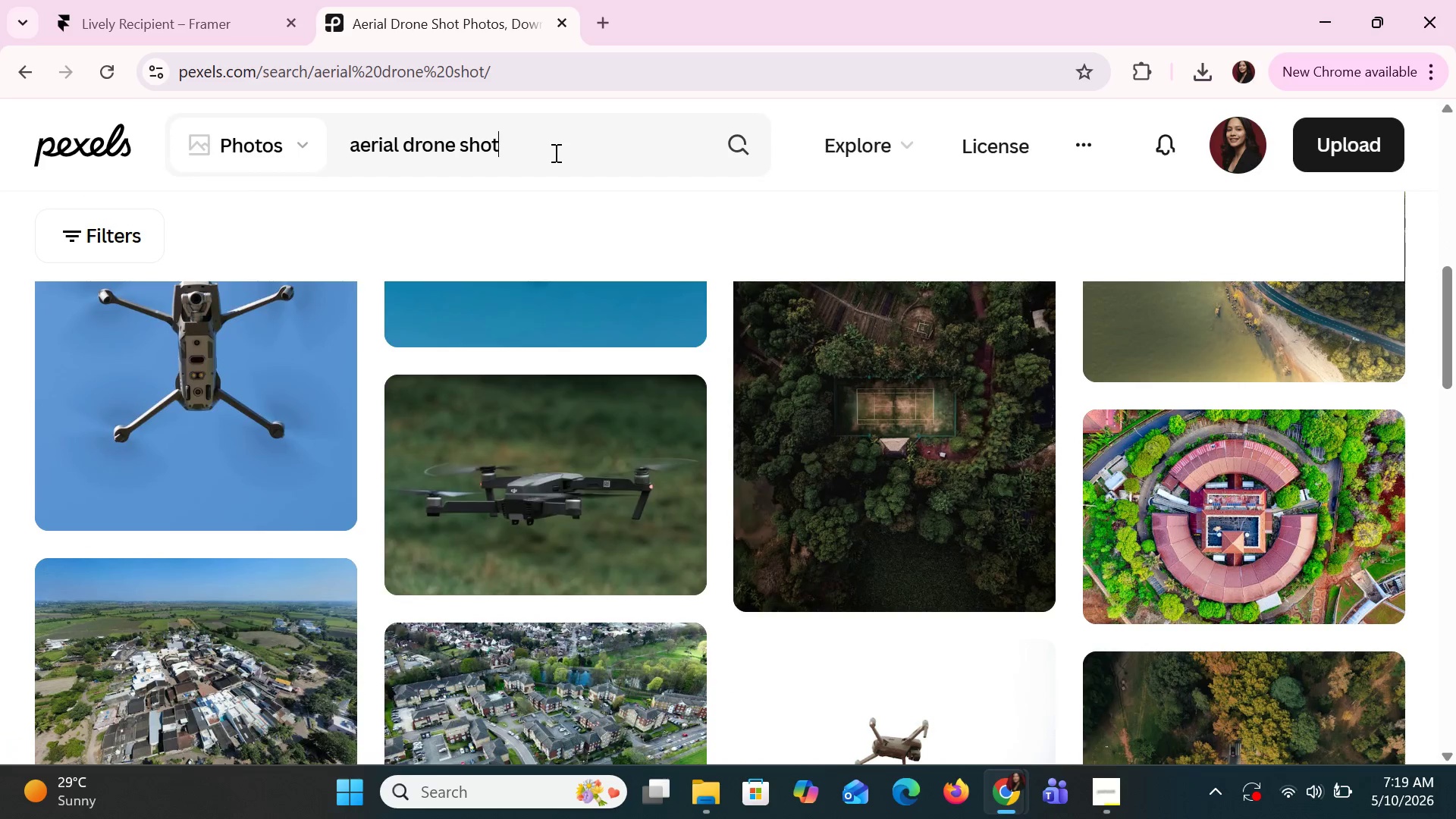 
type( ocean)
 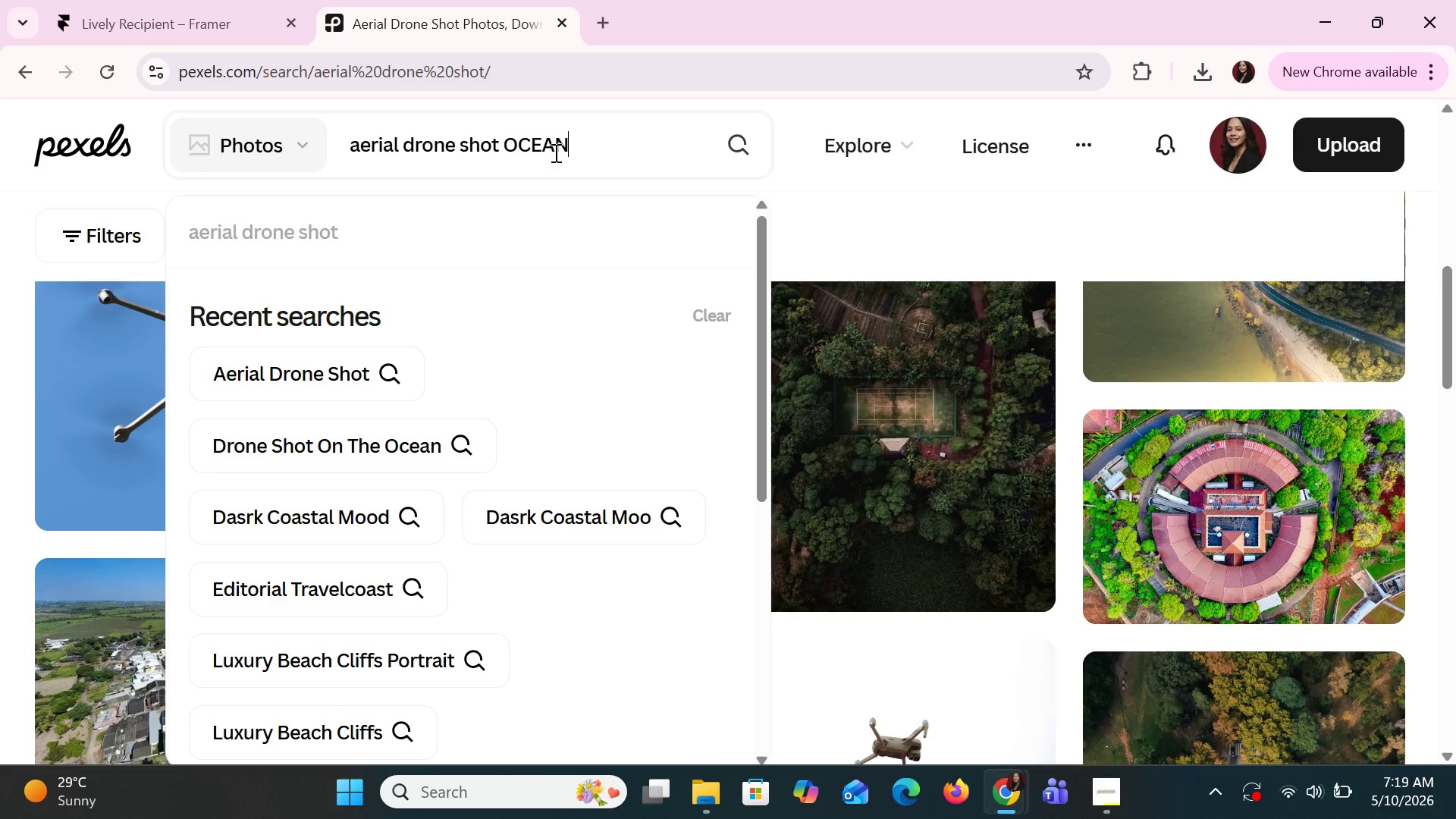 
key(Enter)
 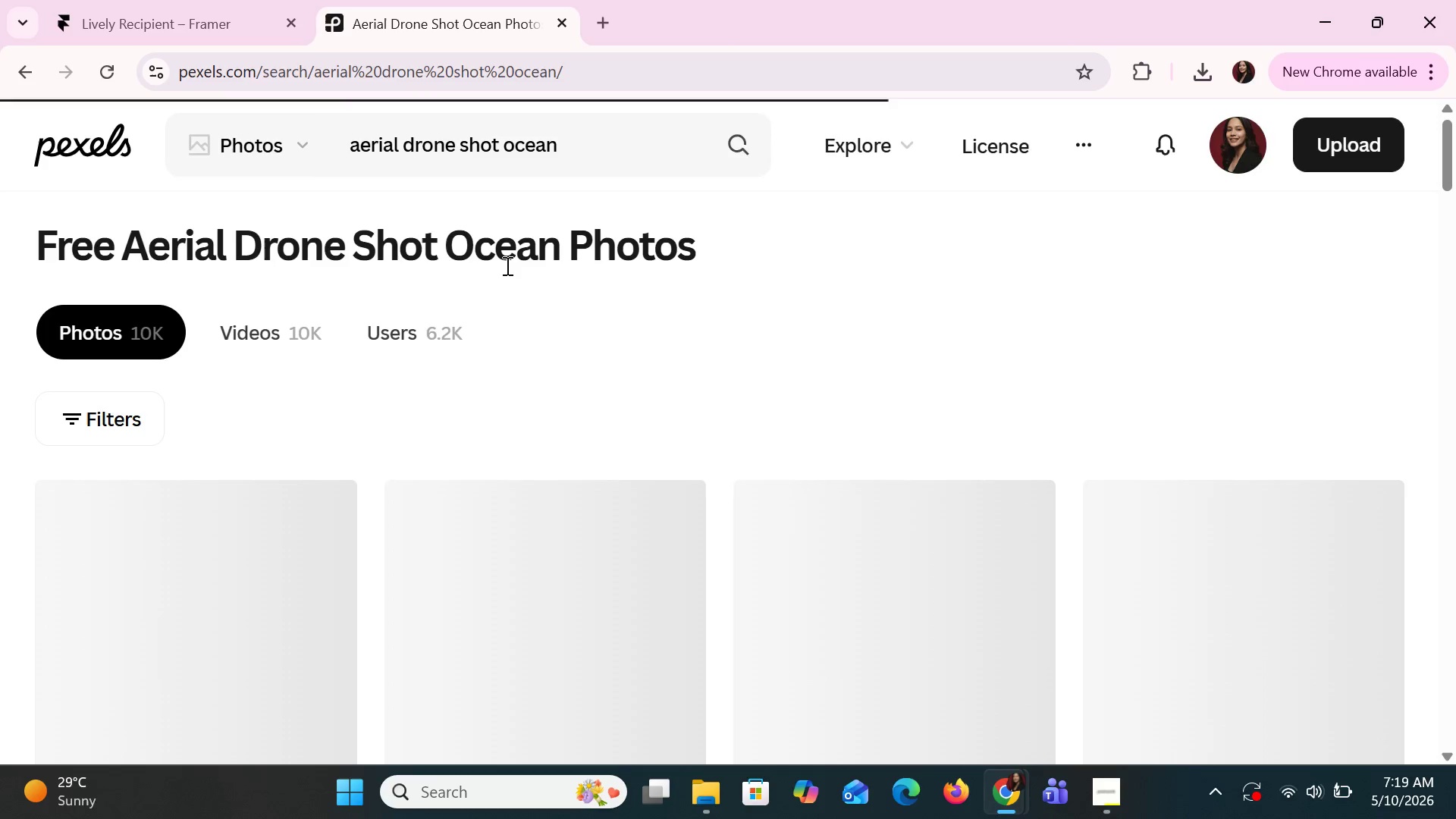 
scroll: coordinate [548, 298], scroll_direction: down, amount: 15.0
 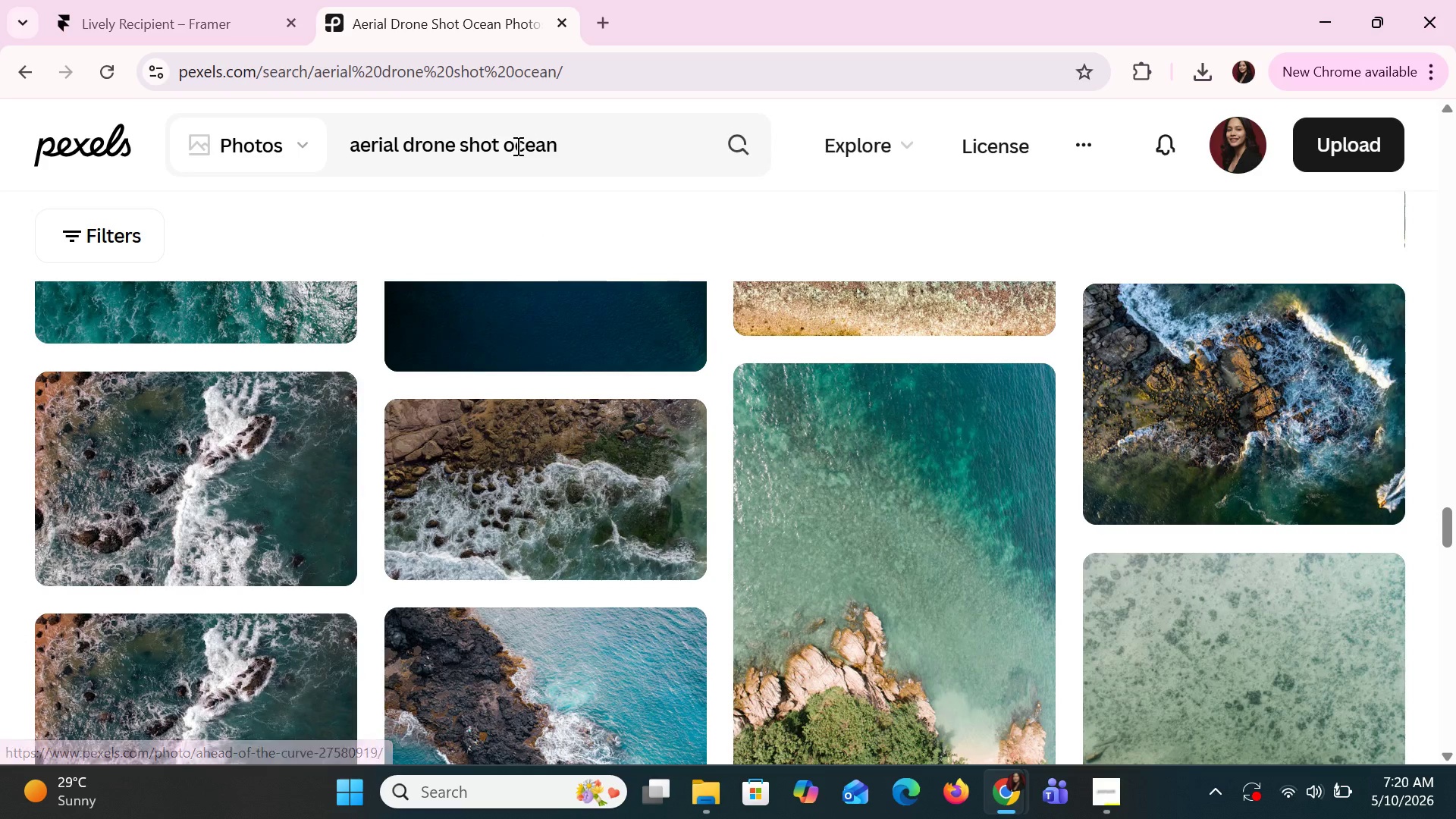 
double_click([516, 144])
 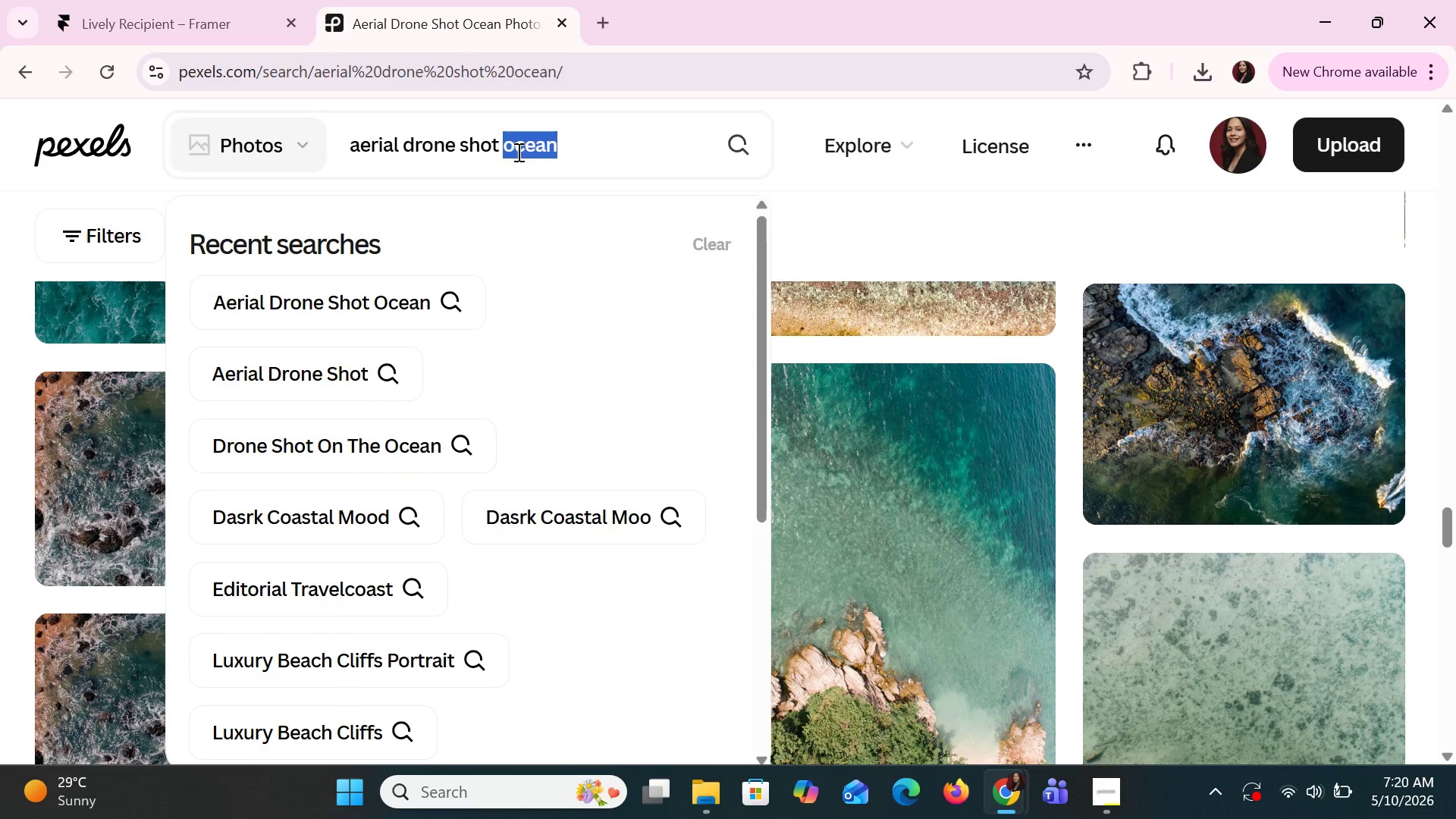 
left_click([515, 153])
 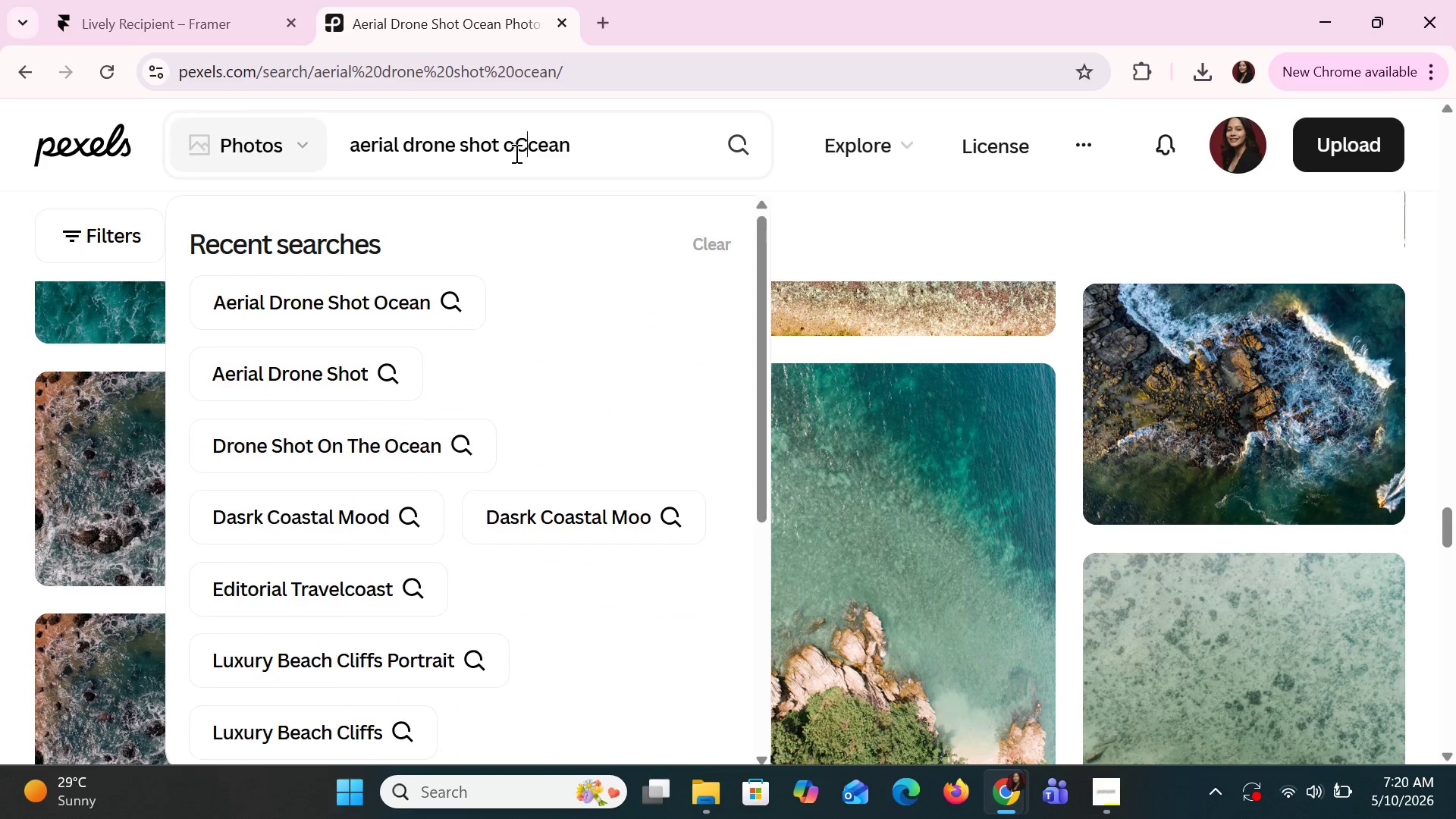 
key(C)
 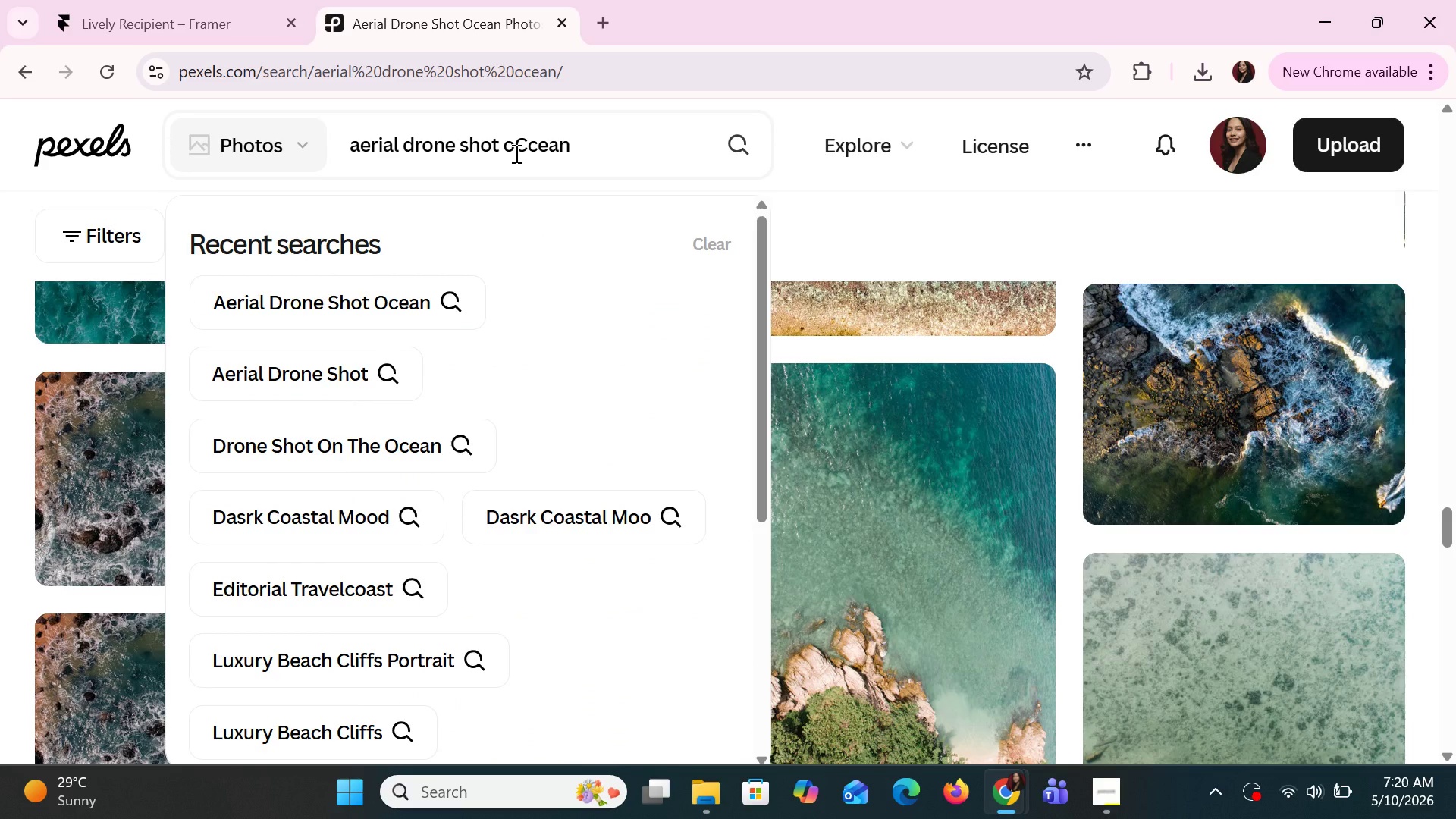 
key(Backspace)
 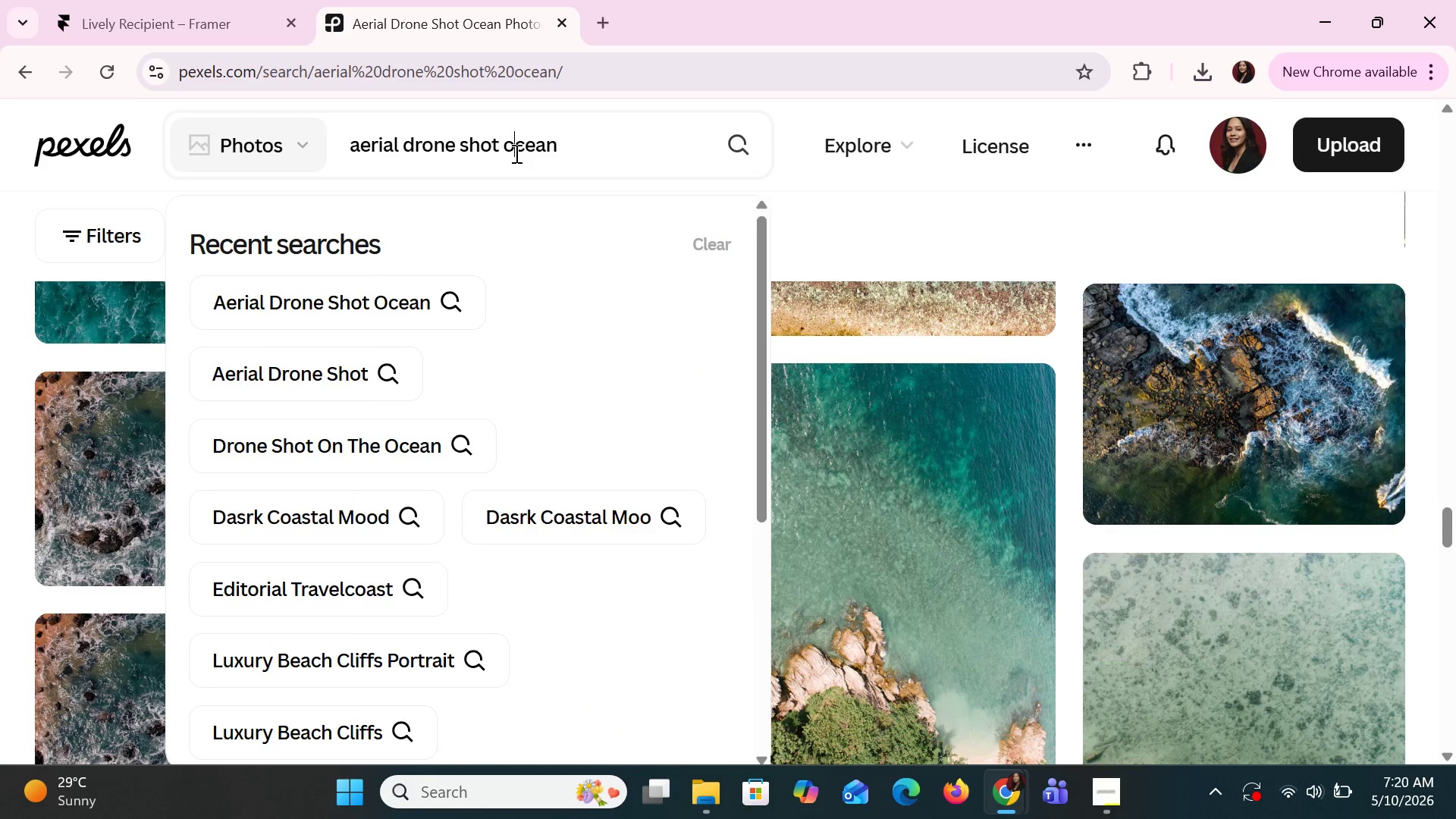 
key(Backspace)
 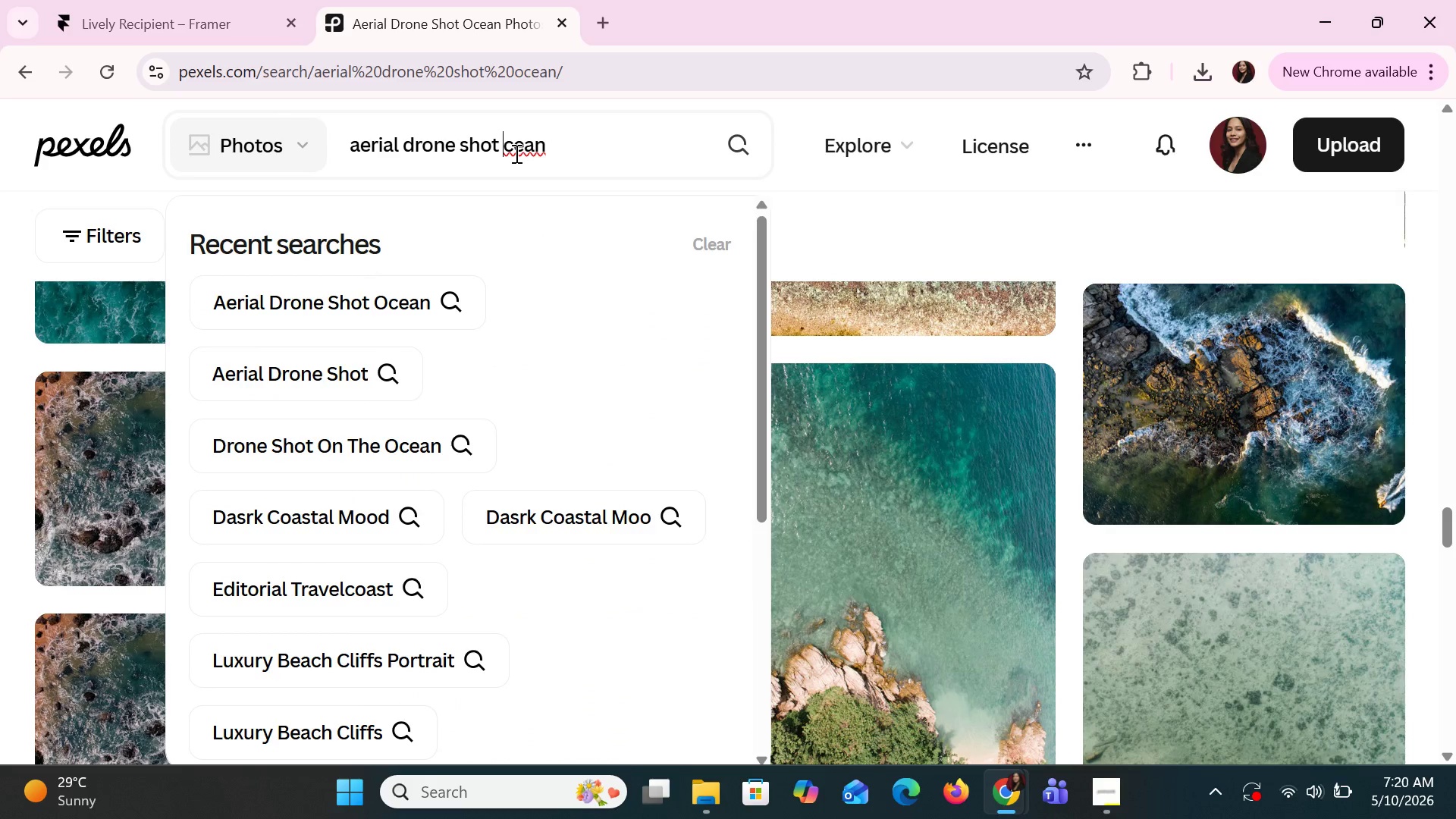 
key(Delete)
 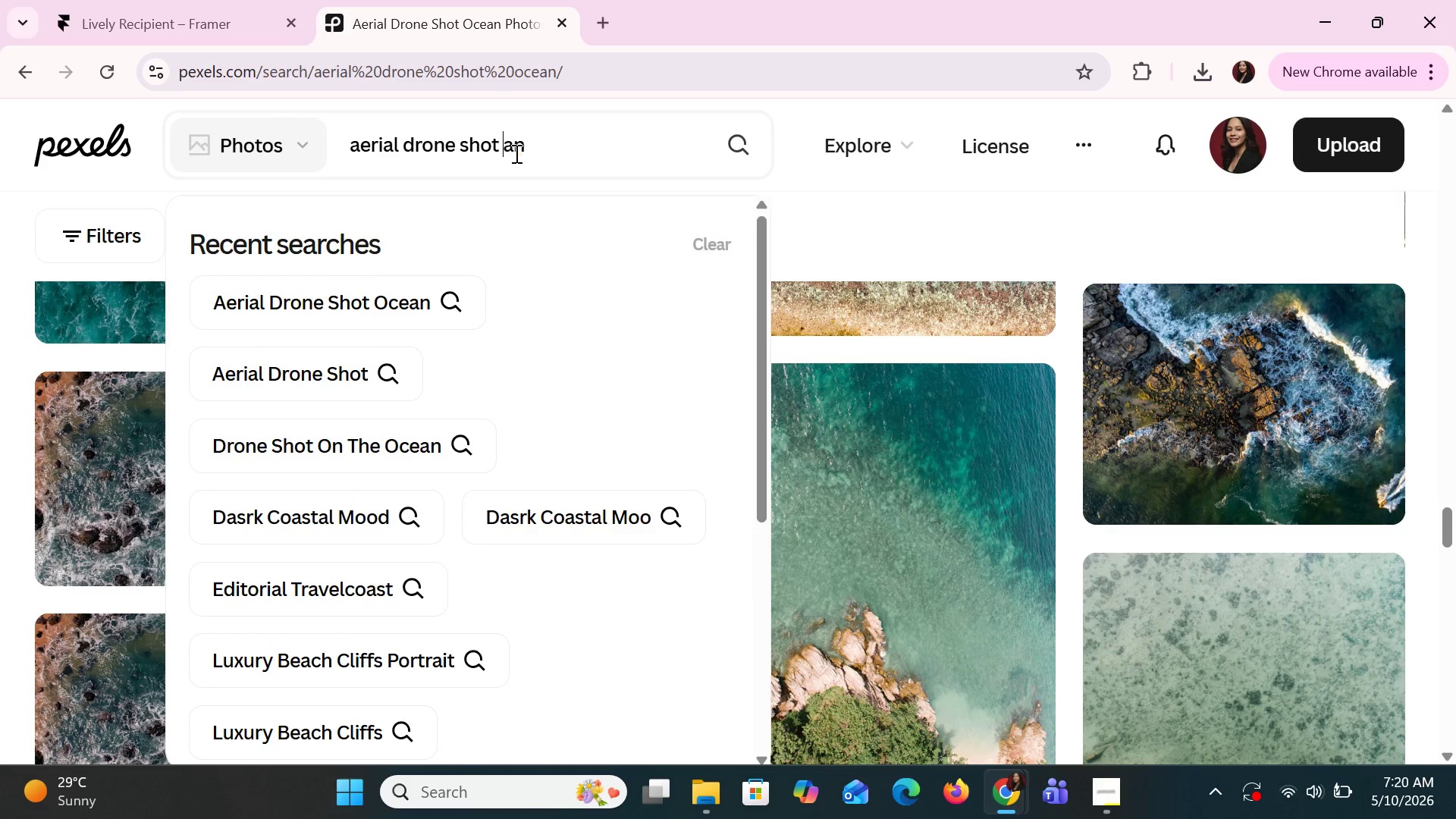 
key(Delete)
 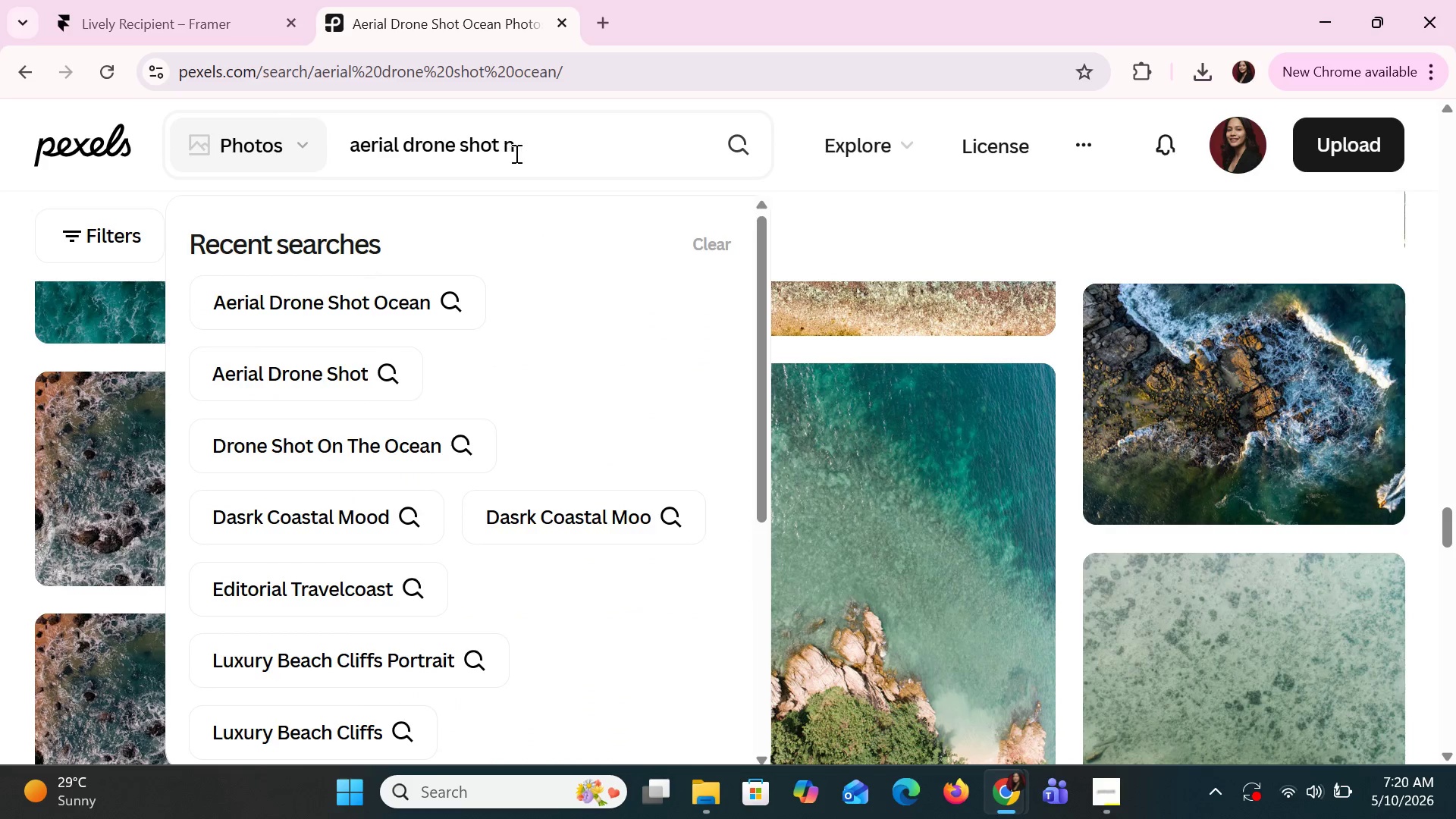 
key(Delete)
 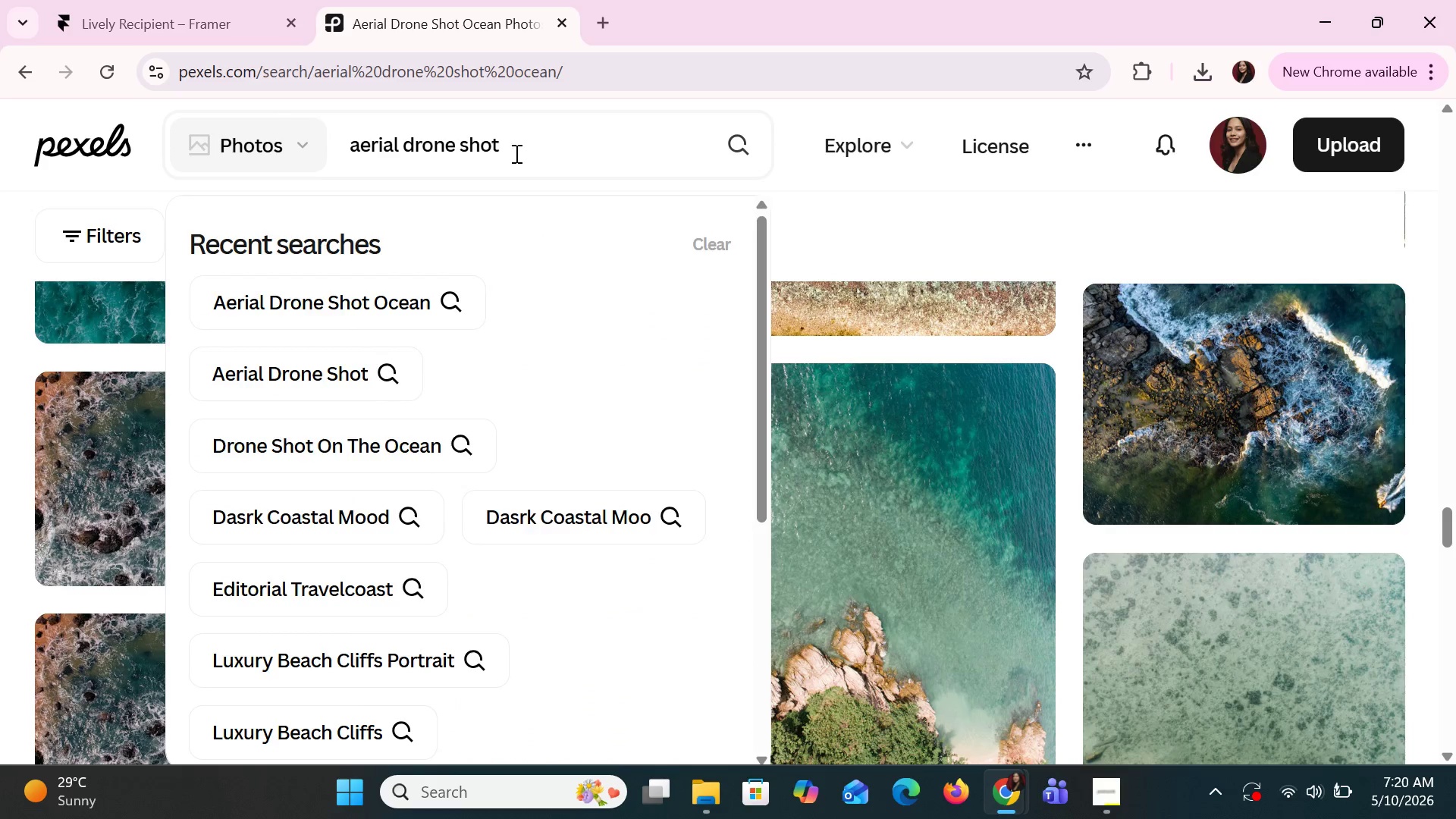 
key(Delete)
 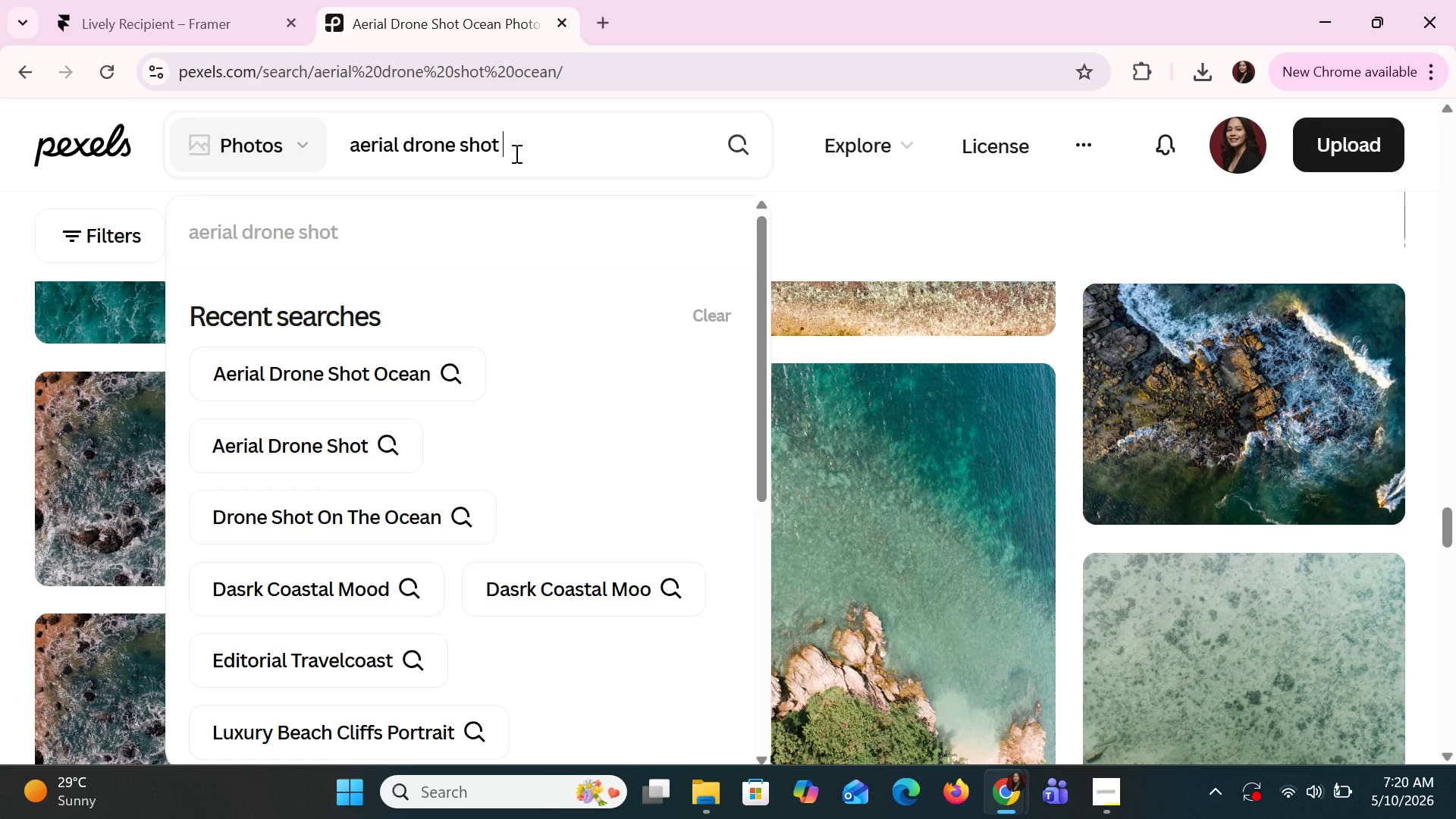 
wait(16.16)
 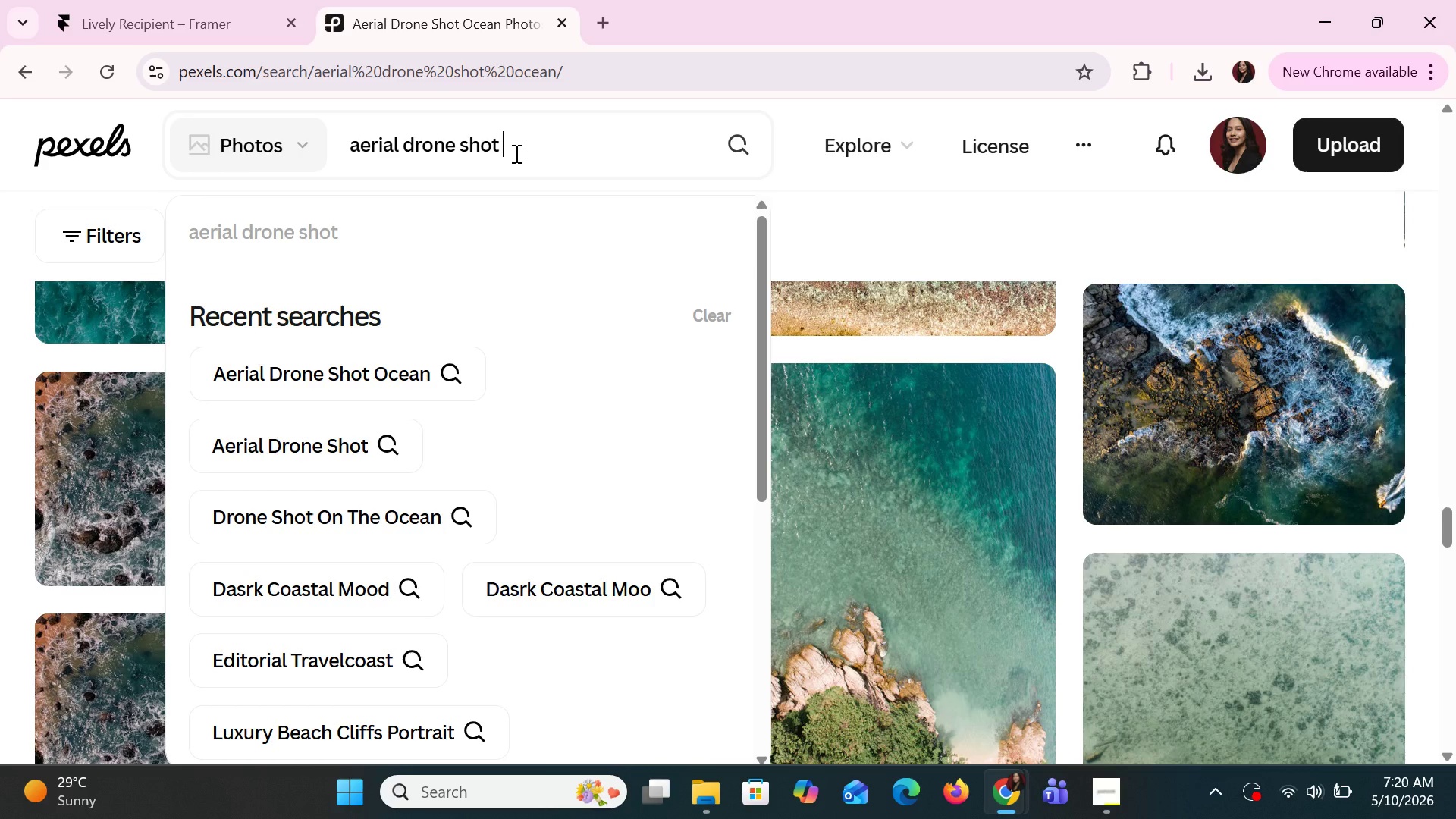 
left_click([281, 667])
 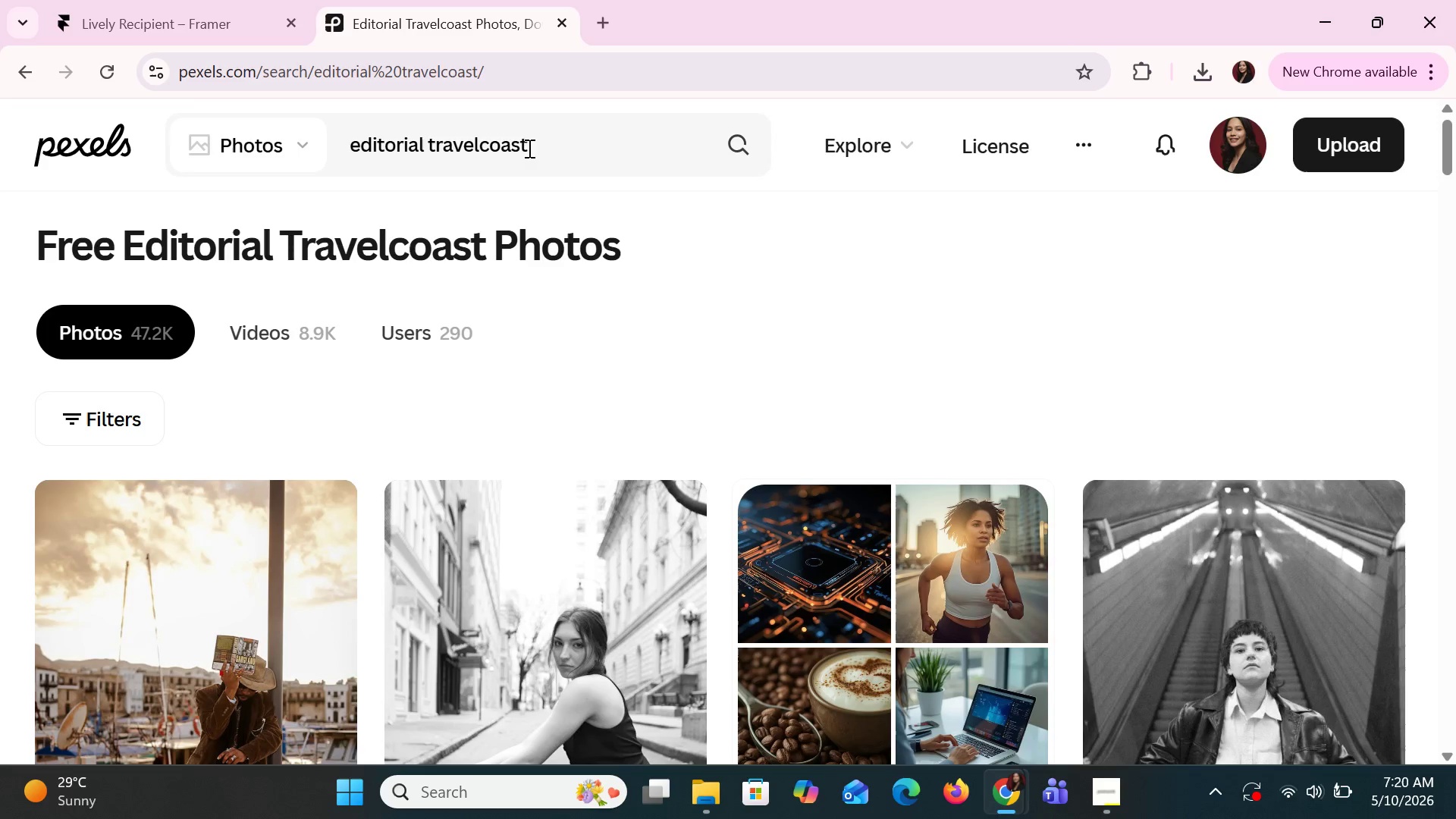 
left_click([481, 140])
 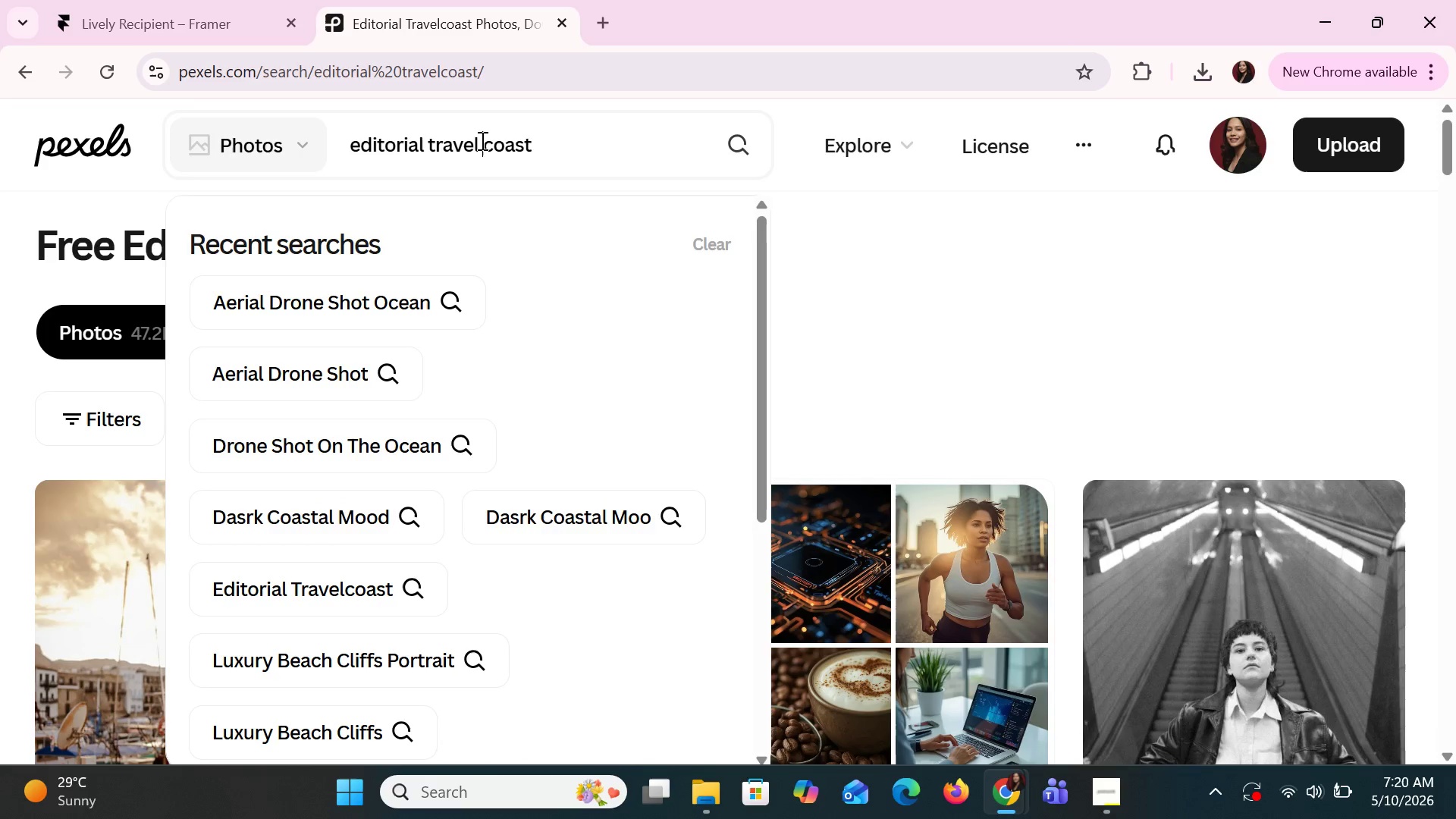 
key(Space)
 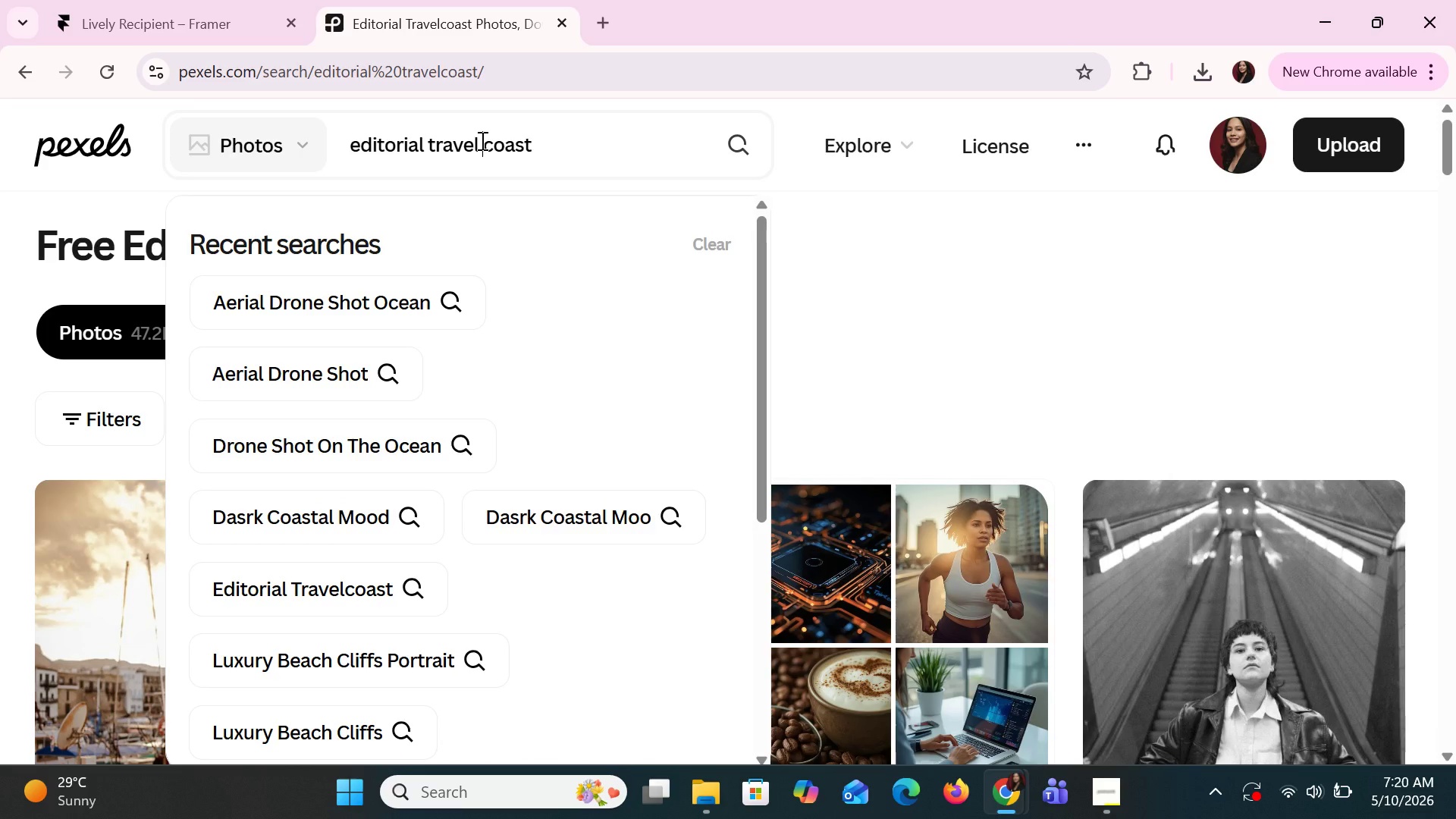 
key(Enter)
 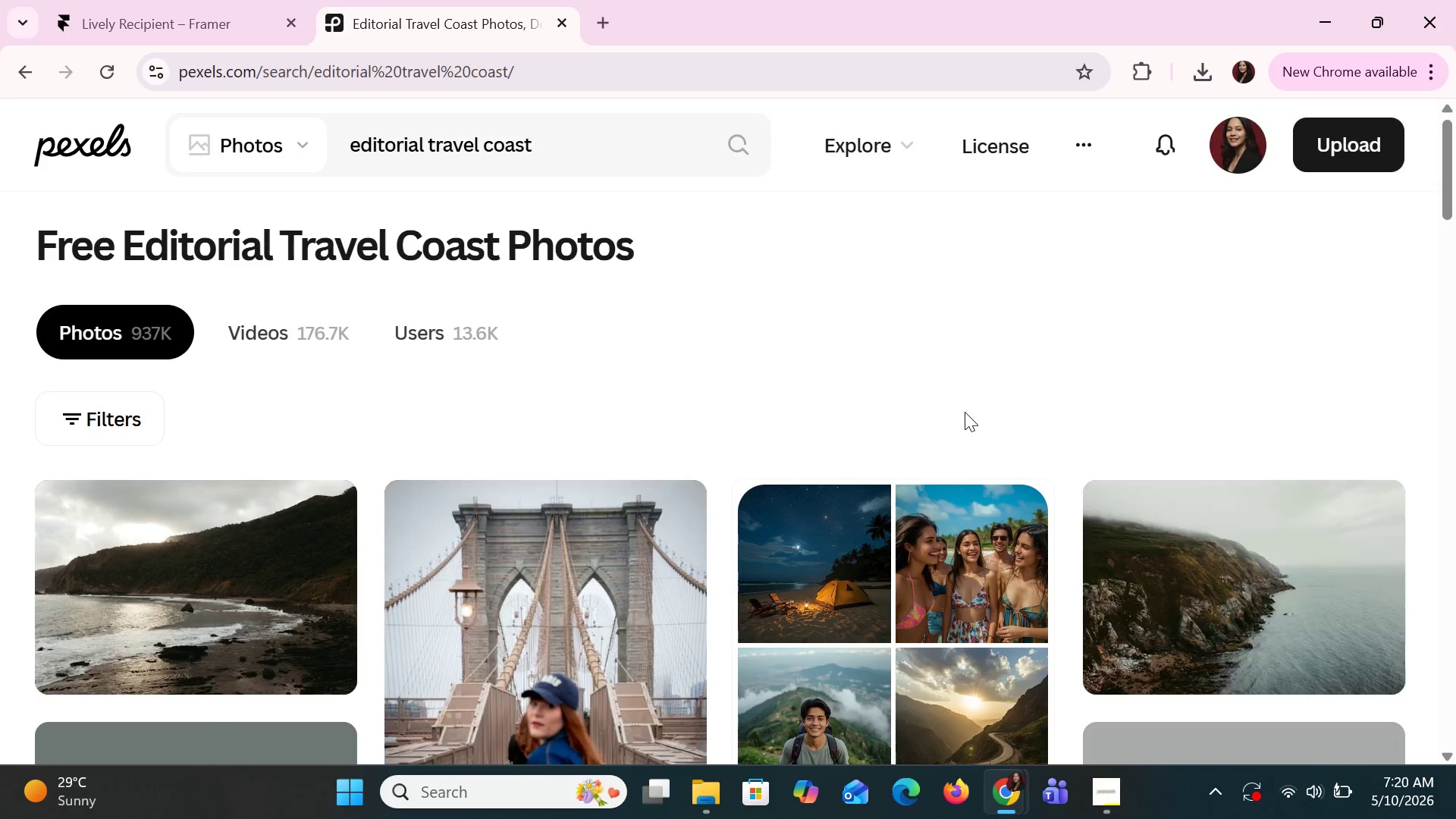 
scroll: coordinate [965, 415], scroll_direction: down, amount: 12.0
 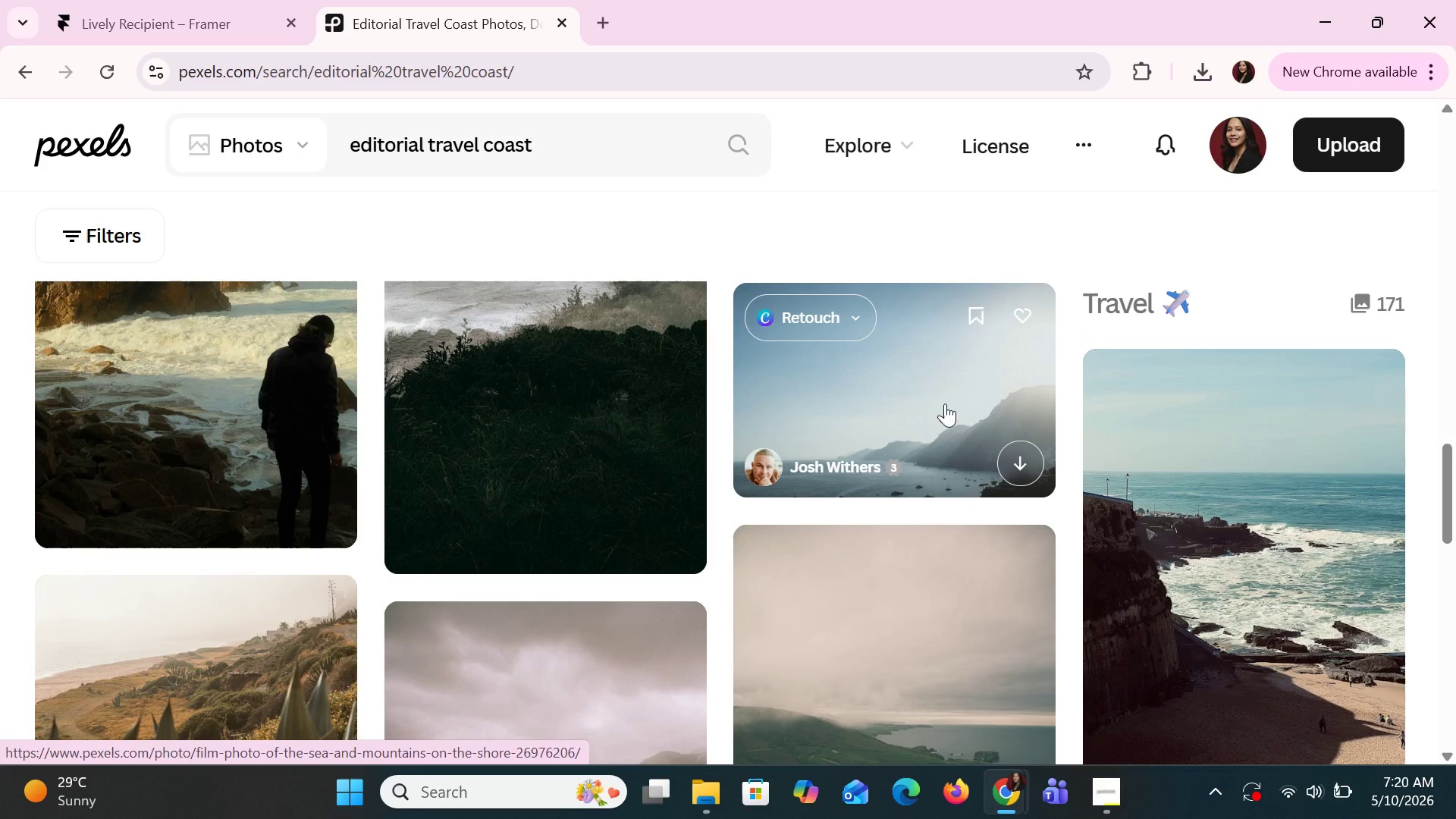 
type( dark)
 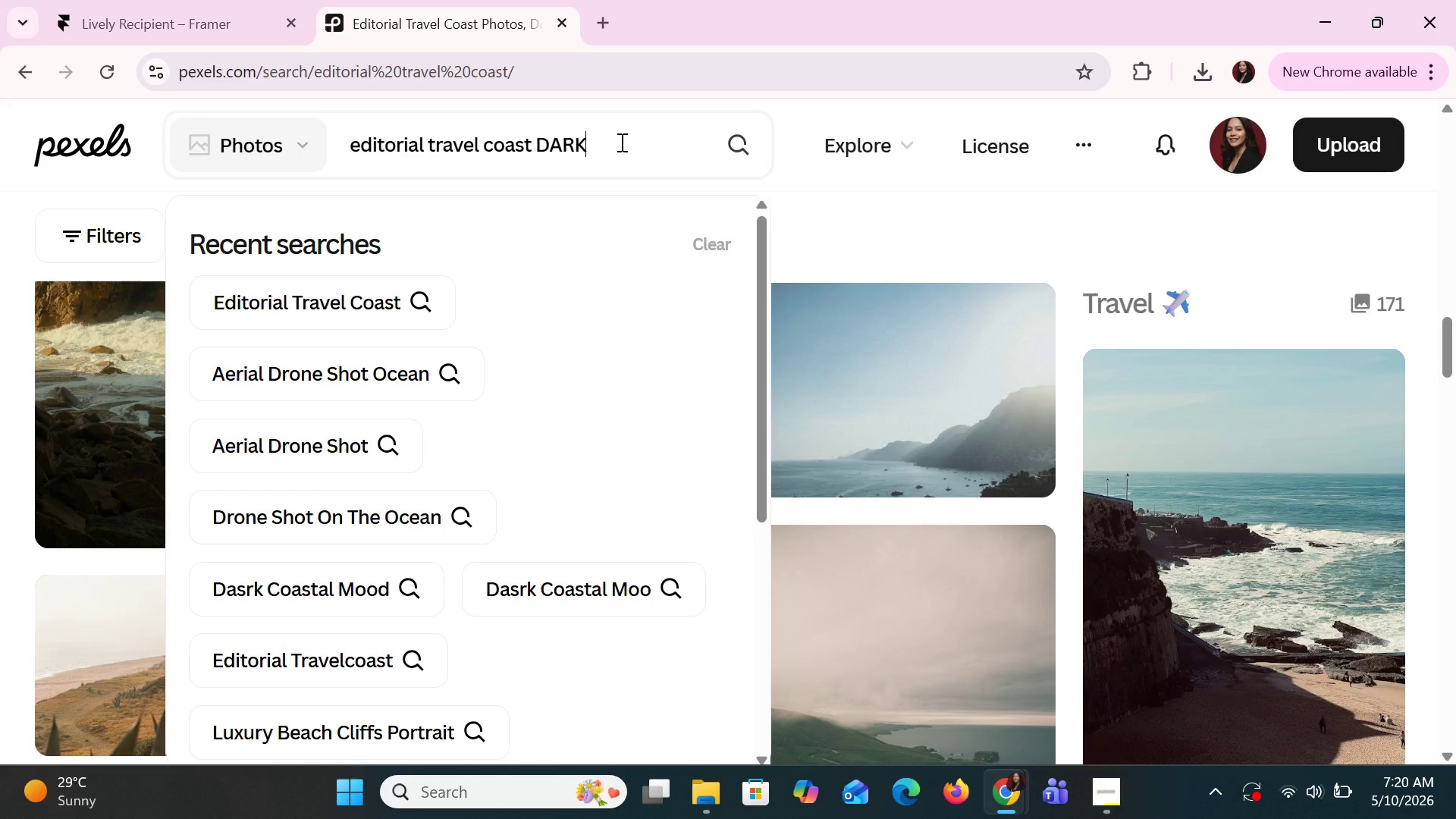 
key(Enter)
 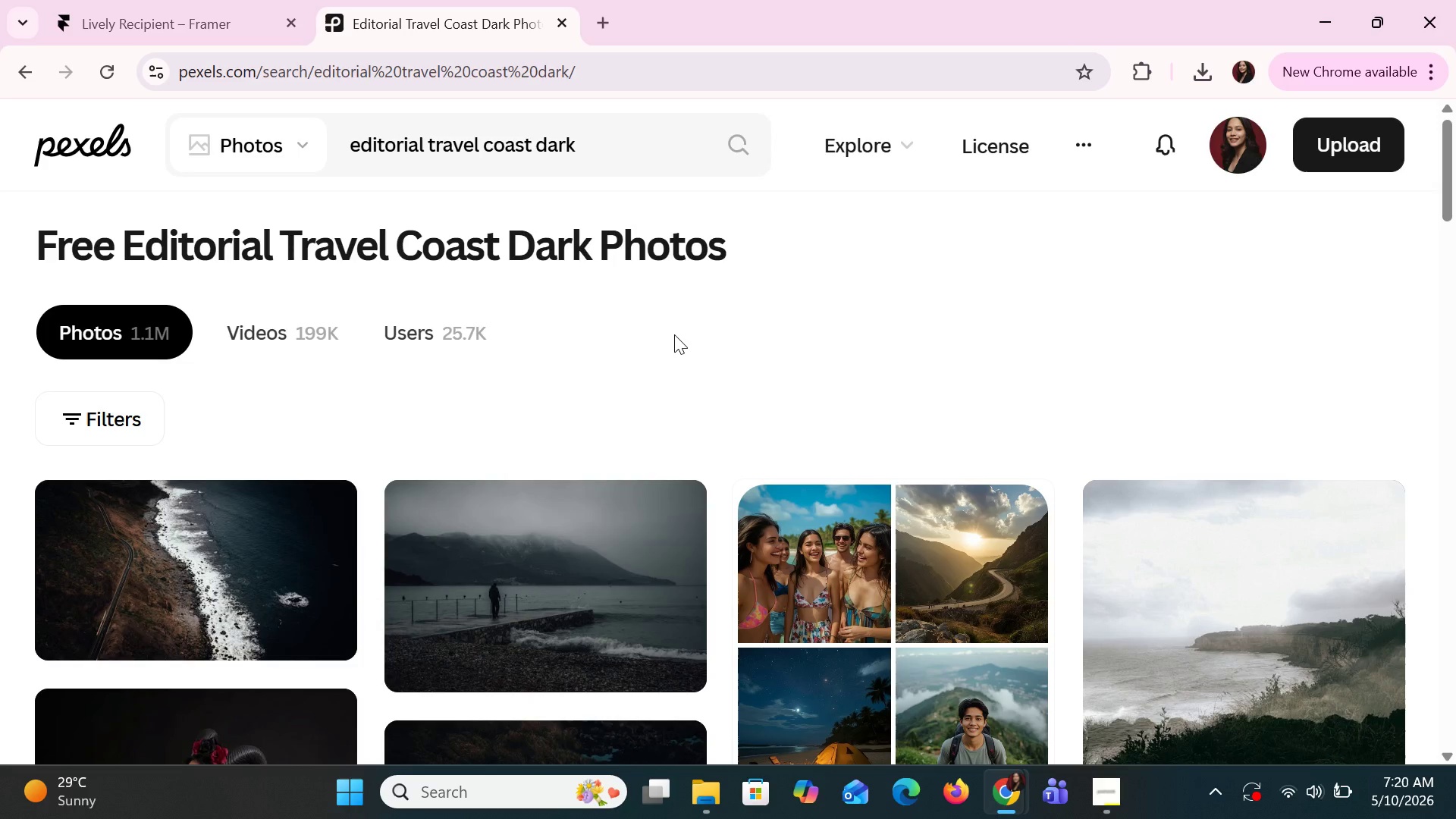 
scroll: coordinate [674, 337], scroll_direction: down, amount: 13.0
 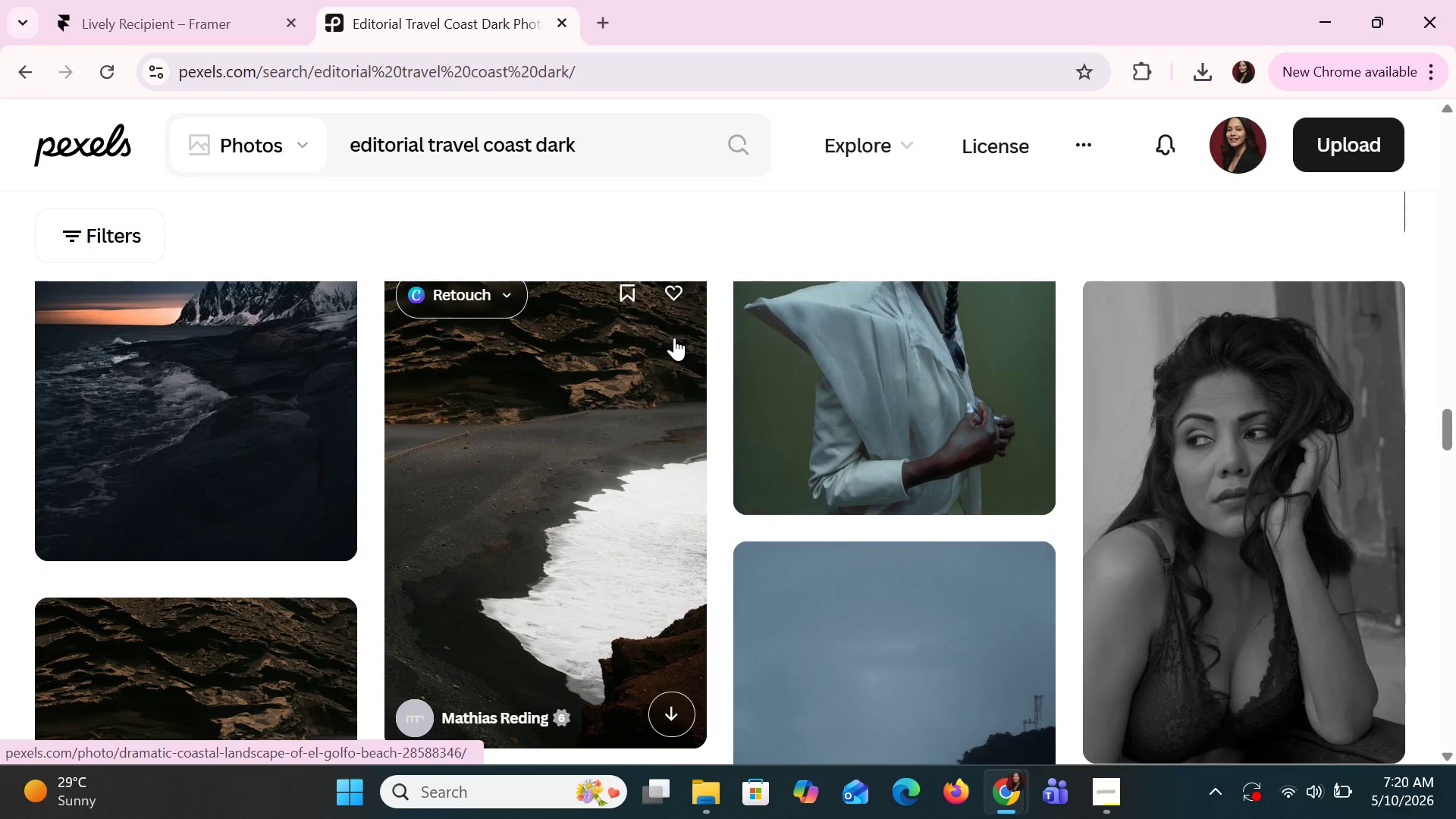 
scroll: coordinate [669, 347], scroll_direction: down, amount: 29.0
 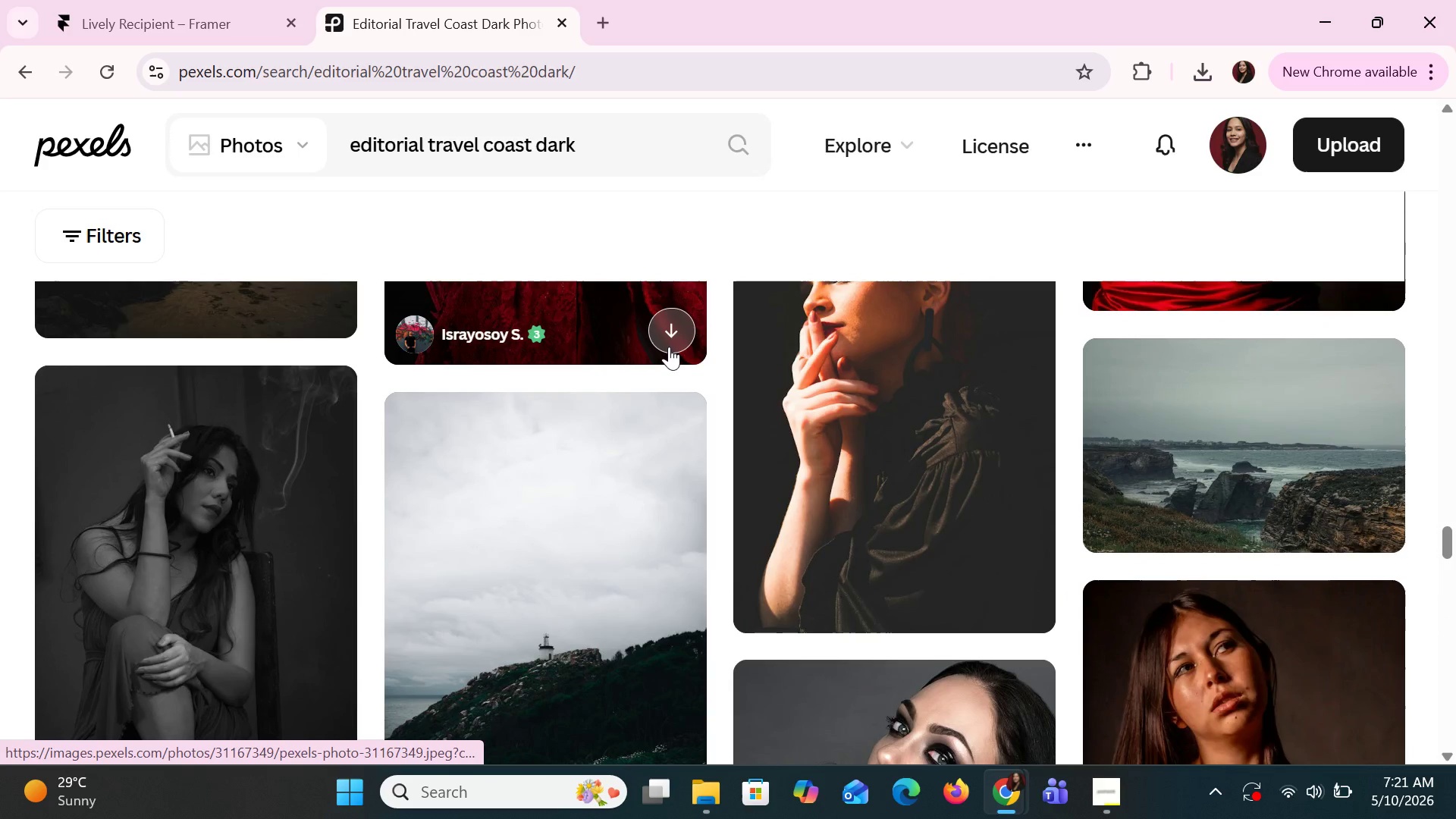 
scroll: coordinate [669, 347], scroll_direction: none, amount: 0.0
 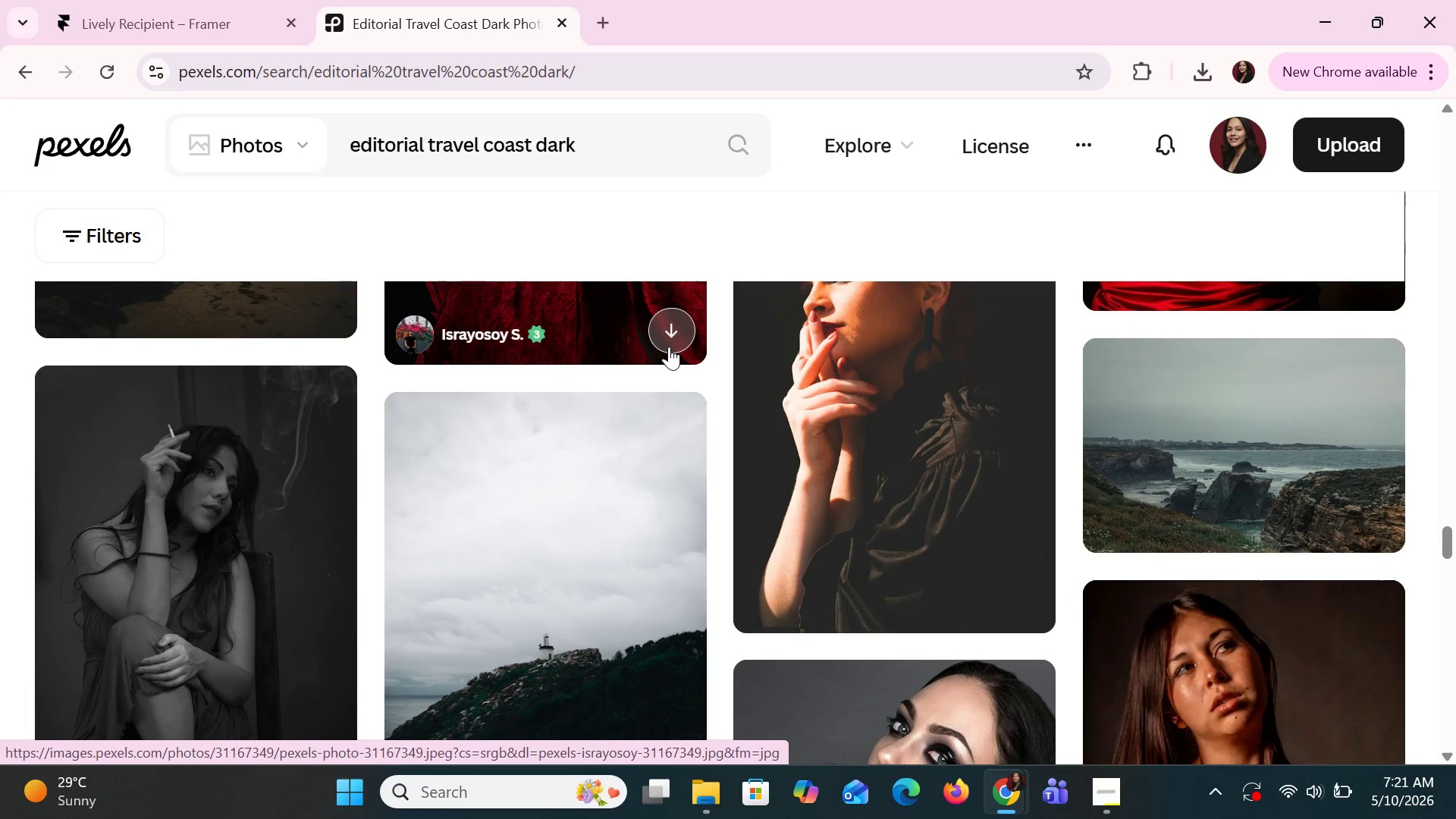 
scroll: coordinate [669, 347], scroll_direction: down, amount: 2.0
 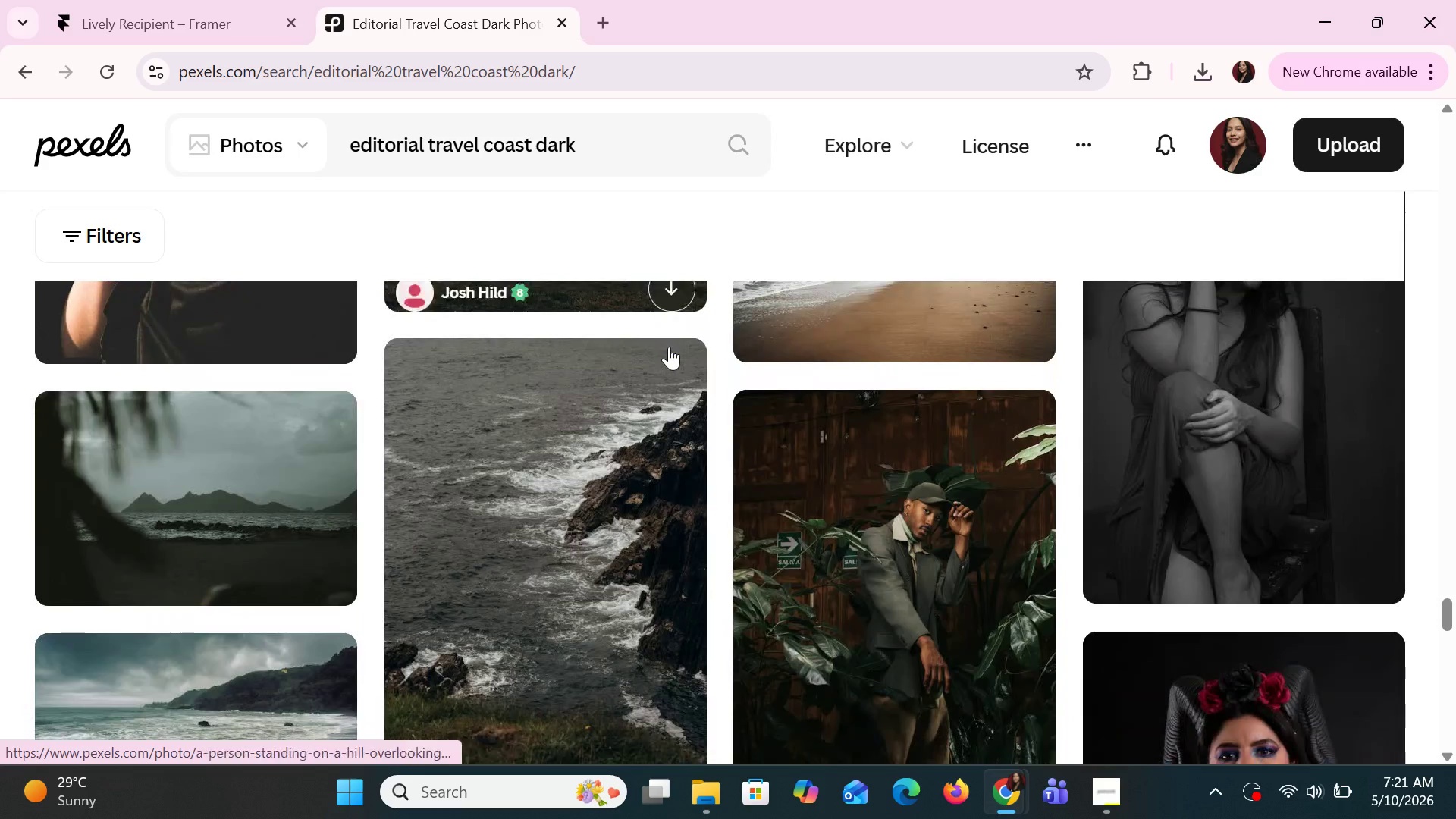 
scroll: coordinate [669, 347], scroll_direction: up, amount: 1.0
 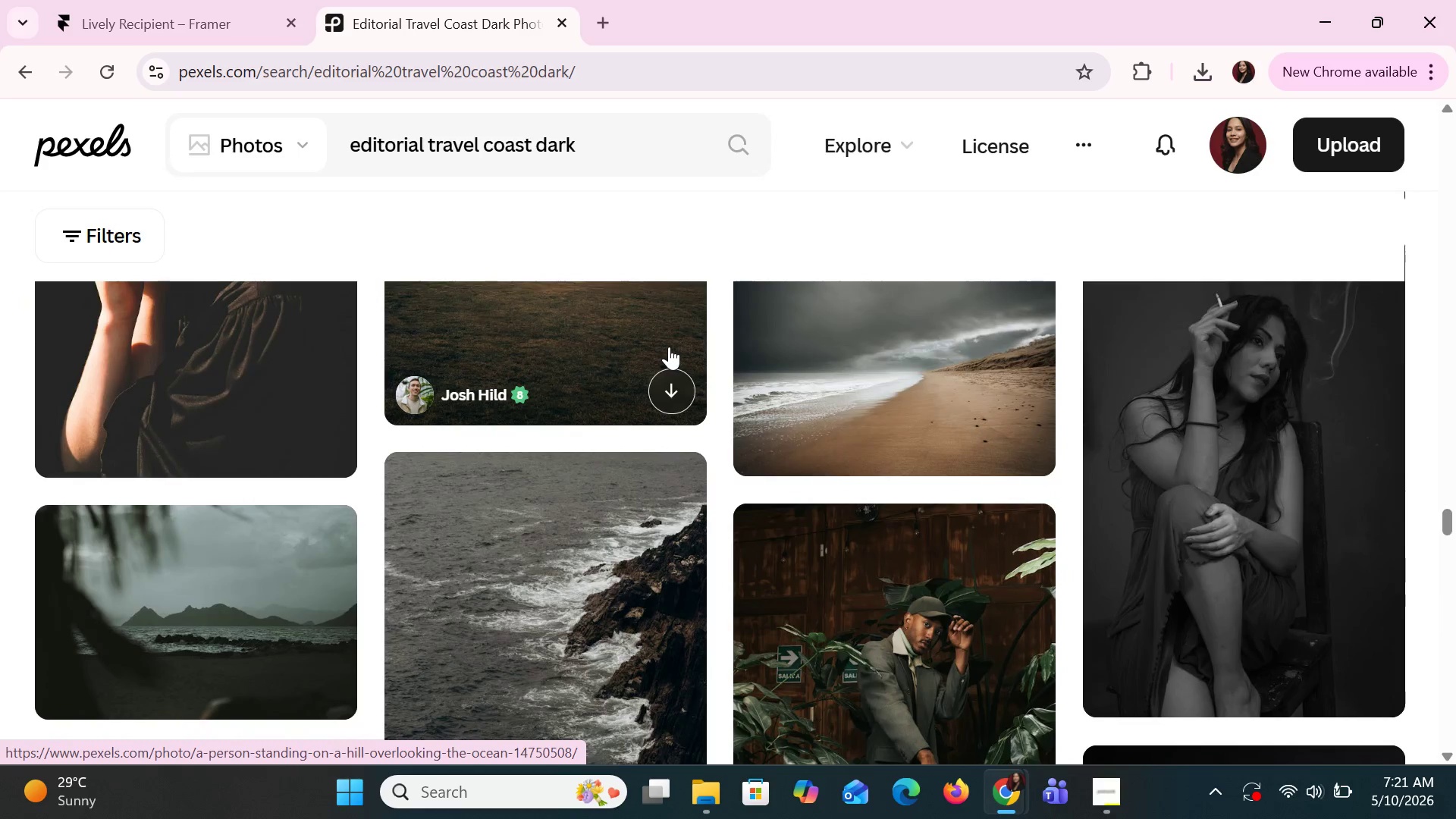 
scroll: coordinate [669, 347], scroll_direction: down, amount: 8.0
 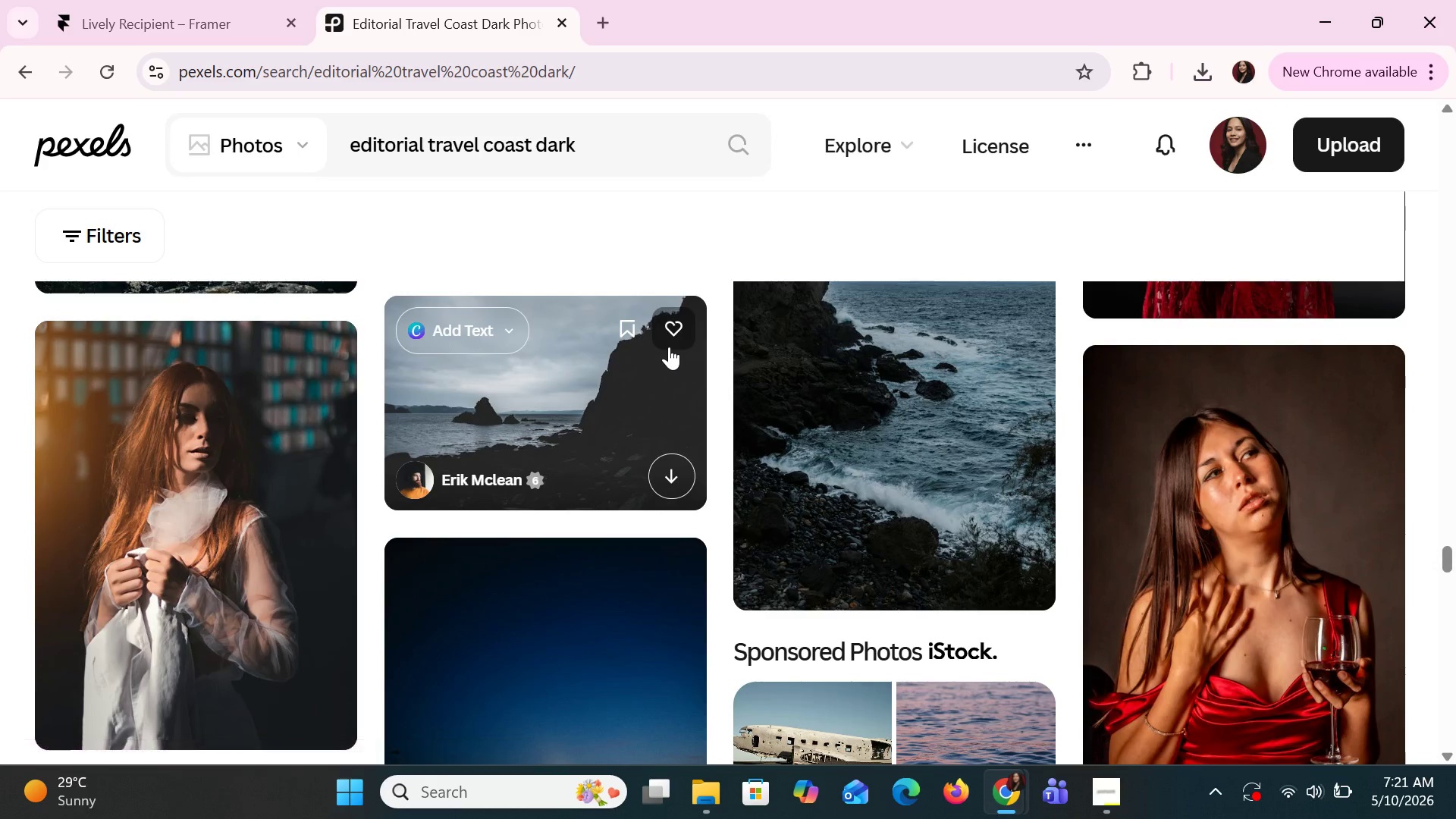 
scroll: coordinate [669, 347], scroll_direction: up, amount: 2.0
 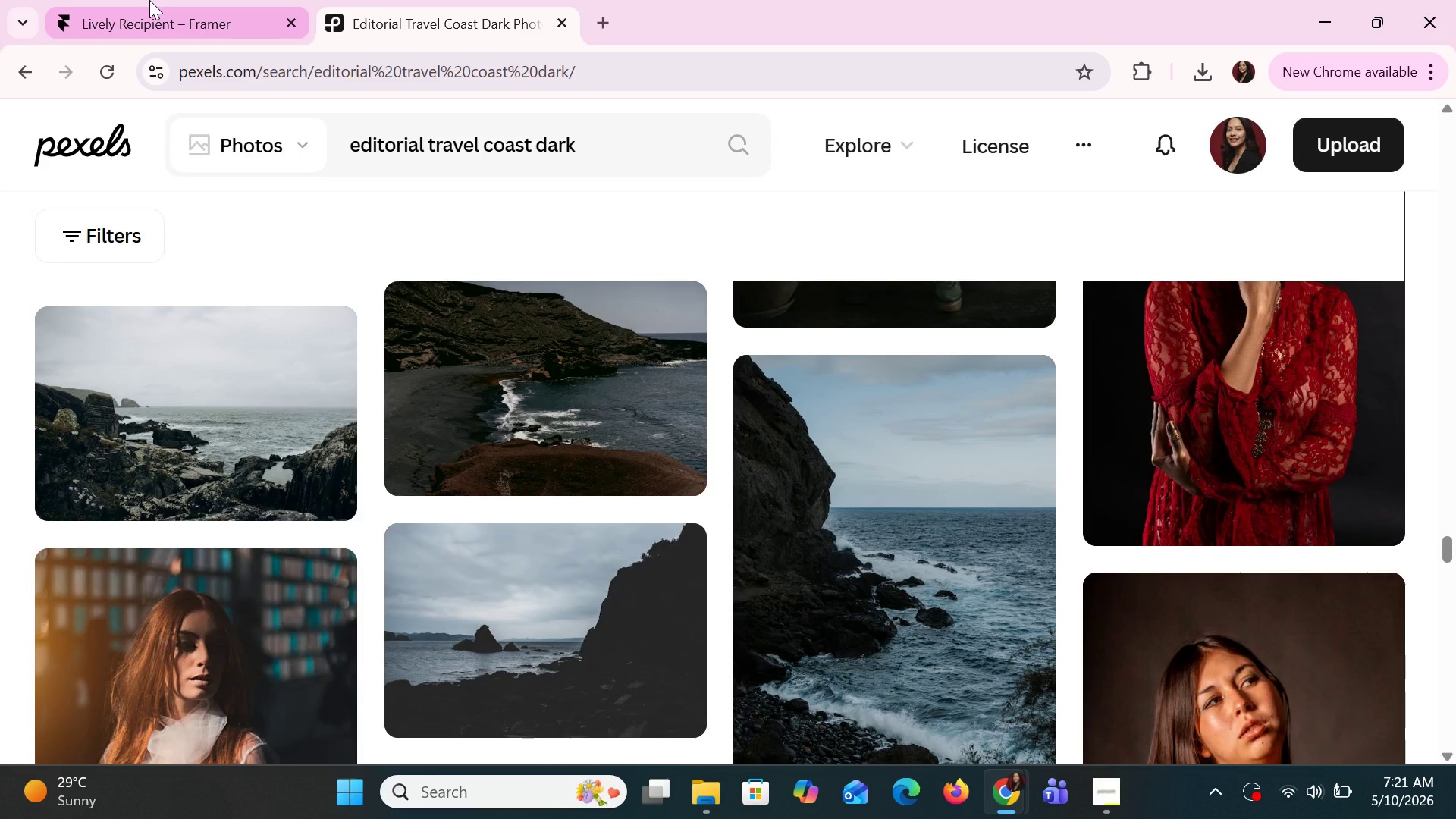 
left_click([149, 0])
 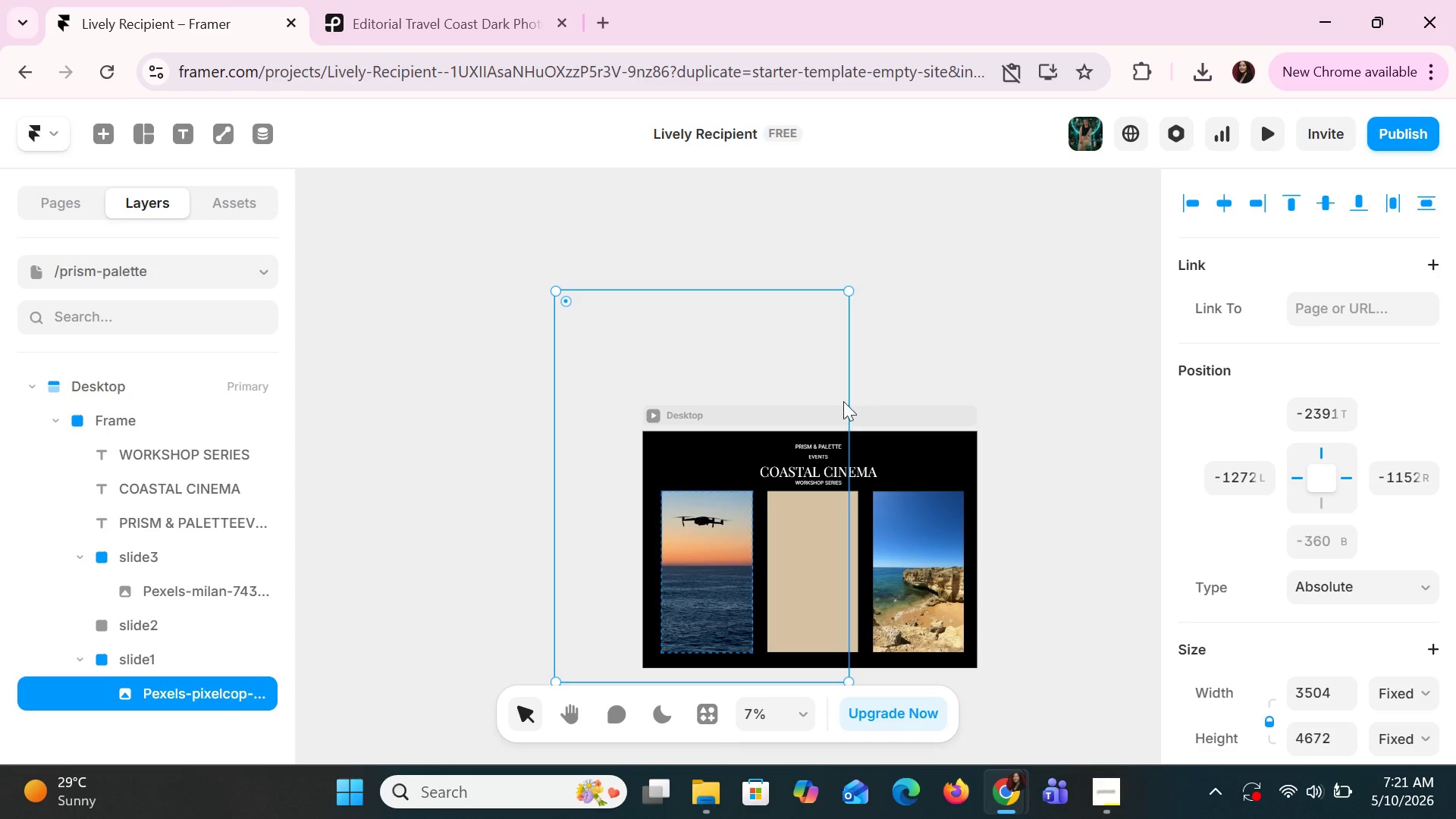 
left_click([956, 325])
 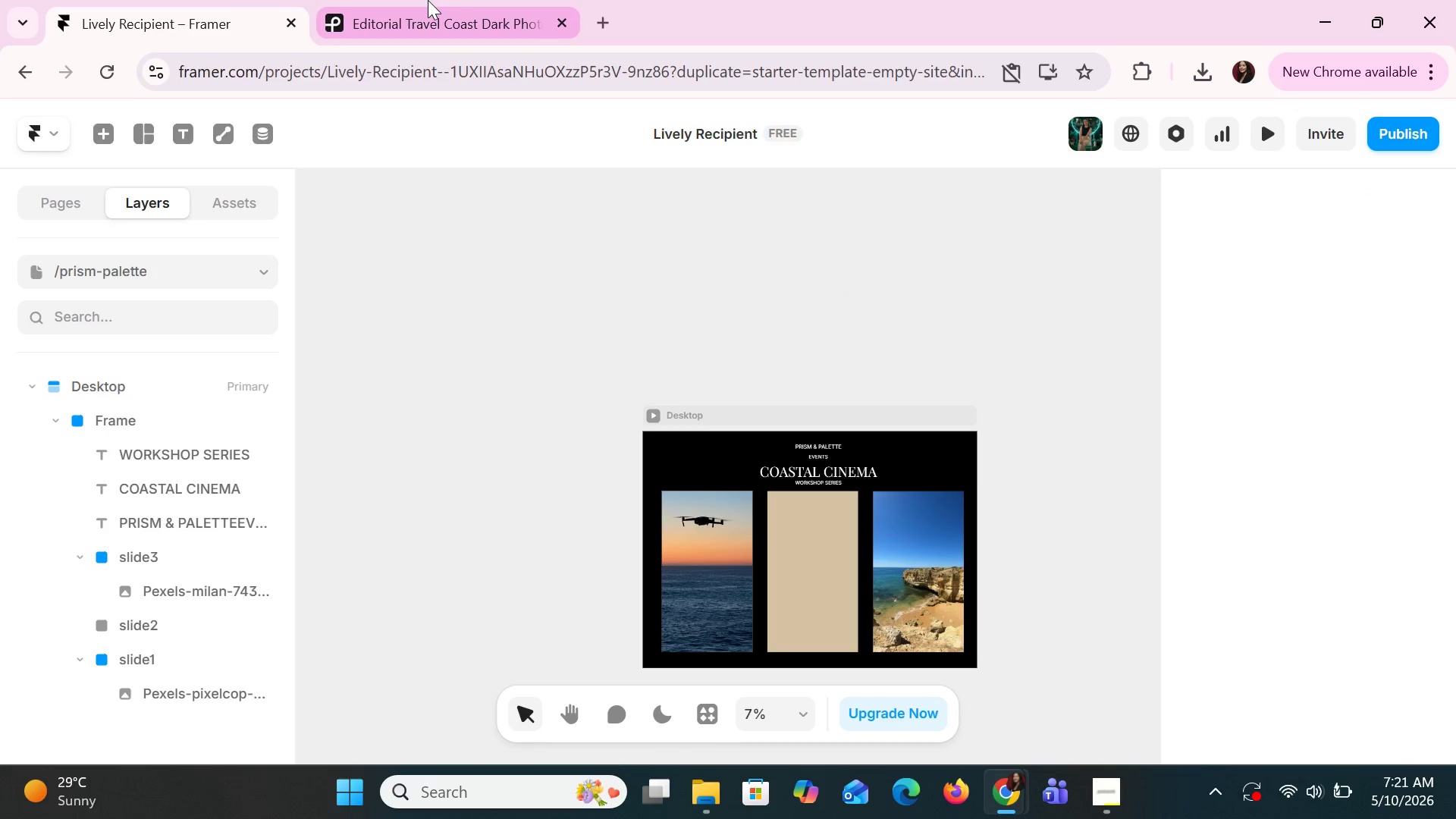 
left_click([428, 0])
 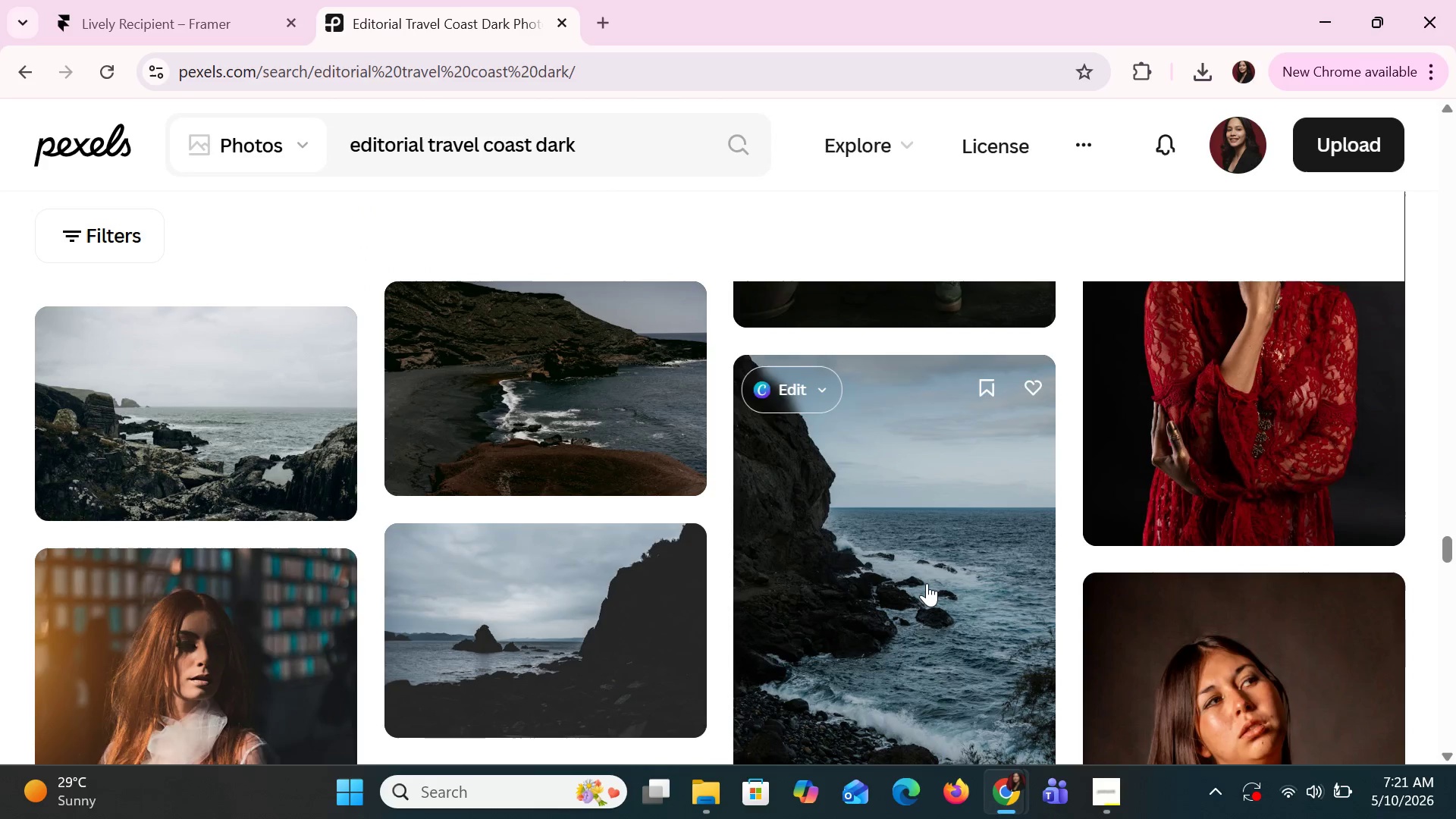 
scroll: coordinate [927, 583], scroll_direction: down, amount: 13.0
 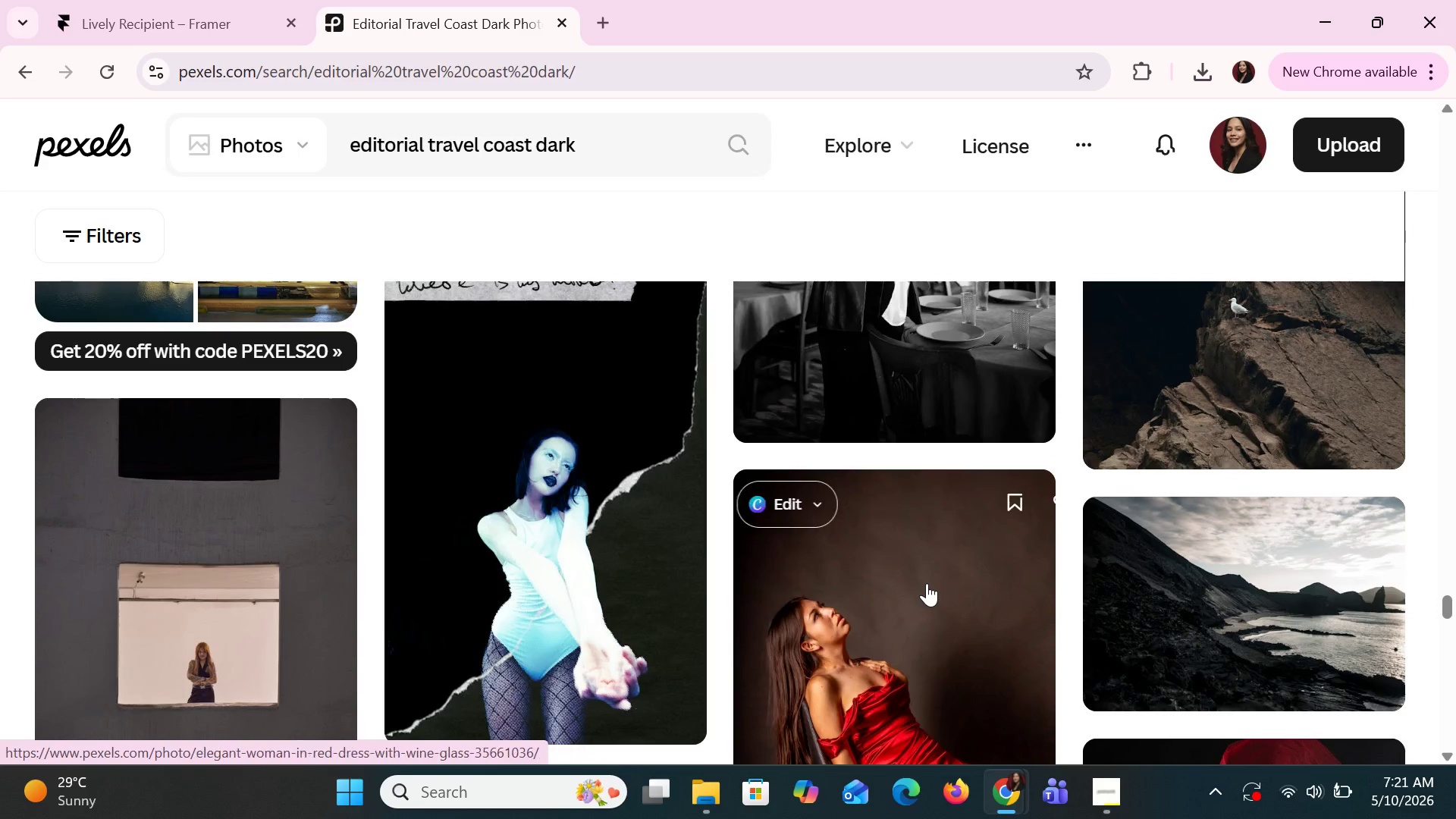 
scroll: coordinate [927, 583], scroll_direction: up, amount: 2.0
 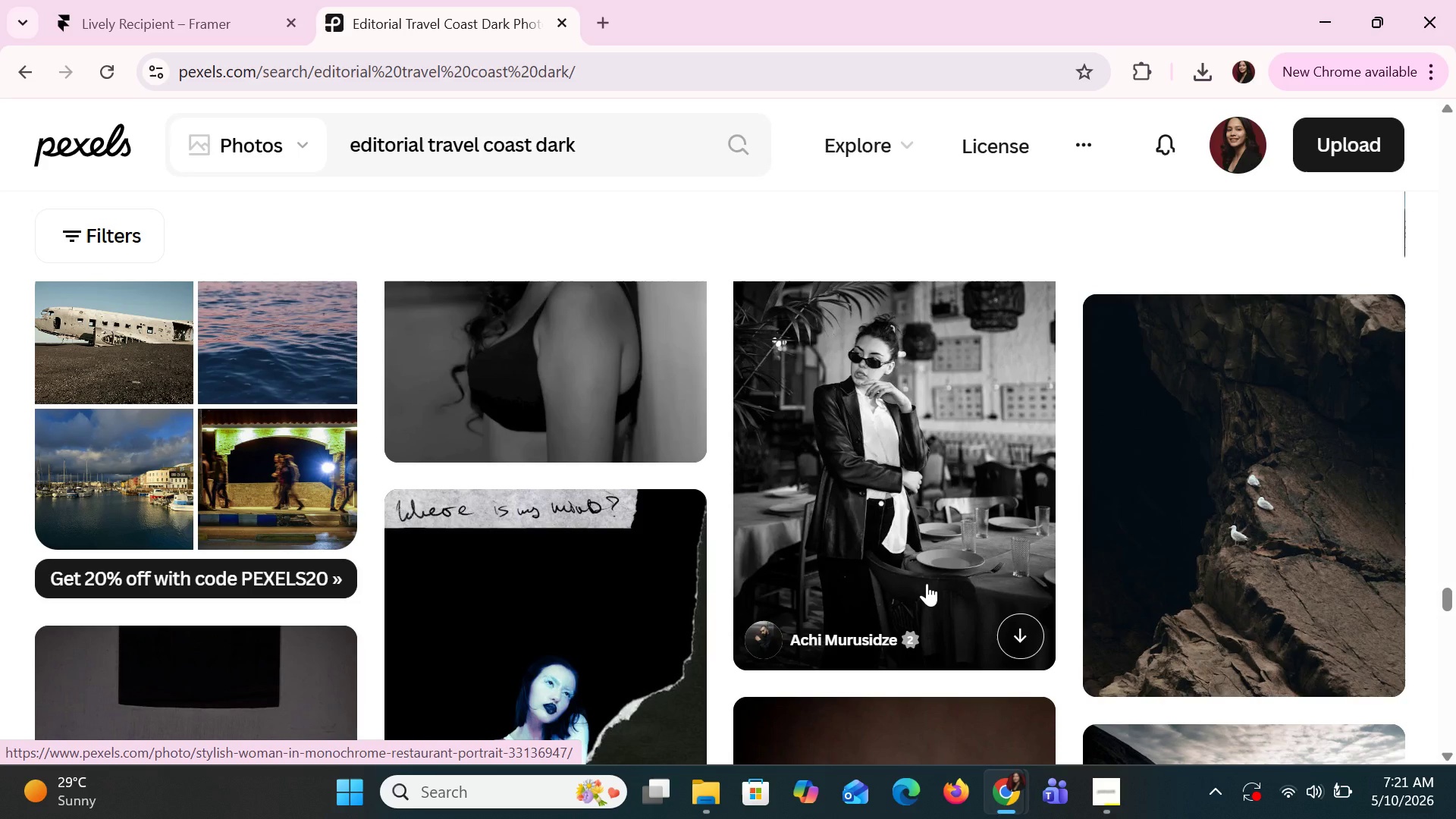 
scroll: coordinate [926, 583], scroll_direction: down, amount: 26.0
 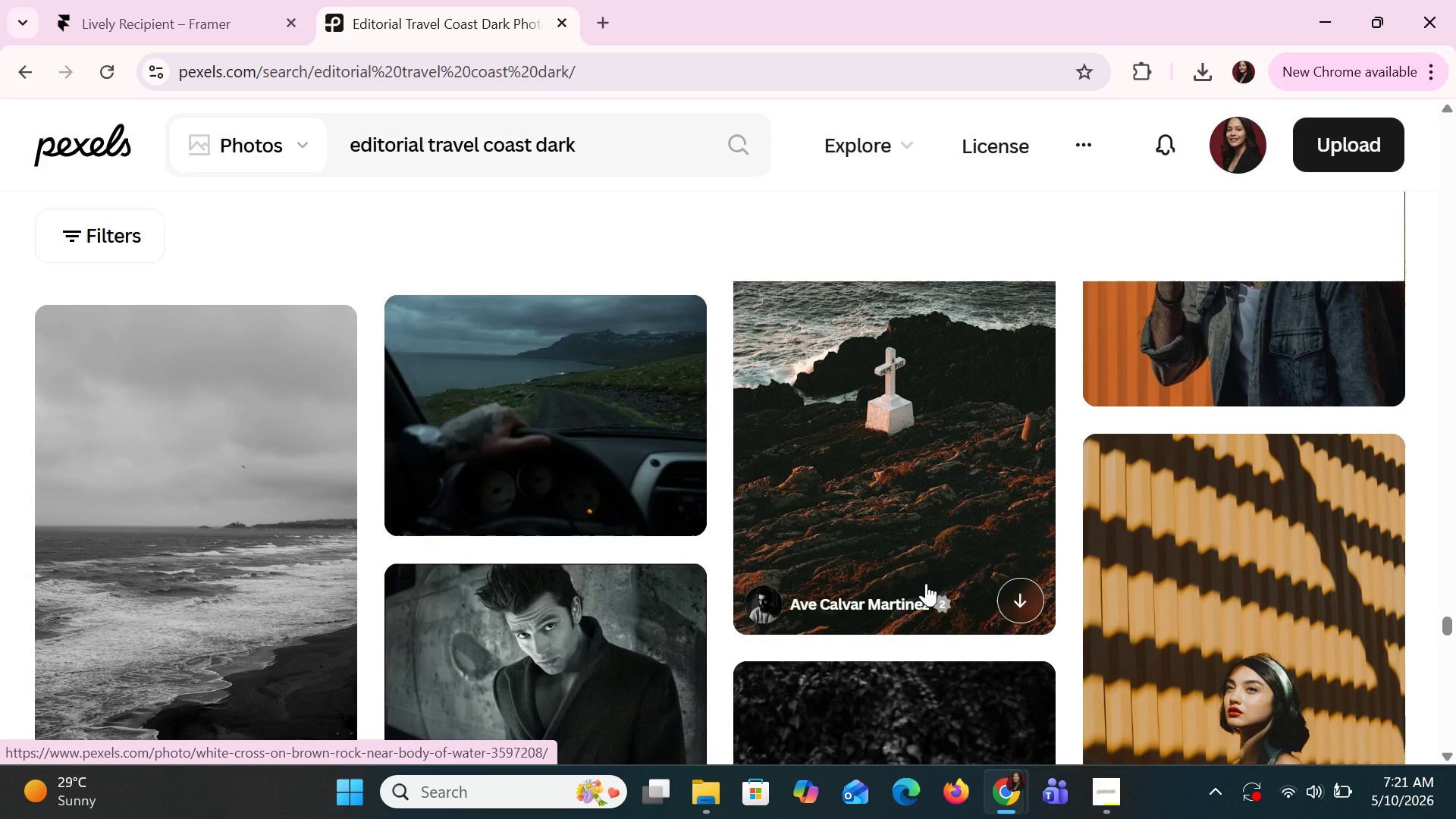 
scroll: coordinate [926, 583], scroll_direction: down, amount: 2.0
 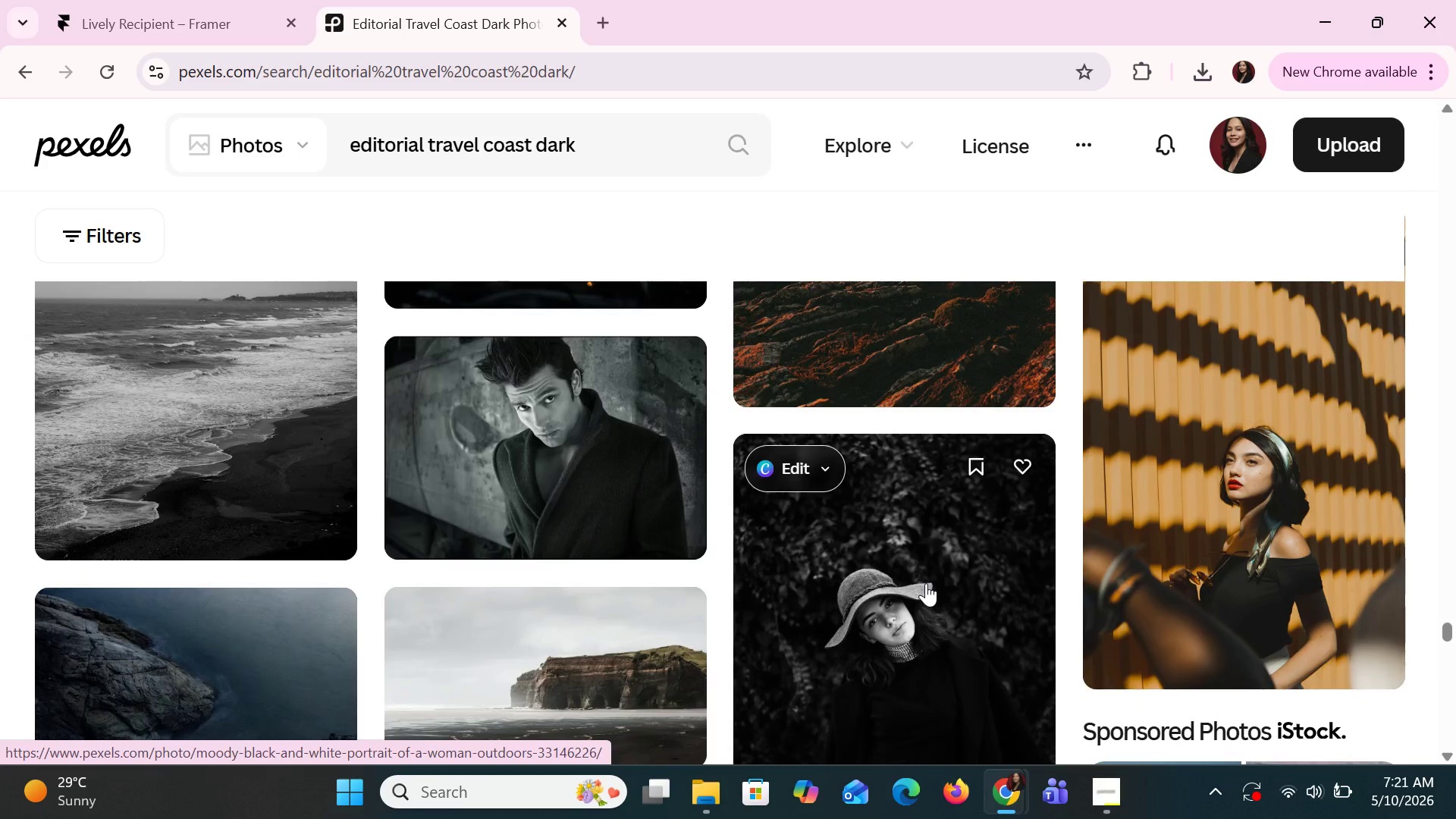 
scroll: coordinate [926, 583], scroll_direction: up, amount: 2.0
 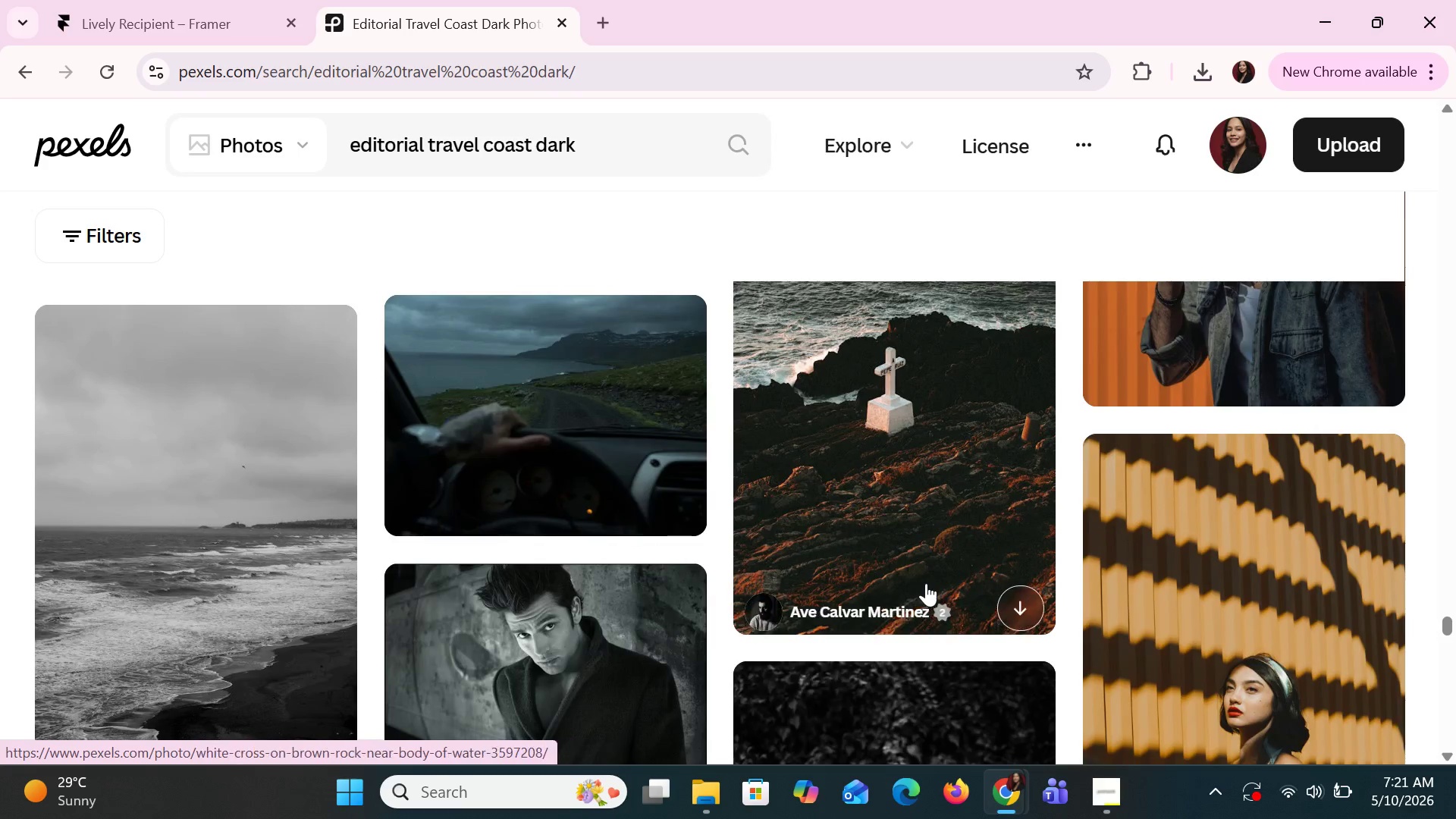 
scroll: coordinate [926, 583], scroll_direction: down, amount: 14.0
 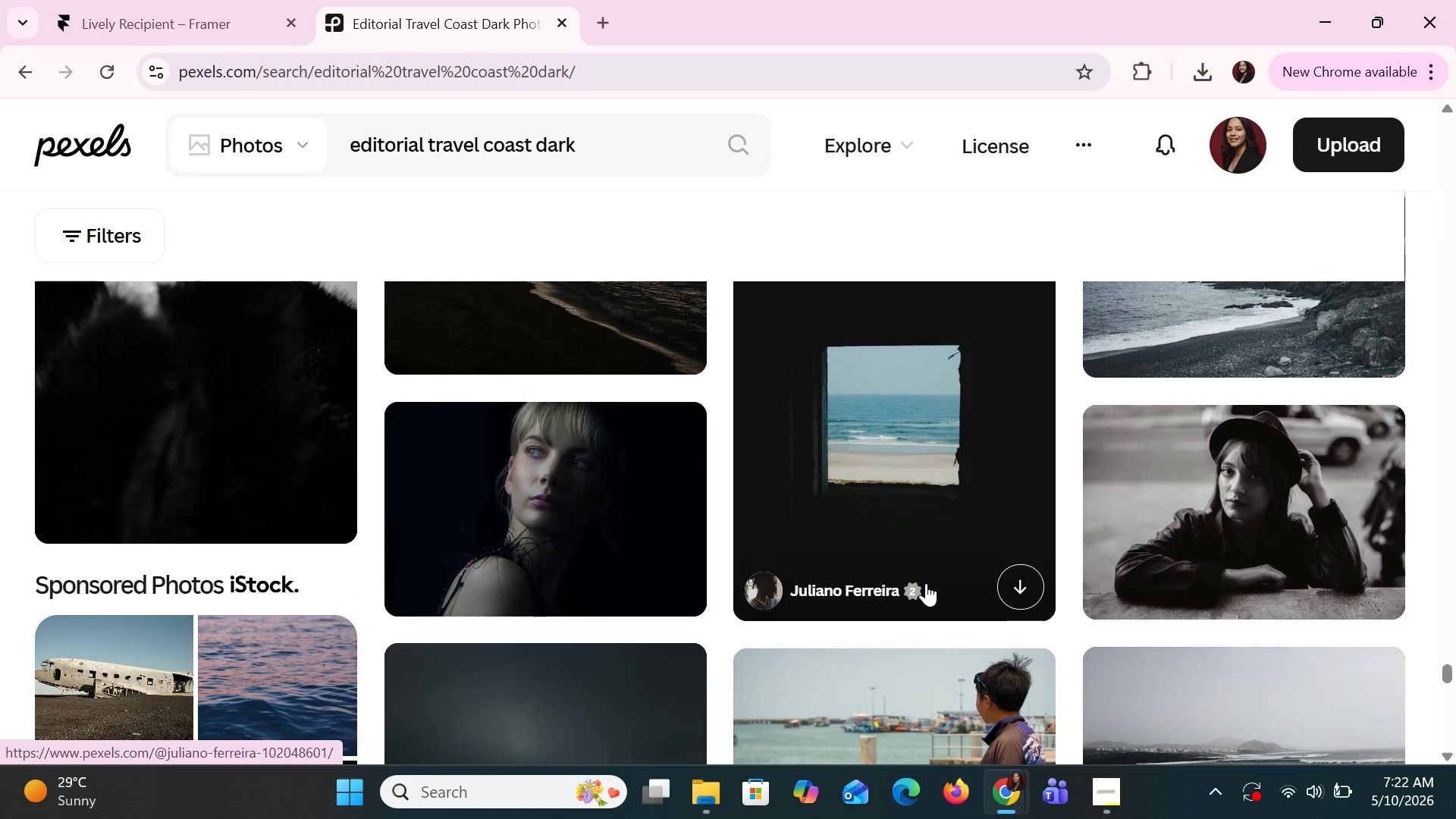 
left_click([601, 144])
 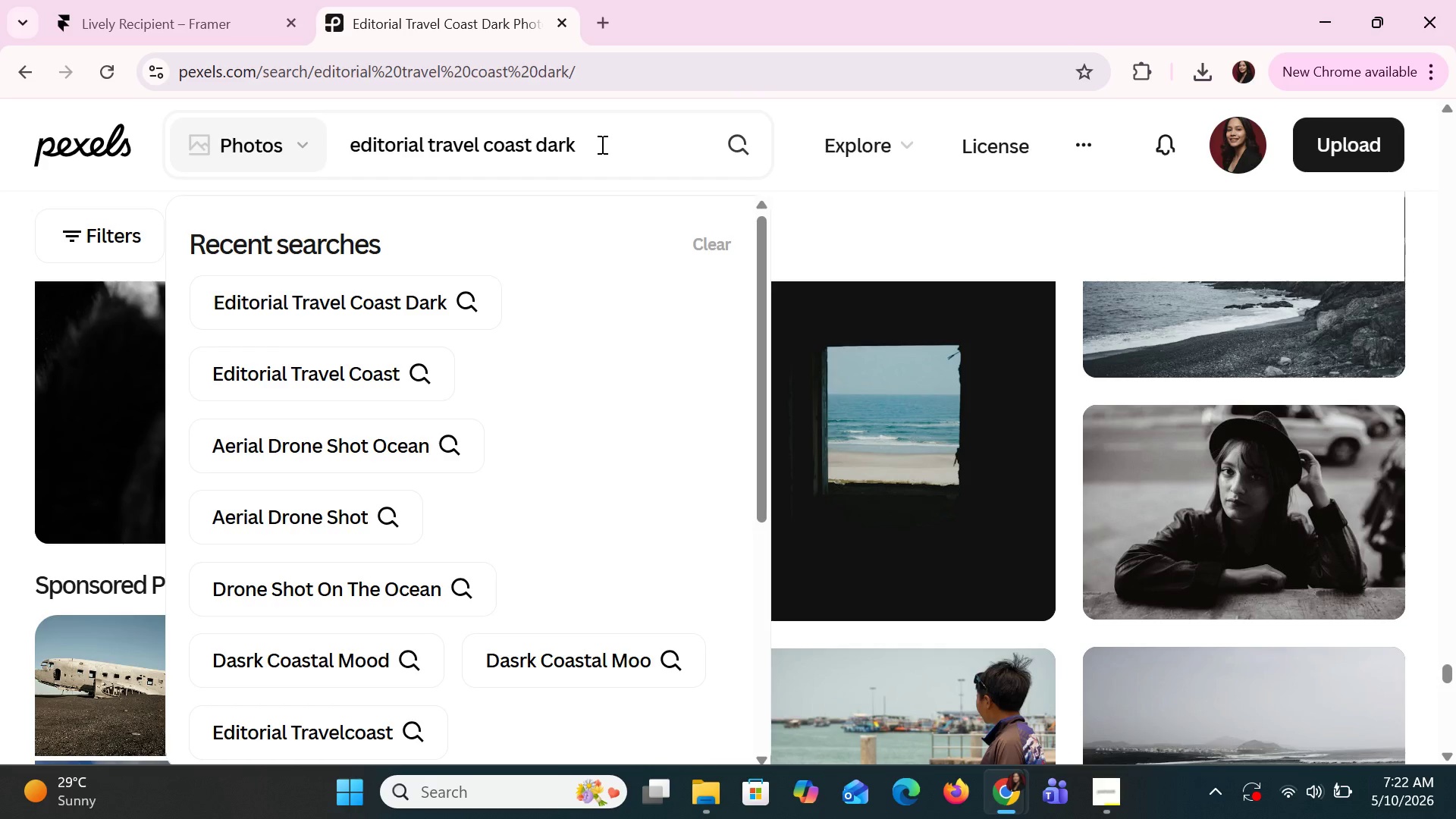 
type( background)
 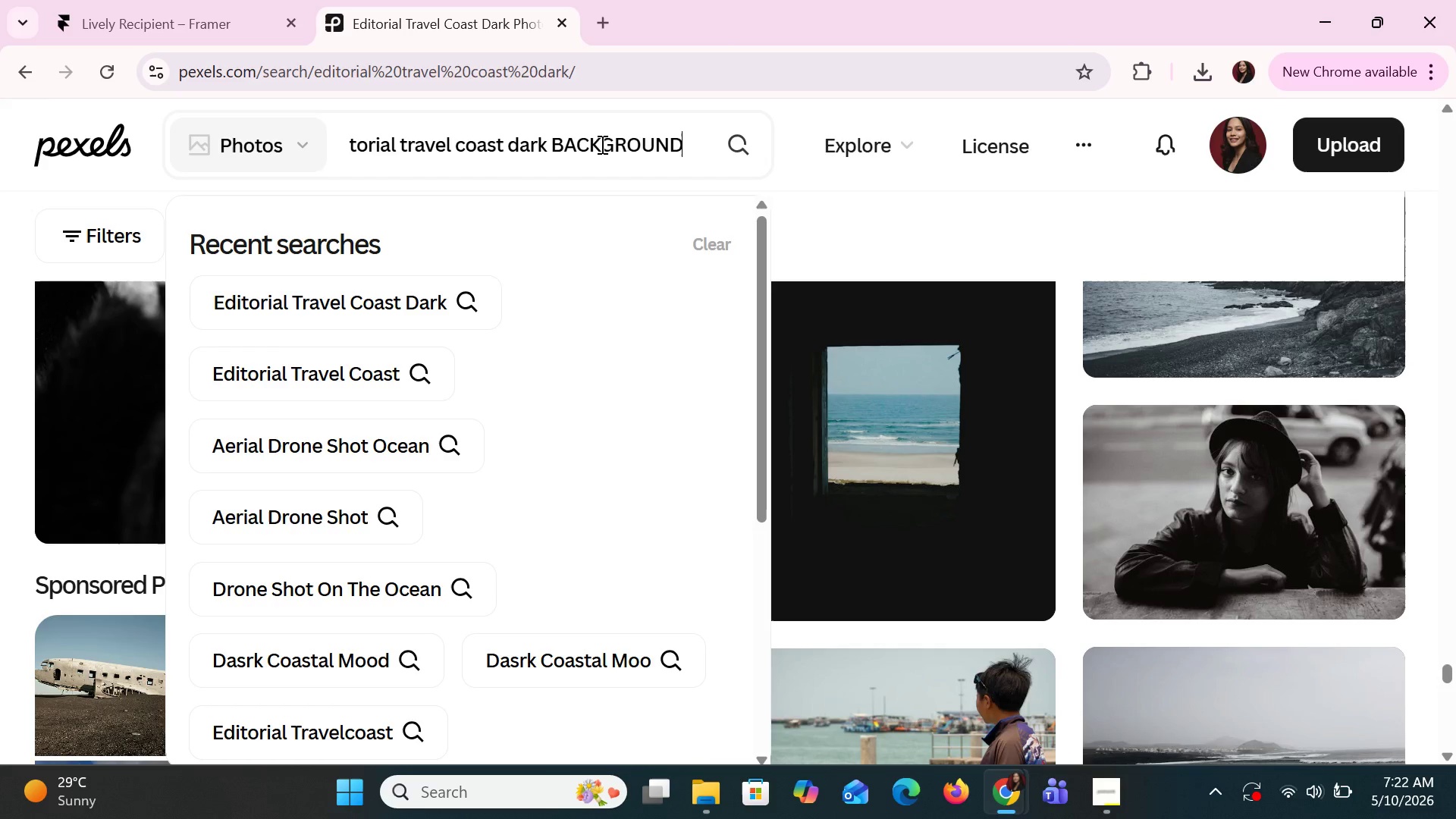 
key(Enter)
 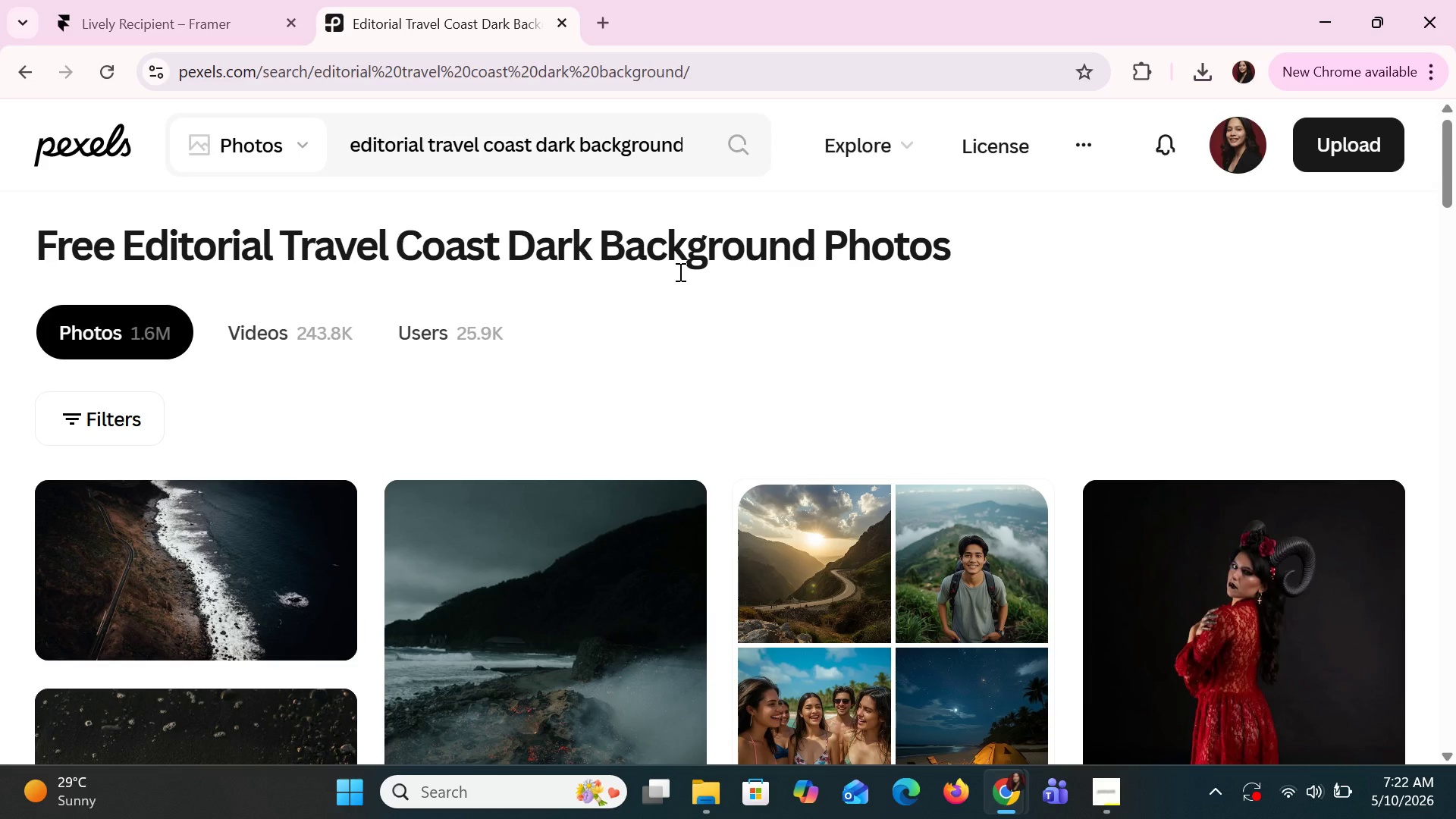 
wait(6.03)
 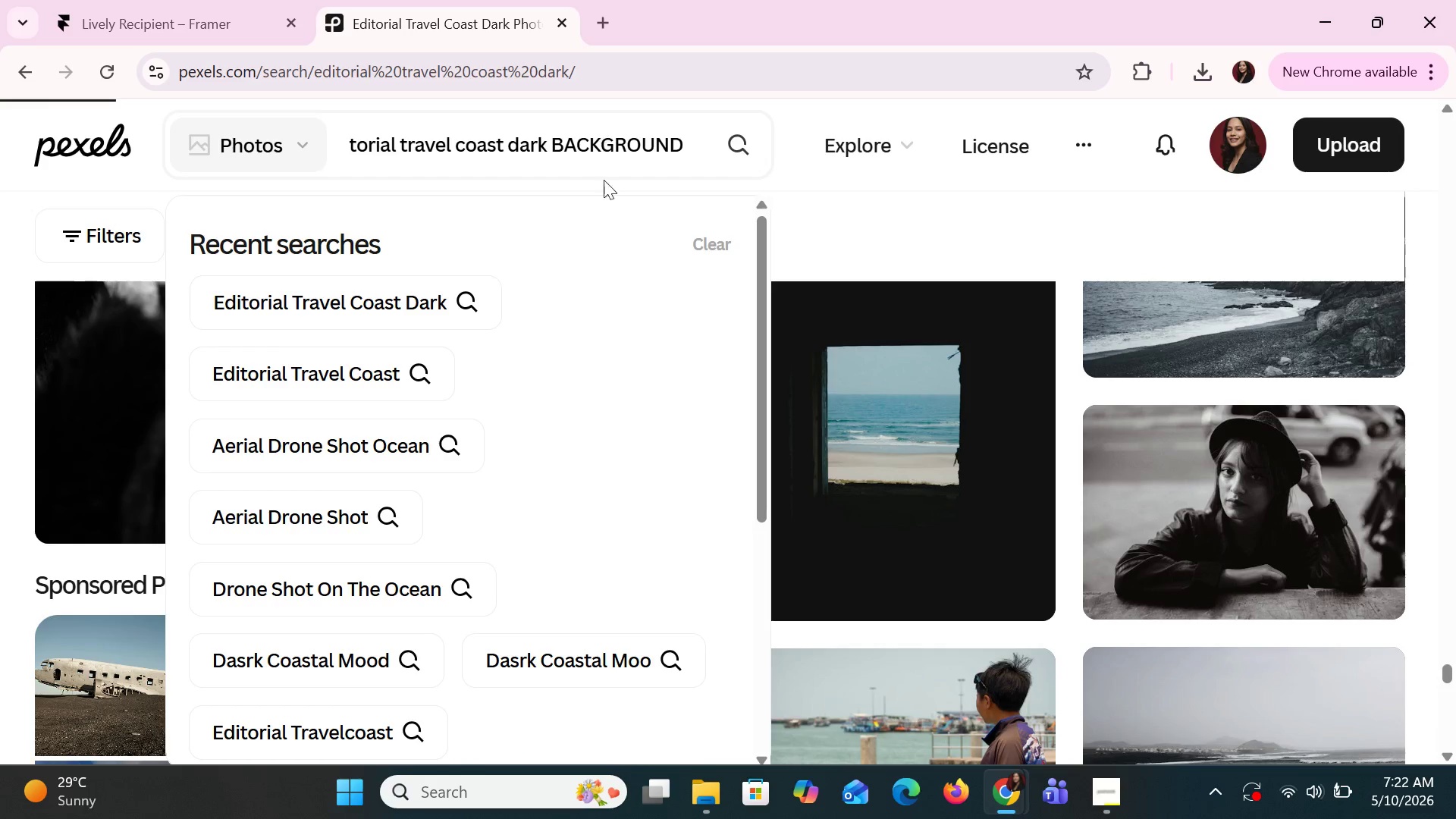 
key(ArrowLeft)
 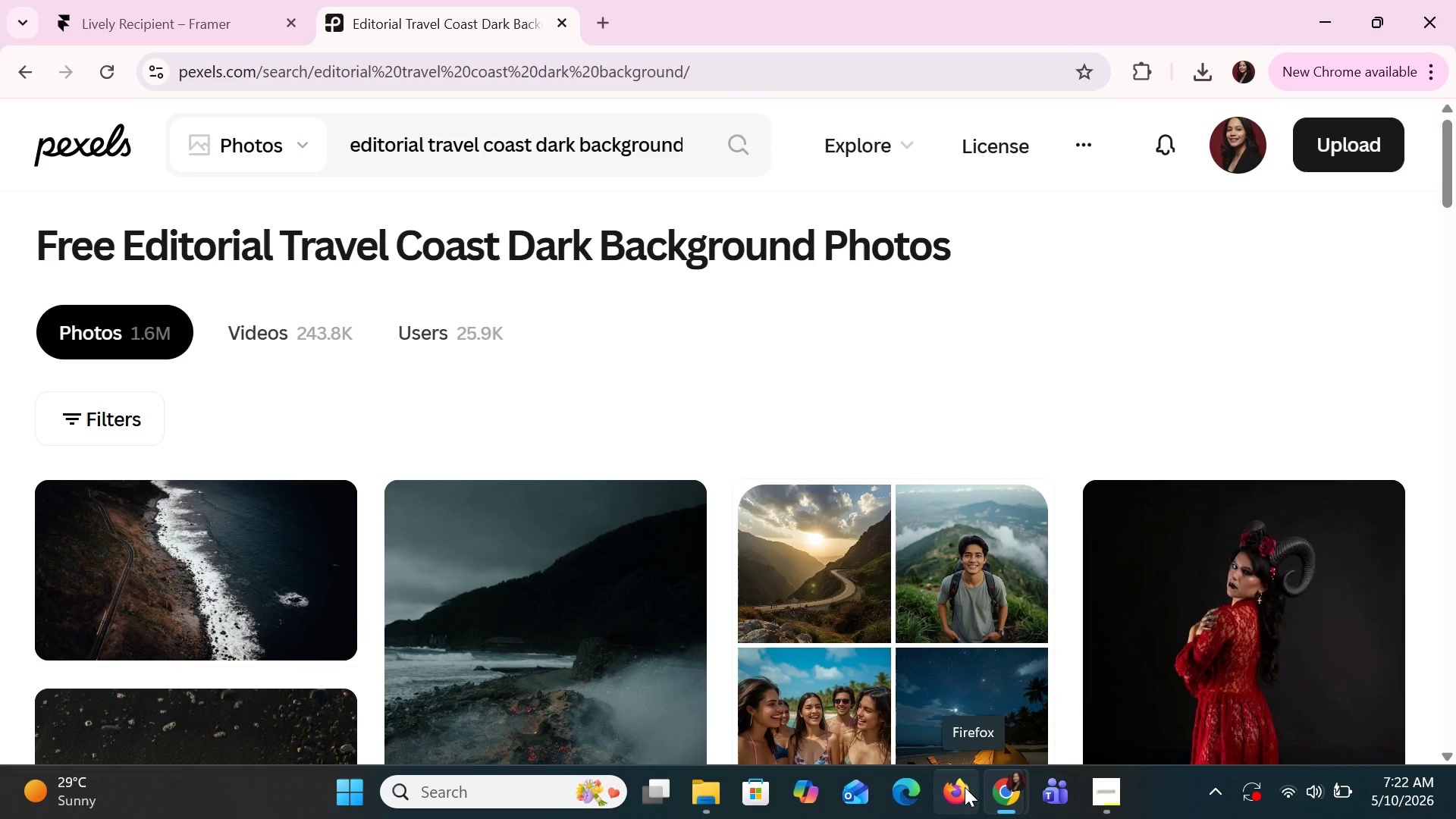 
wait(36.56)
 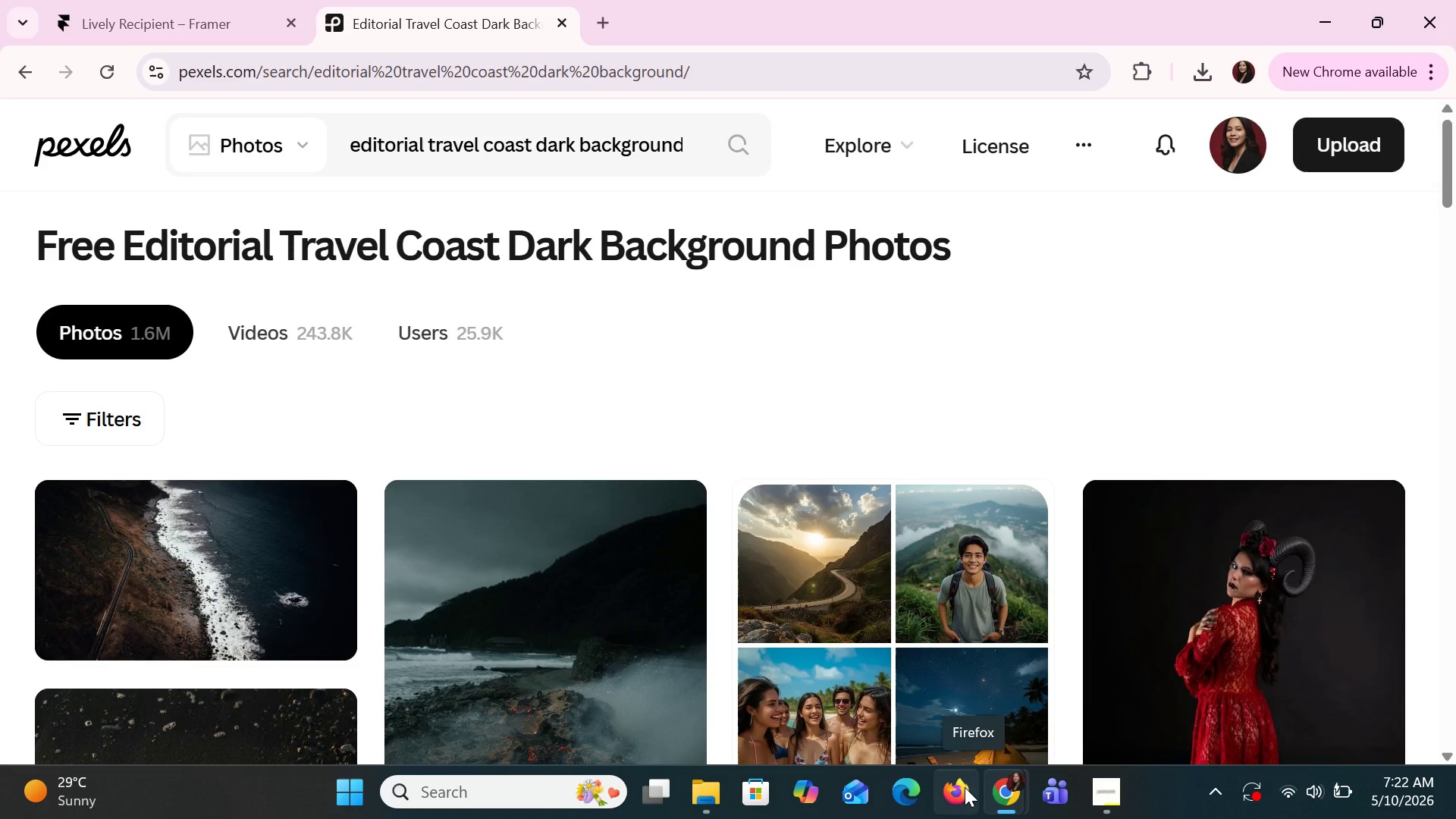 
scroll: coordinate [858, 435], scroll_direction: down, amount: 28.0
 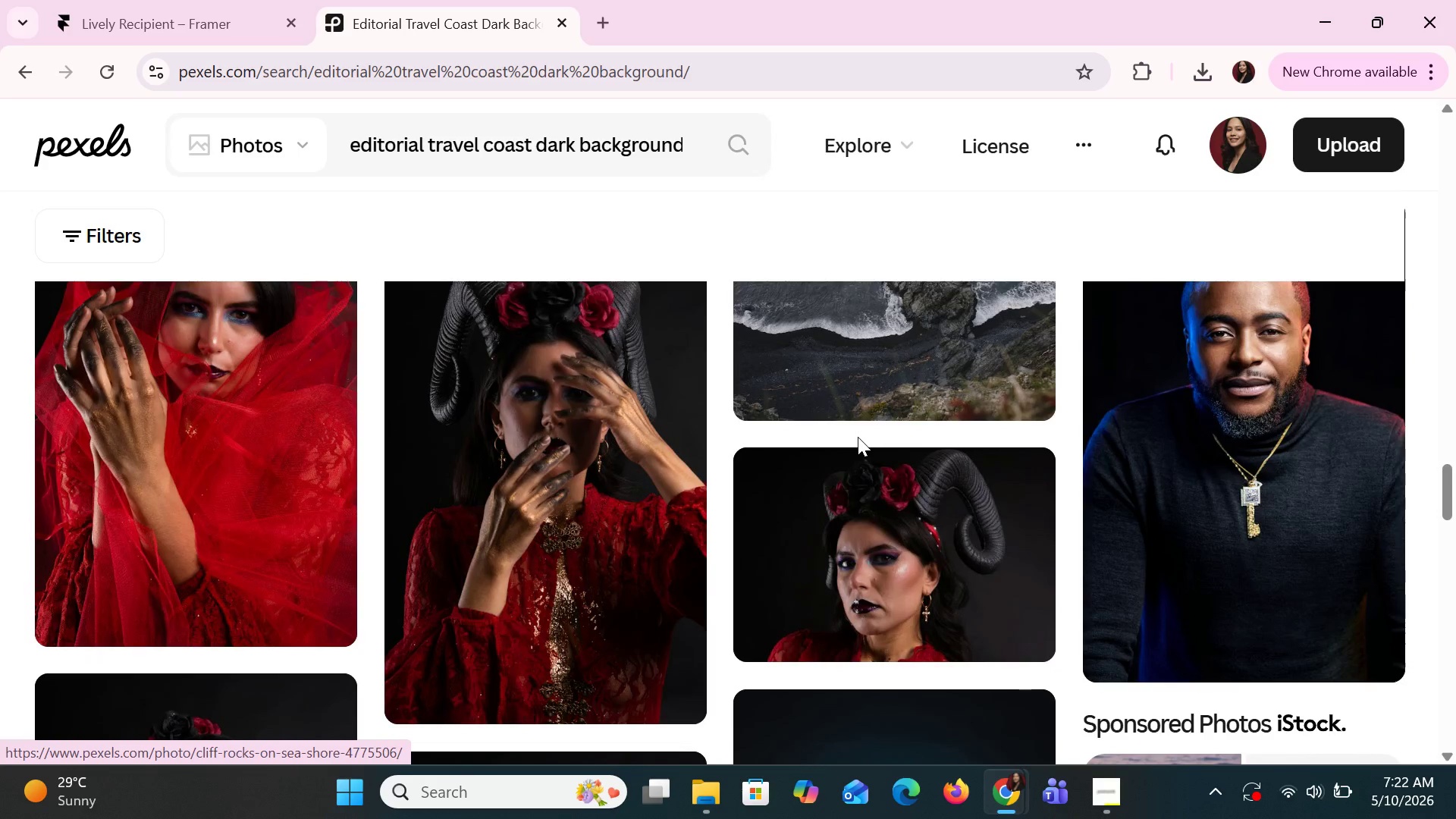 
scroll: coordinate [858, 437], scroll_direction: down, amount: 5.0
 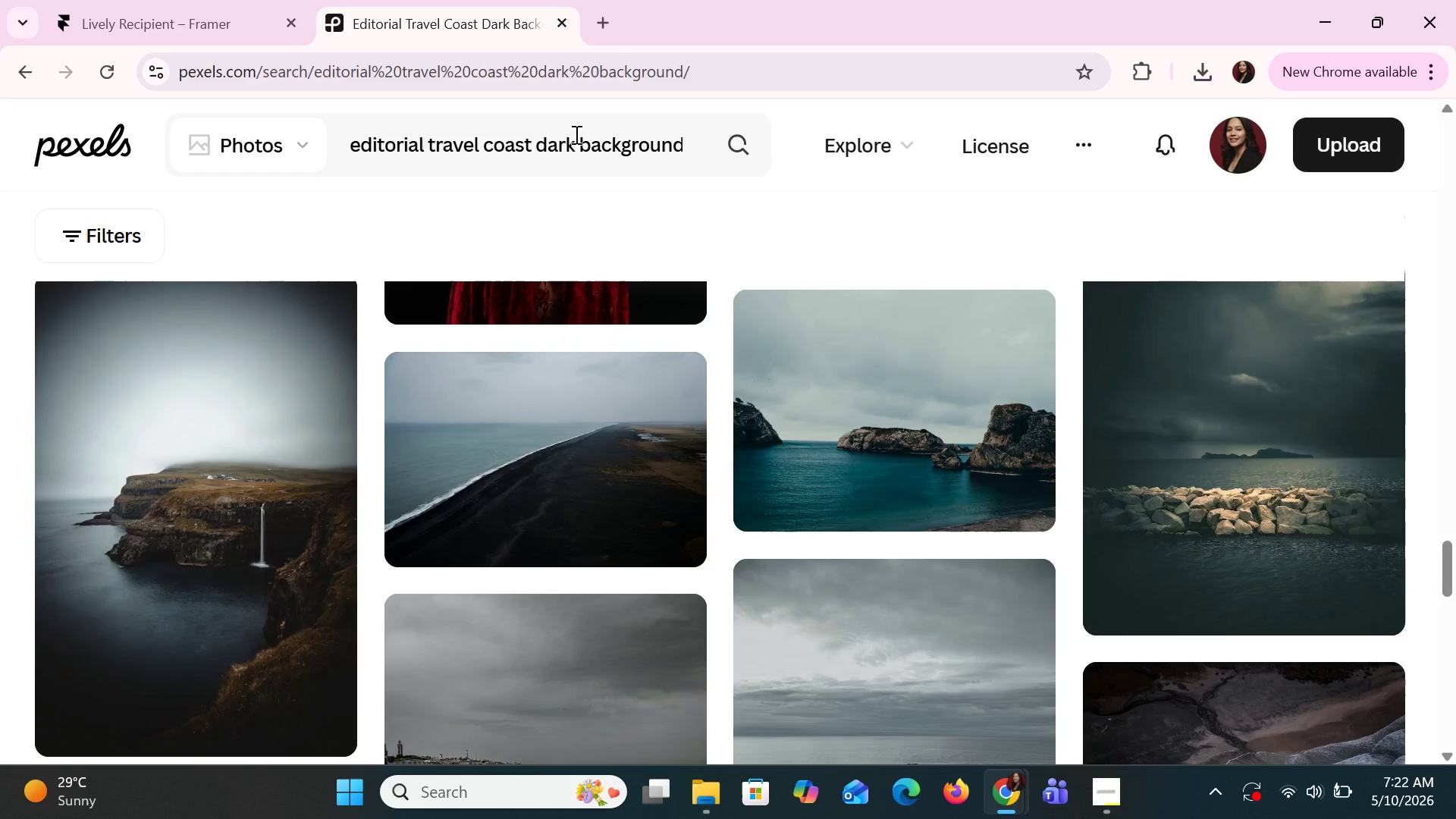 
left_click([572, 135])
 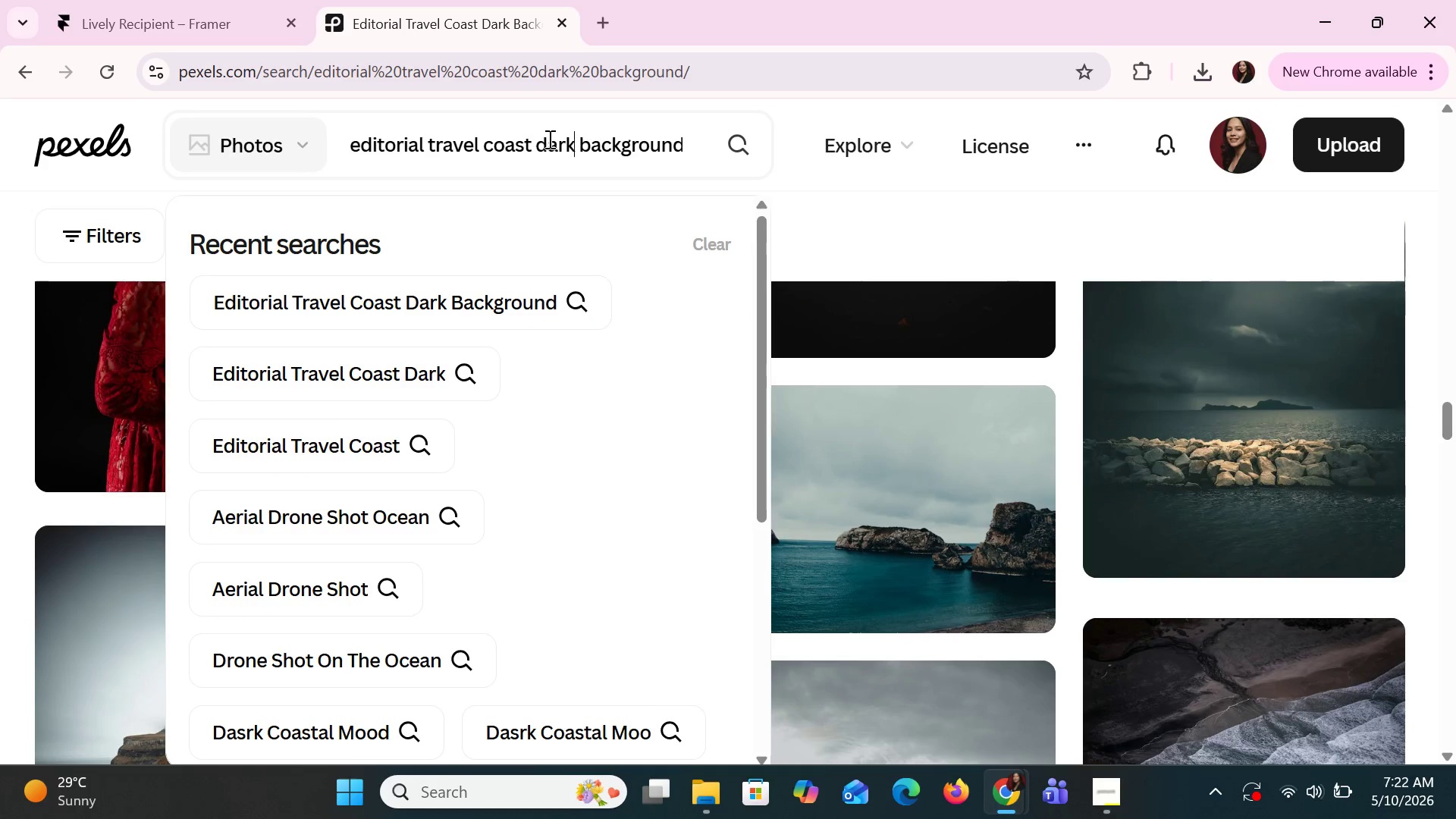 
left_click_drag(start_coordinate=[535, 141], to_coordinate=[688, 130])
 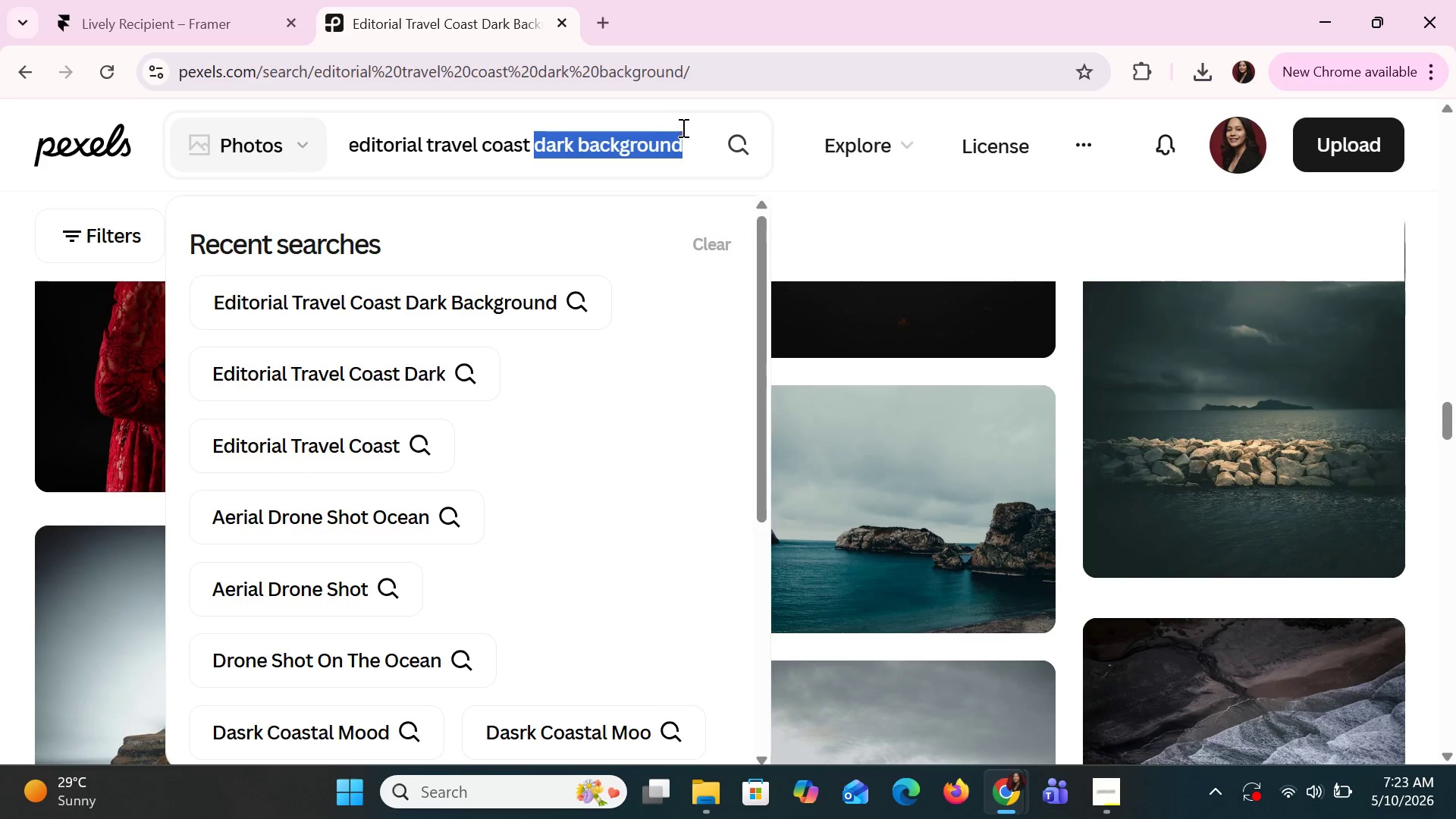 
key(Control+X)
 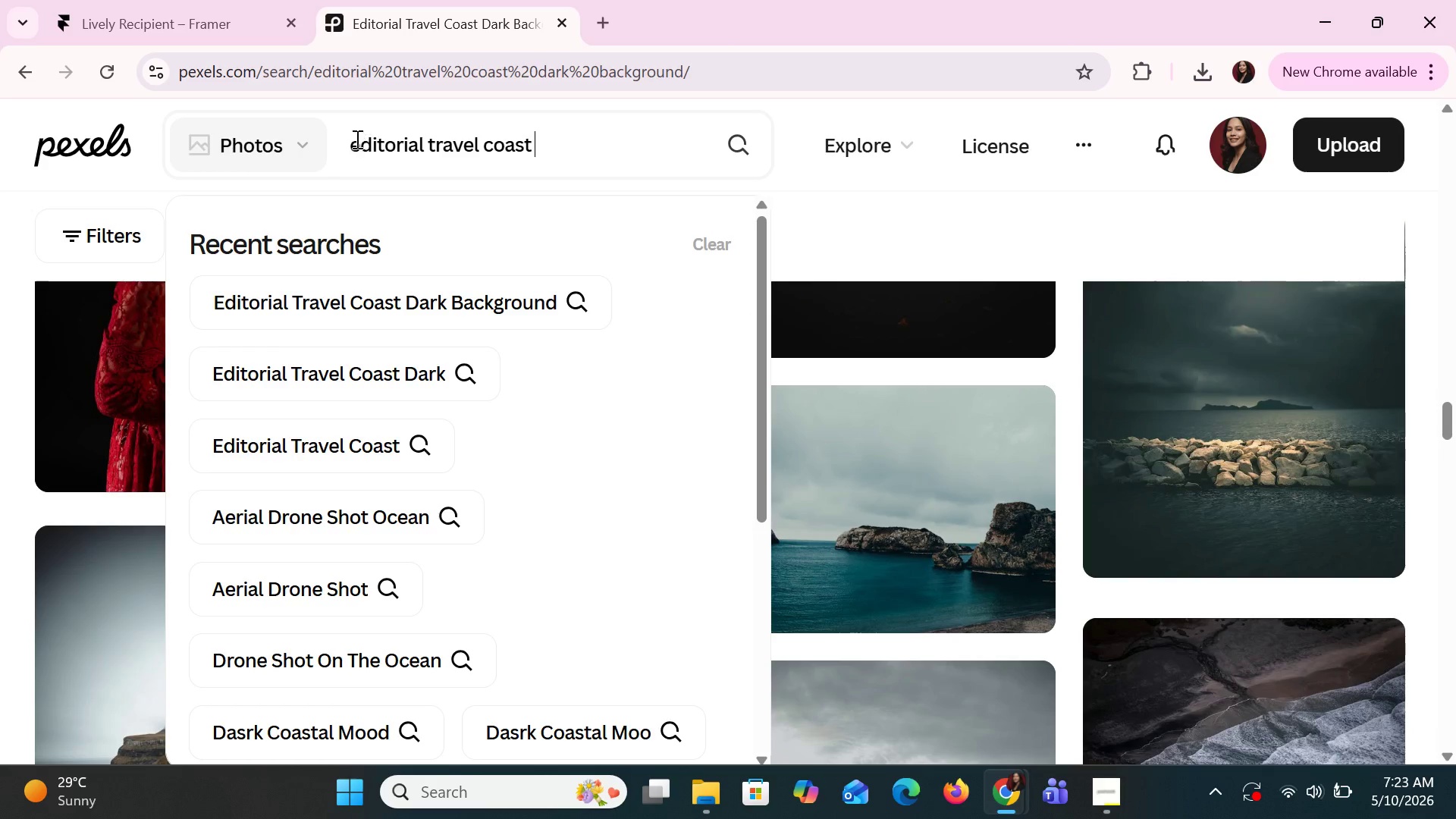 
left_click([352, 137])
 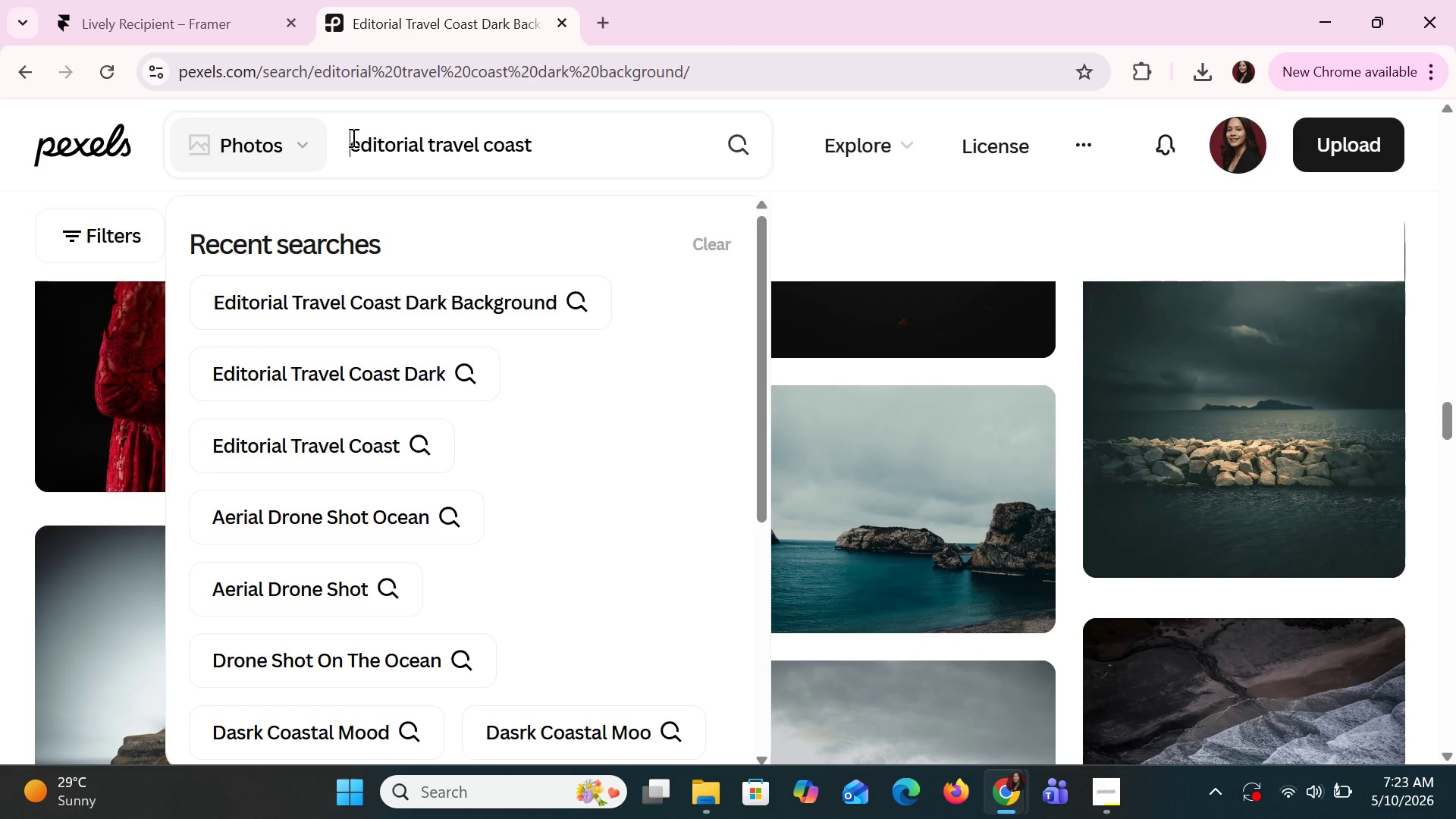 
key(Control+V)
 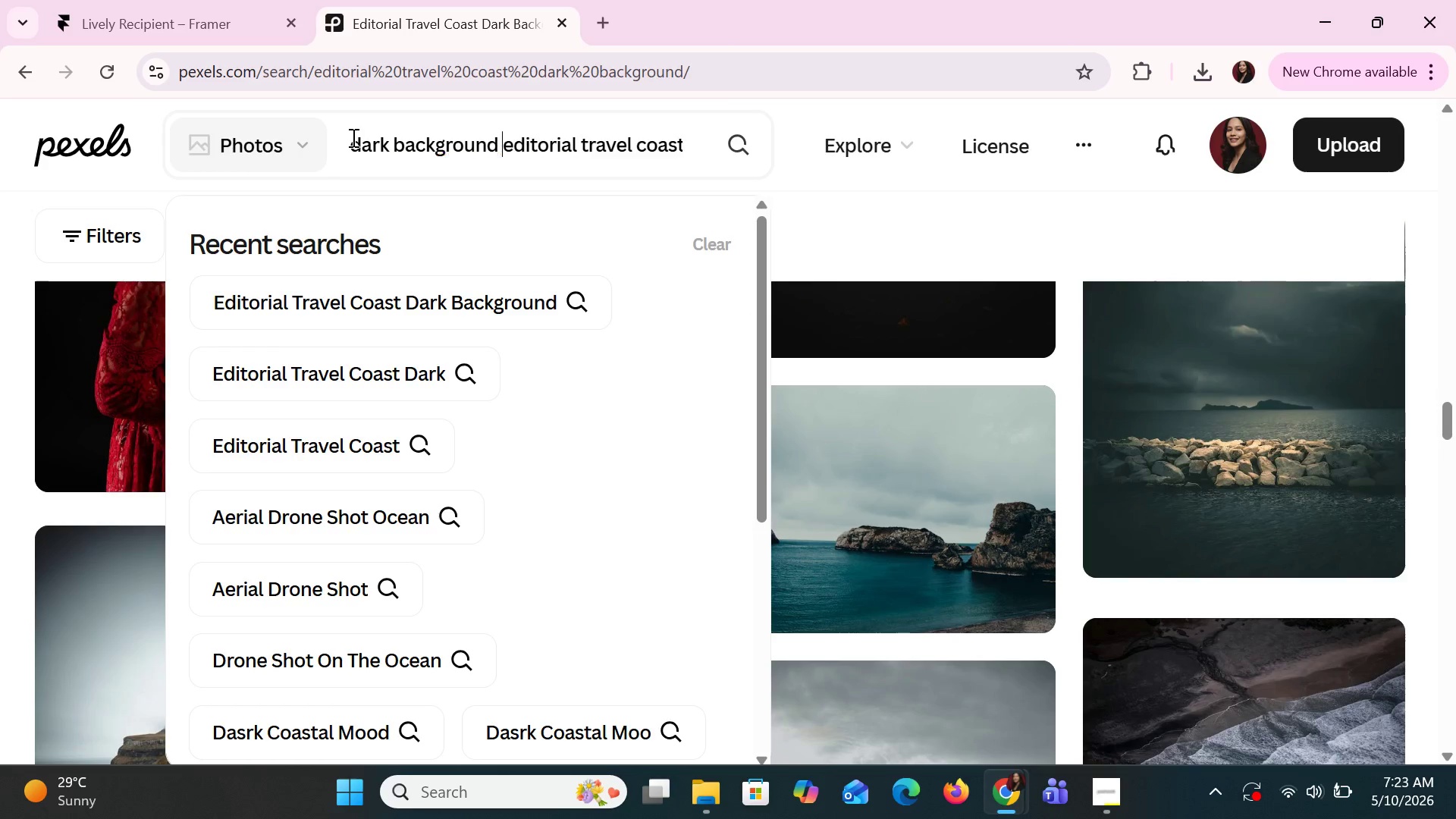 
key(Space)
 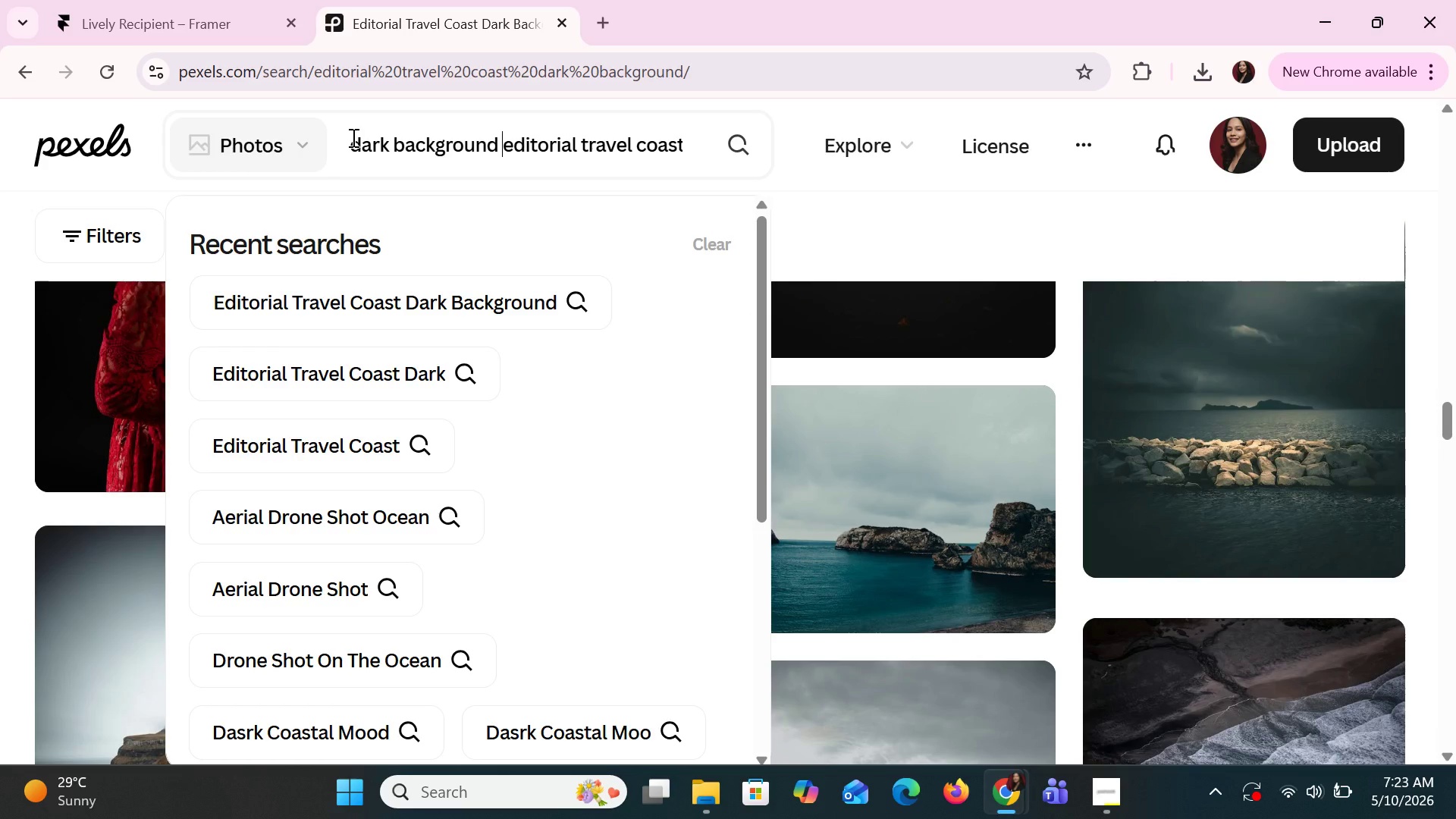 
key(Enter)
 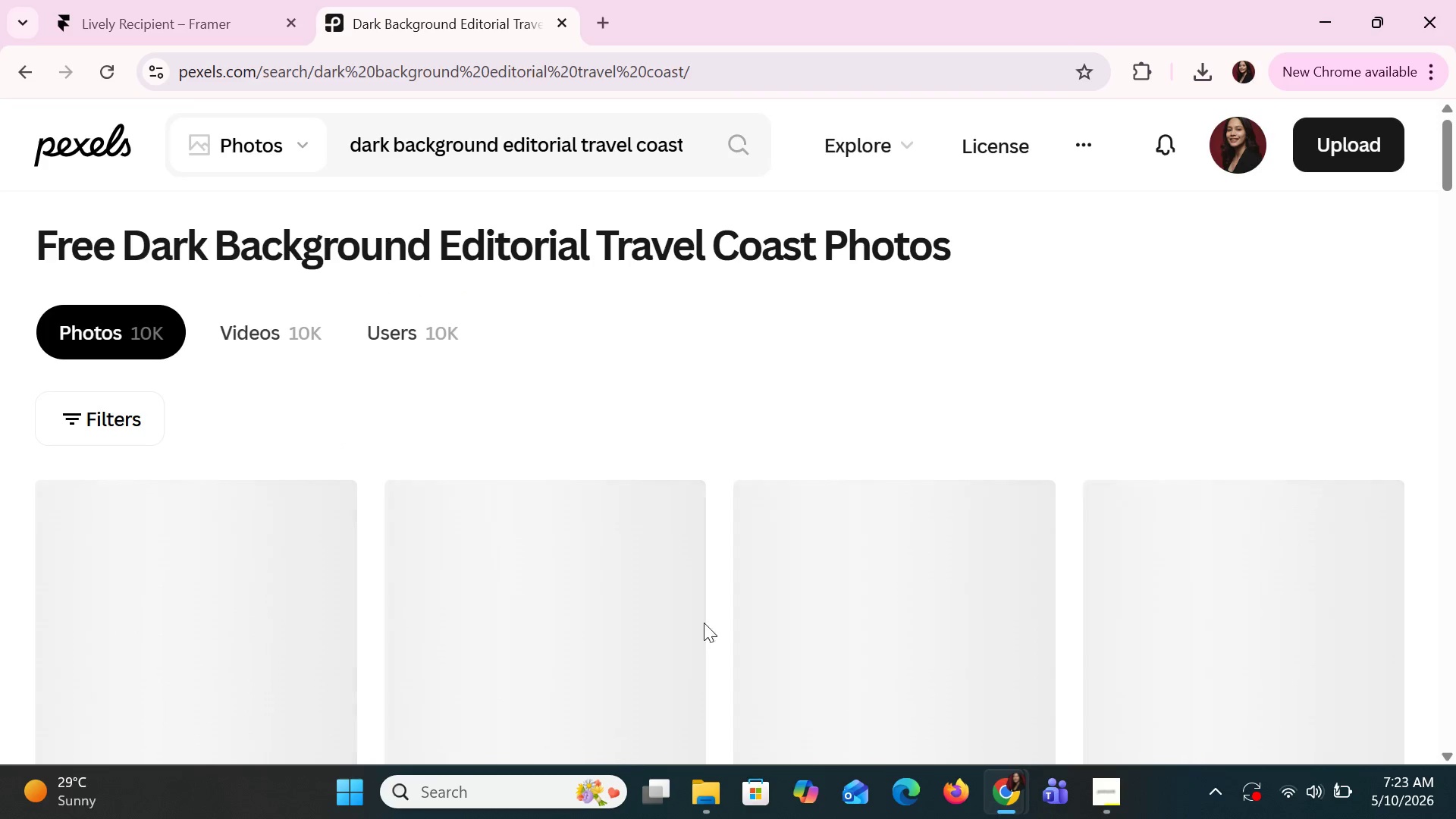 
scroll: coordinate [881, 472], scroll_direction: down, amount: 8.0
 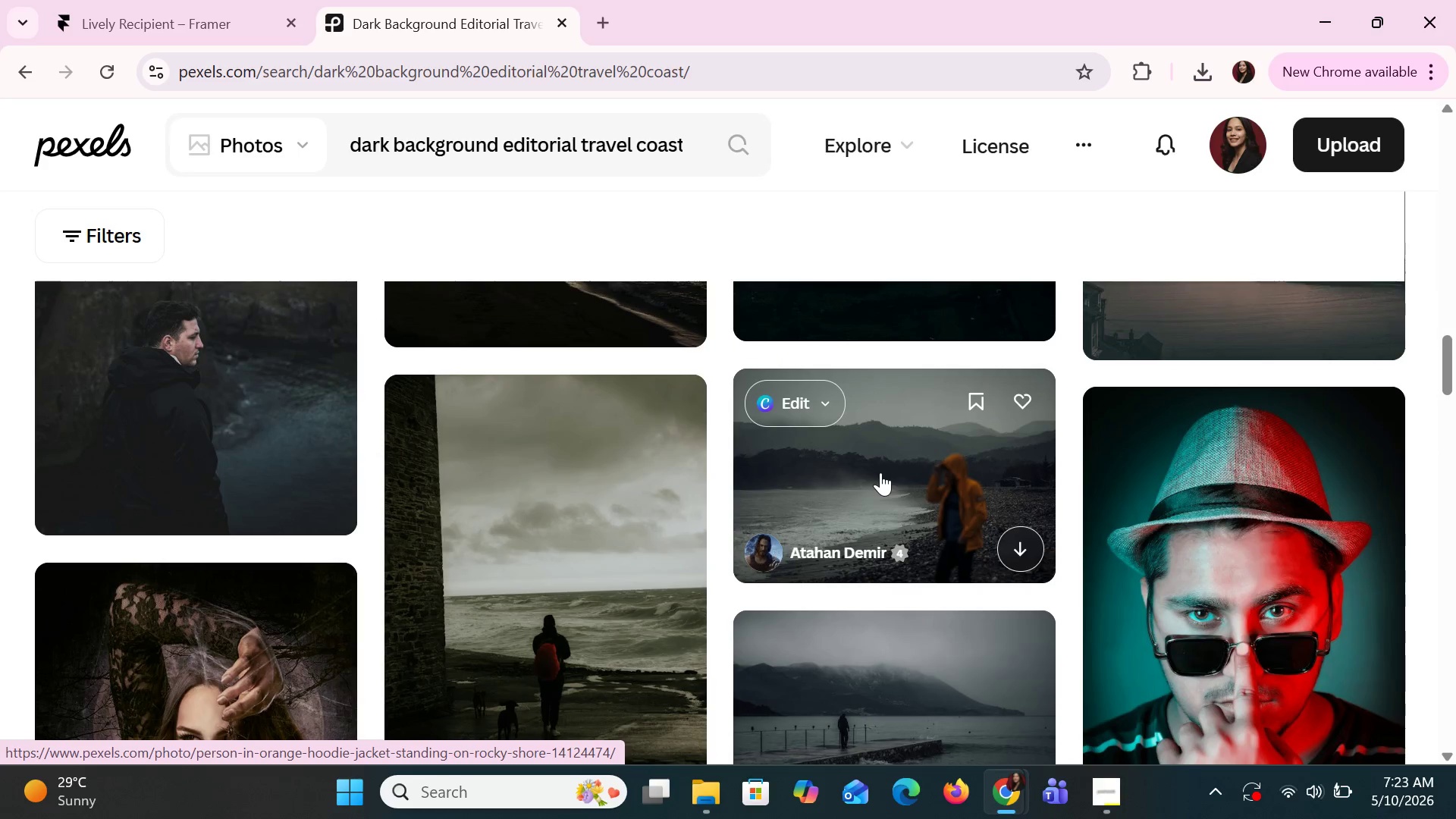 
scroll: coordinate [880, 472], scroll_direction: up, amount: 1.0
 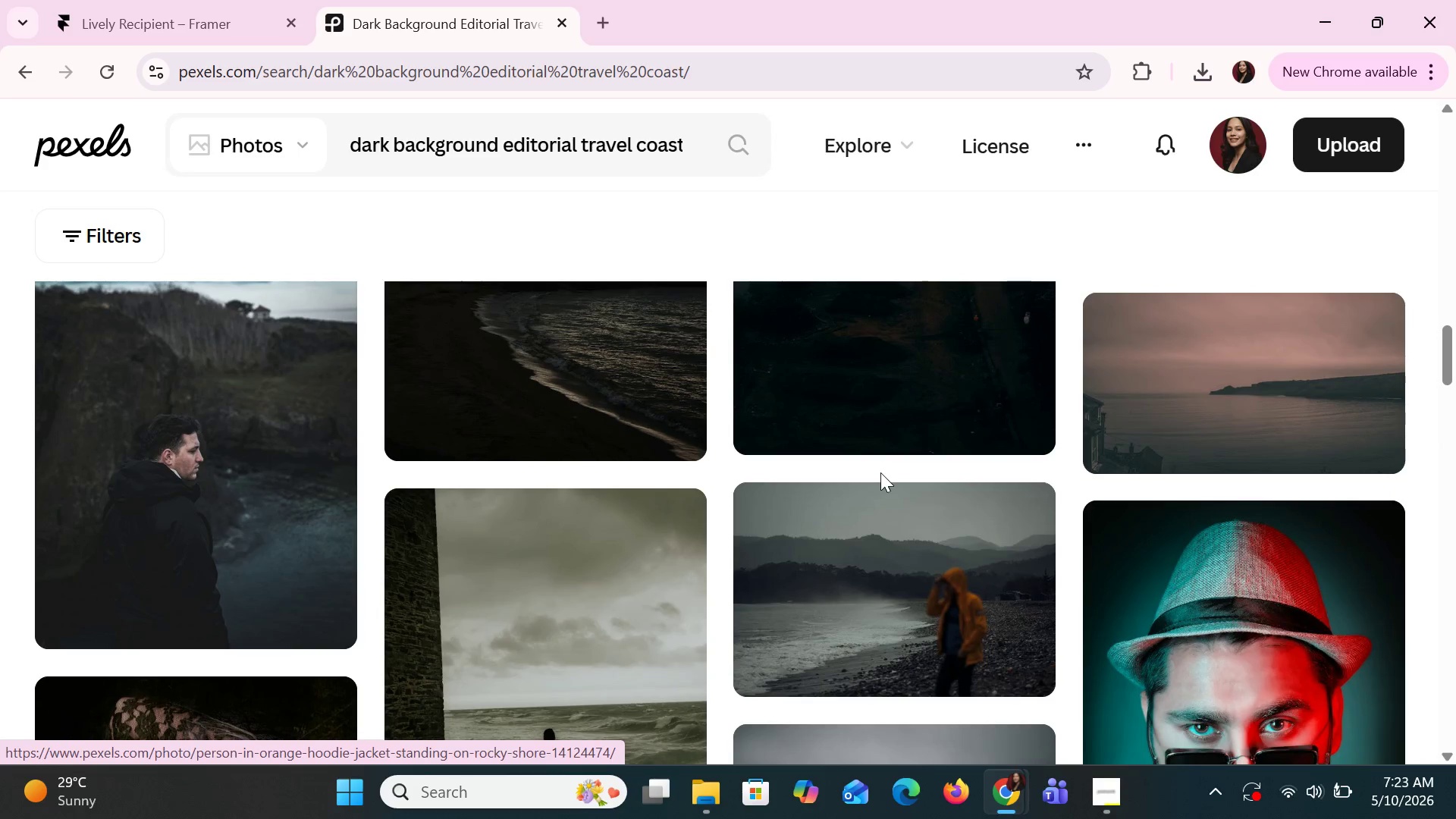 
scroll: coordinate [877, 470], scroll_direction: down, amount: 12.0
 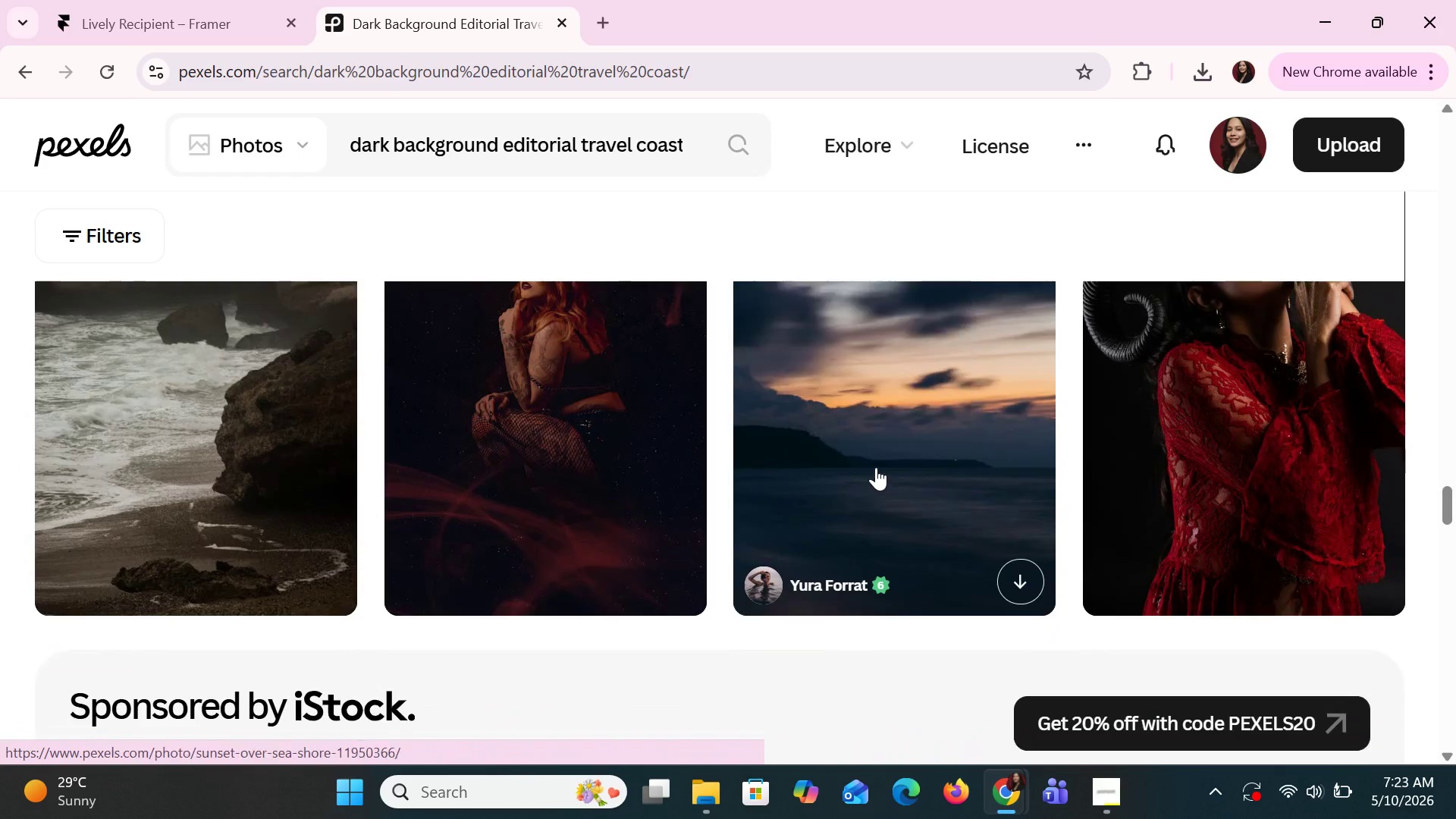 
scroll: coordinate [873, 477], scroll_direction: up, amount: 36.0
 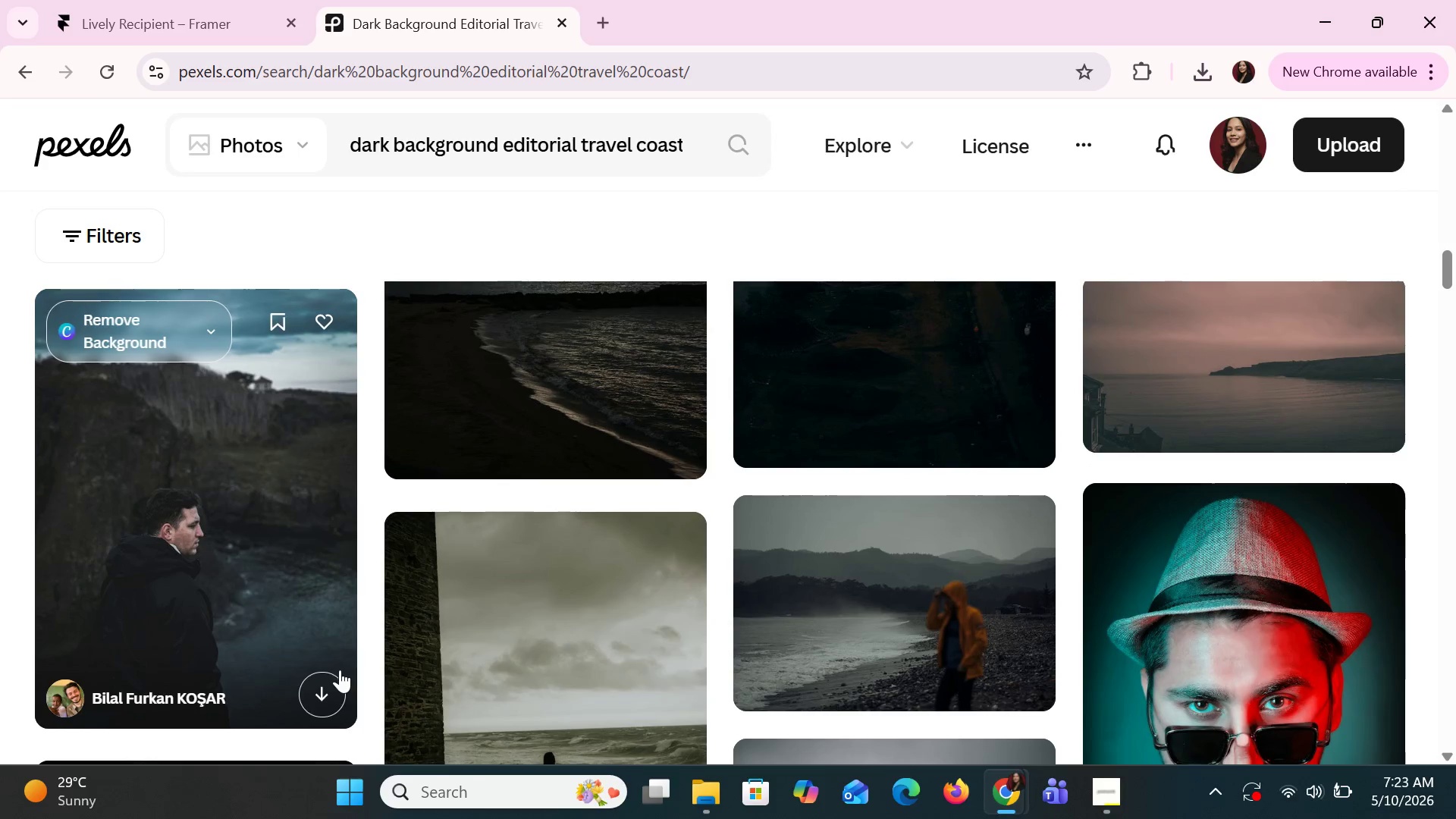 
left_click([330, 689])
 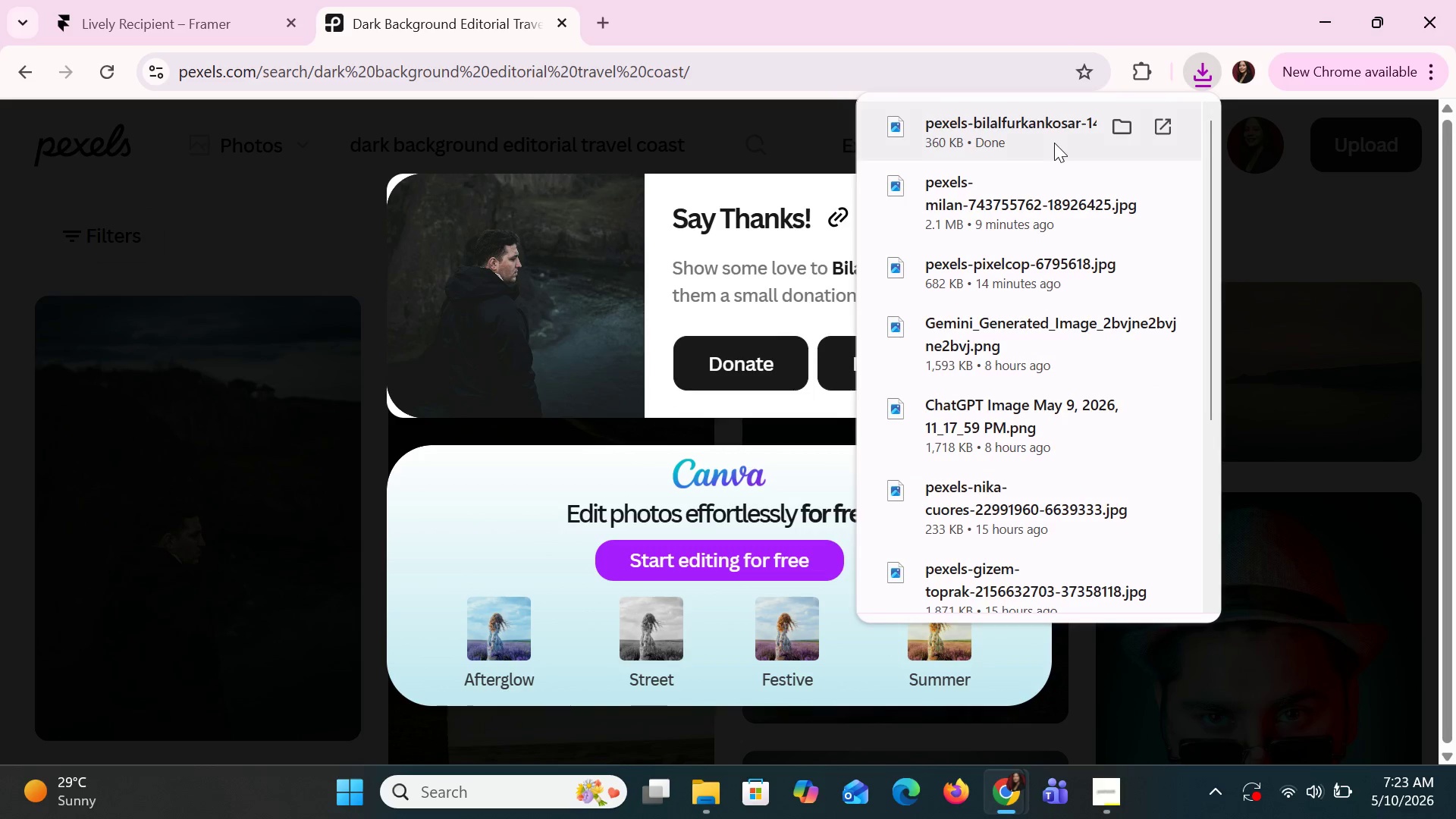 
left_click([294, 227])
 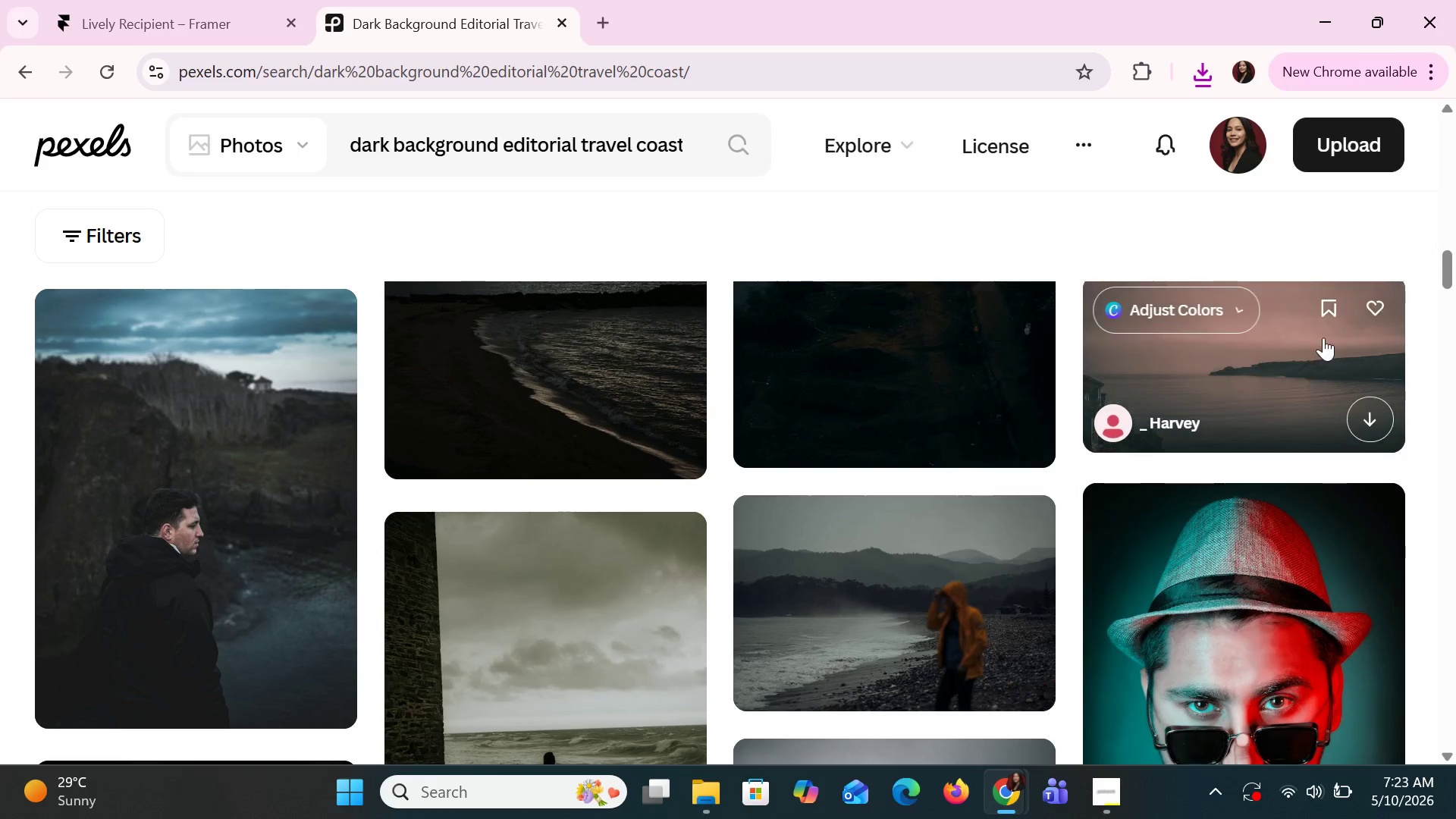 
scroll: coordinate [1302, 397], scroll_direction: down, amount: 56.0
 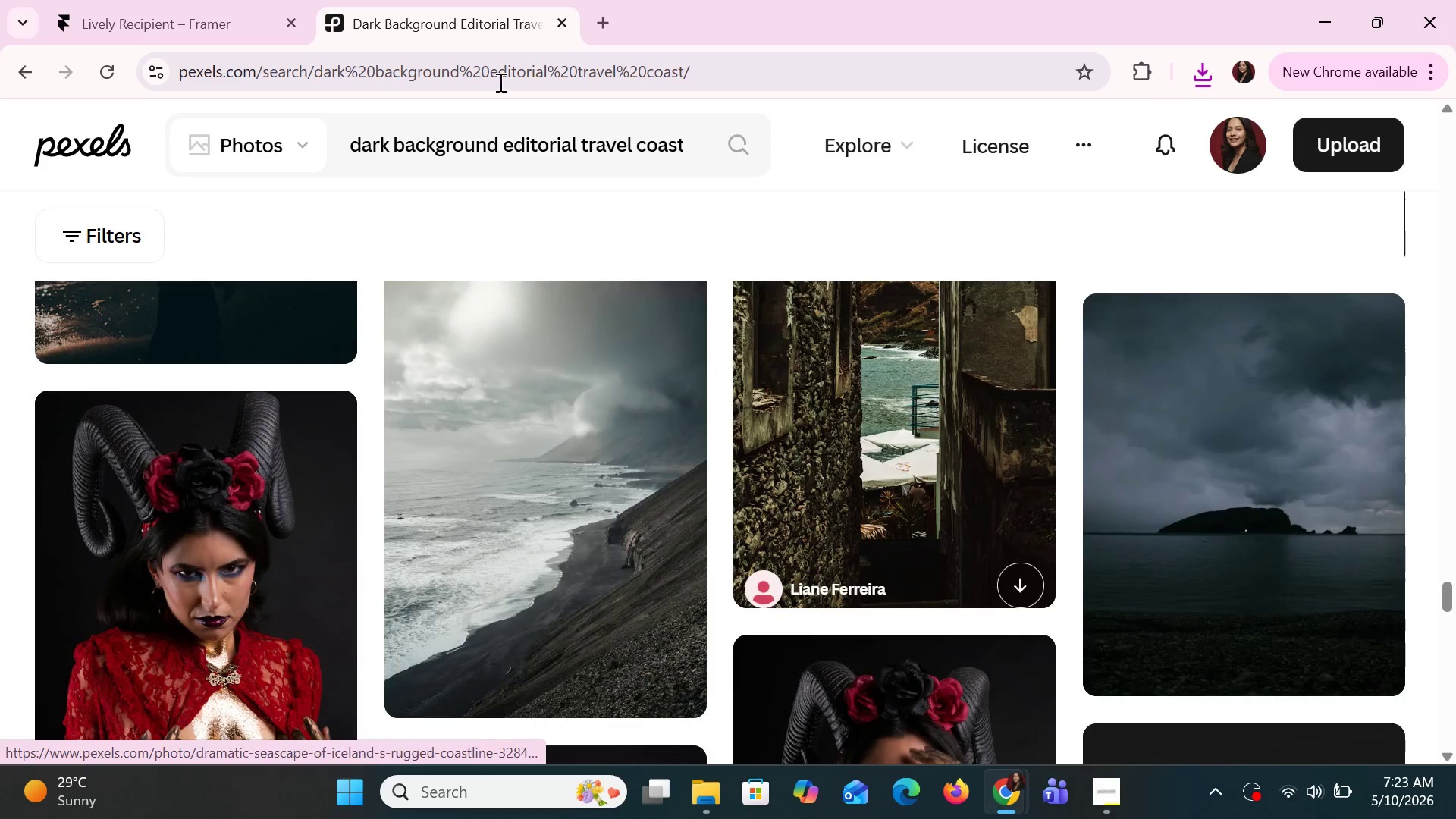 
left_click([703, 136])
 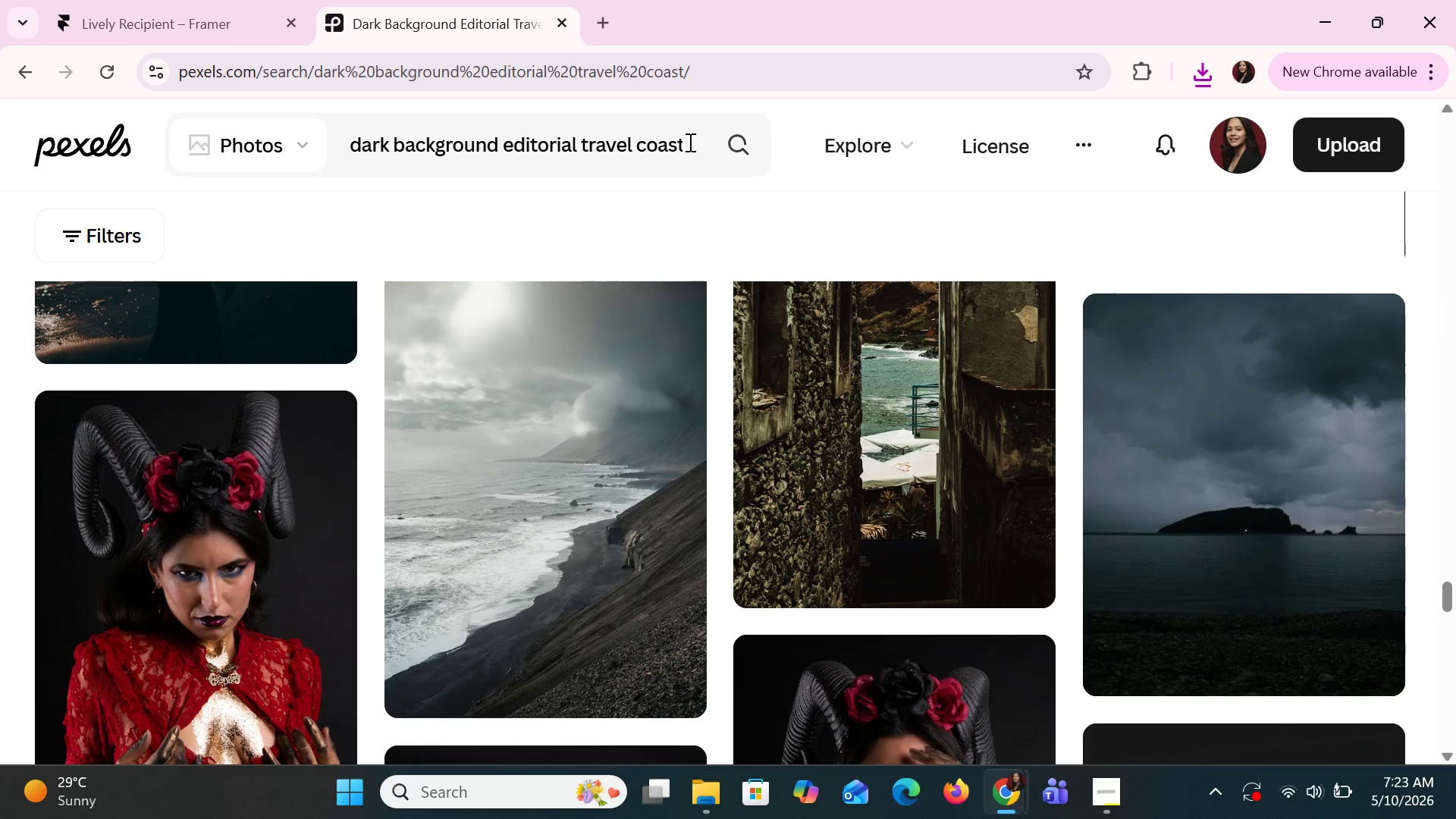 
left_click([689, 142])
 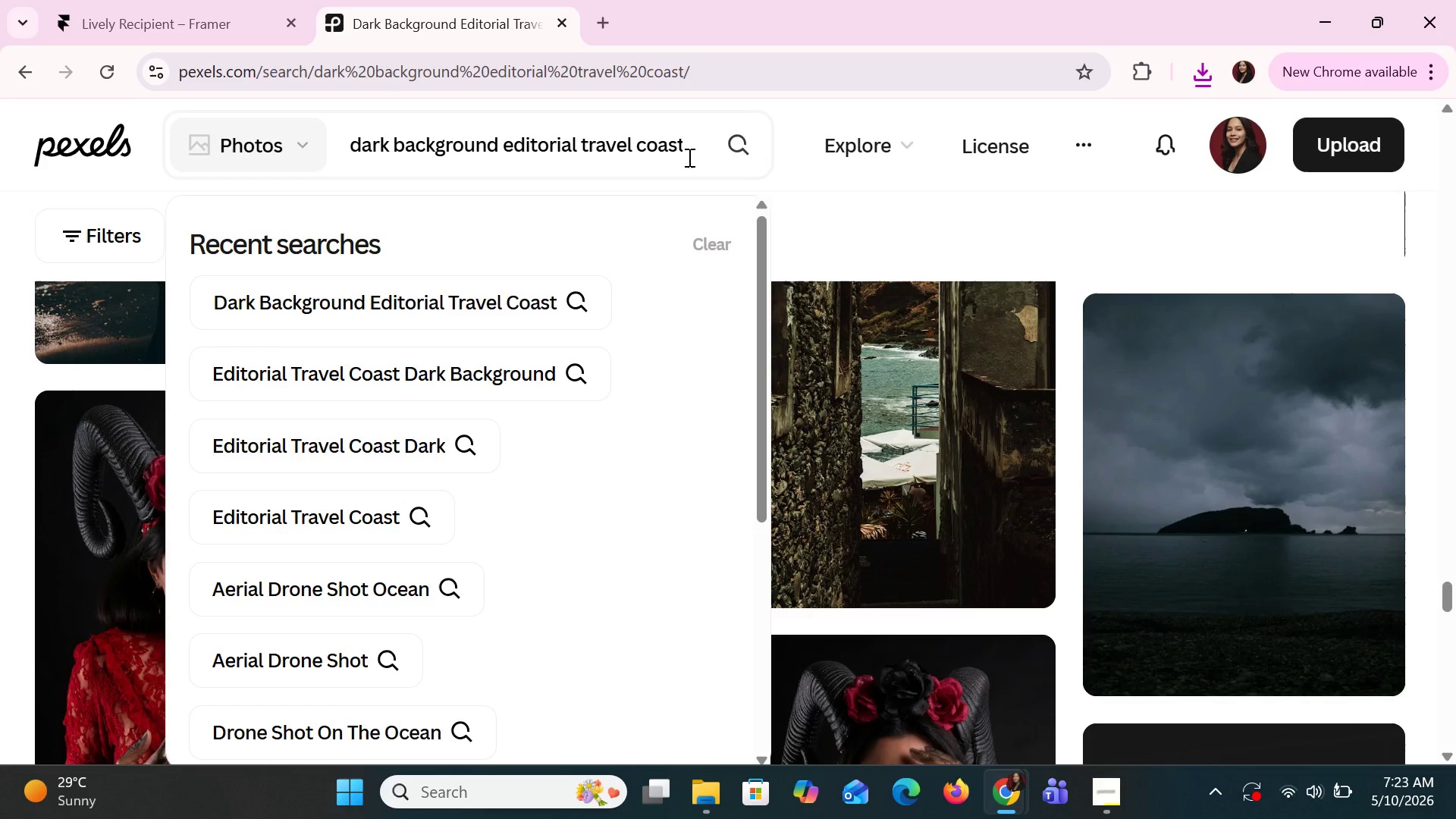 
left_click_drag(start_coordinate=[688, 157], to_coordinate=[356, 140])
 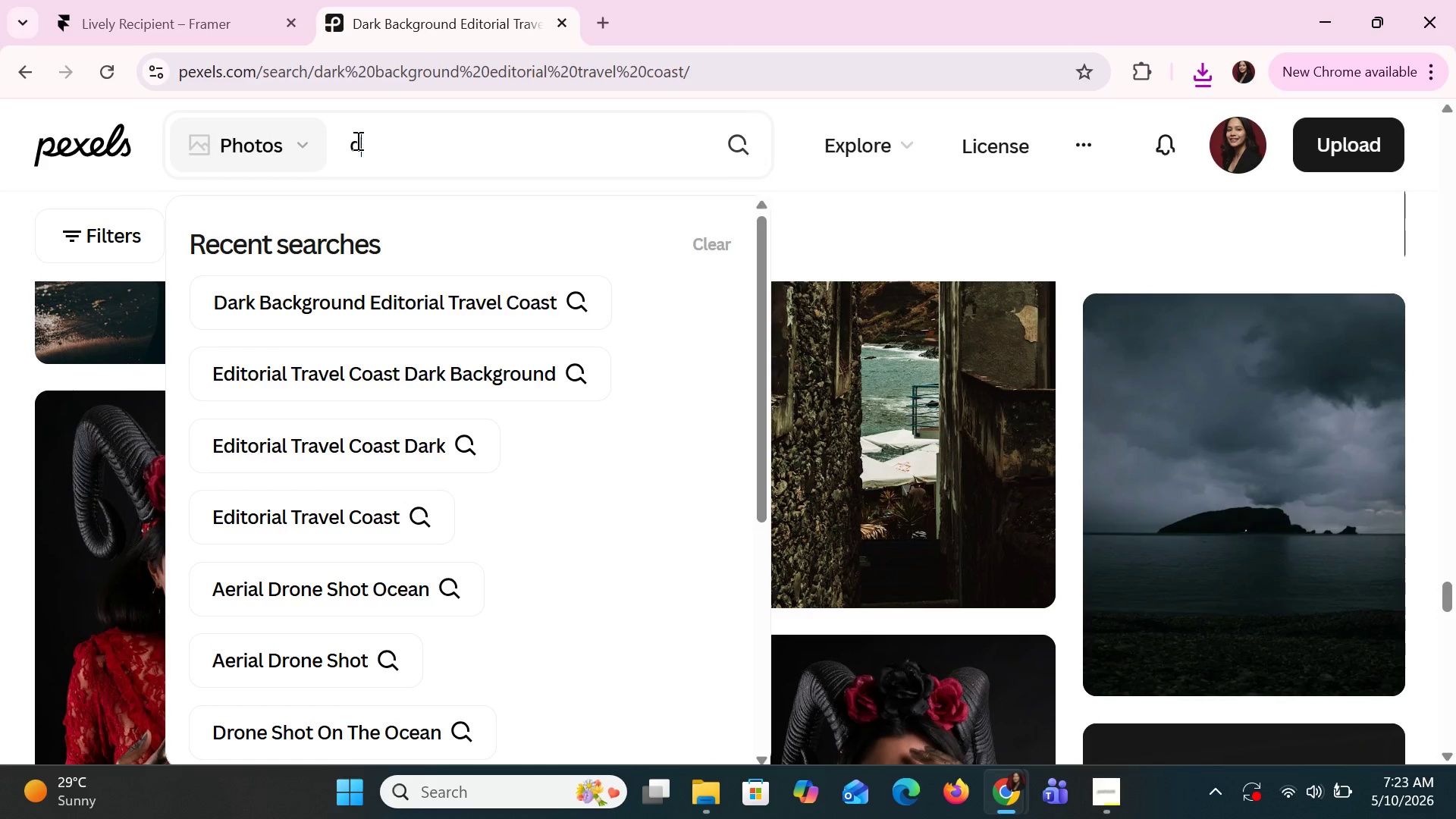 
key(Backspace)
key(Backspace)
type(drone ocean h)
key(Backspace)
type(h)
key(Backspace)
type(shot)
 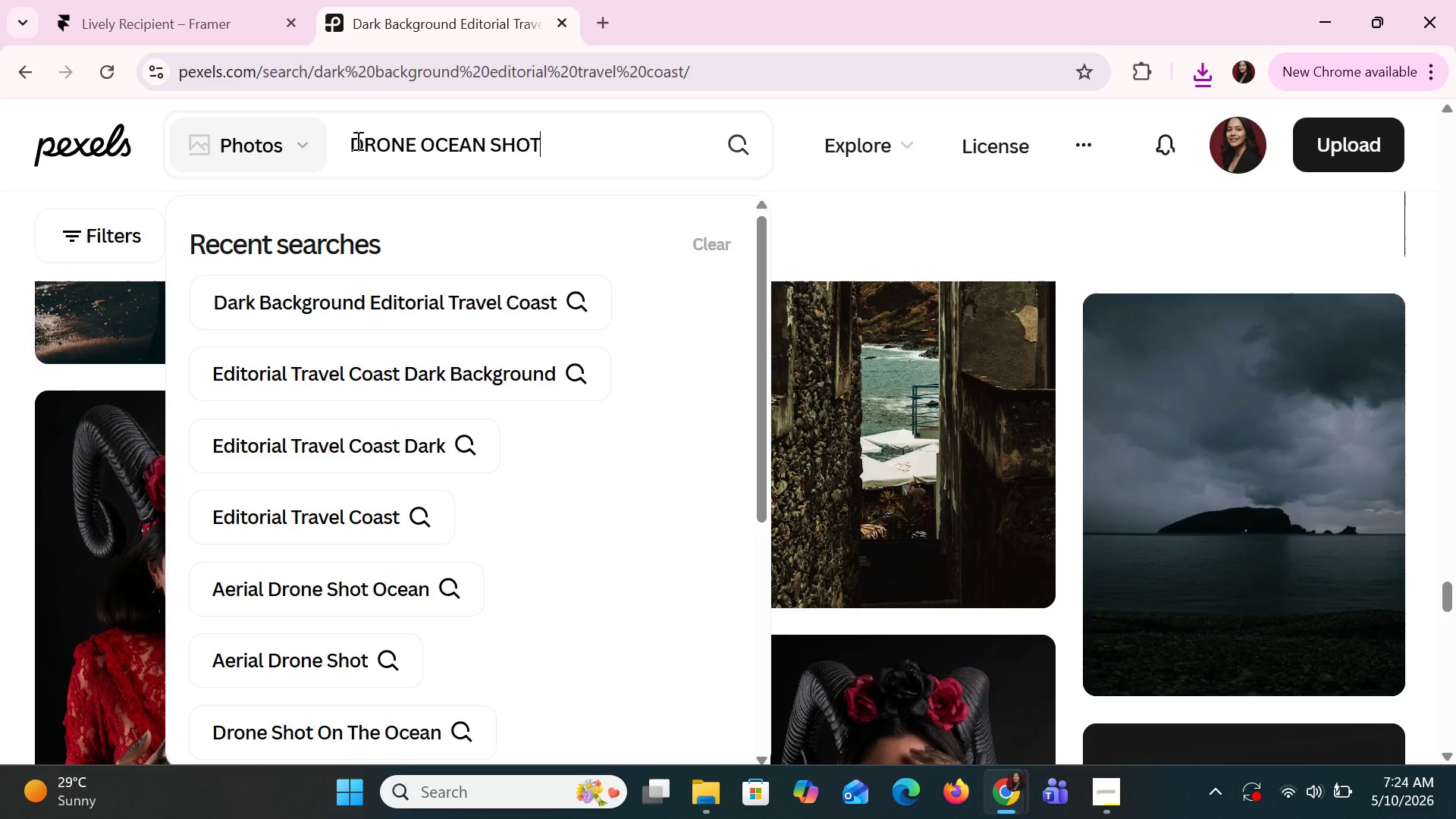 
key(Enter)
 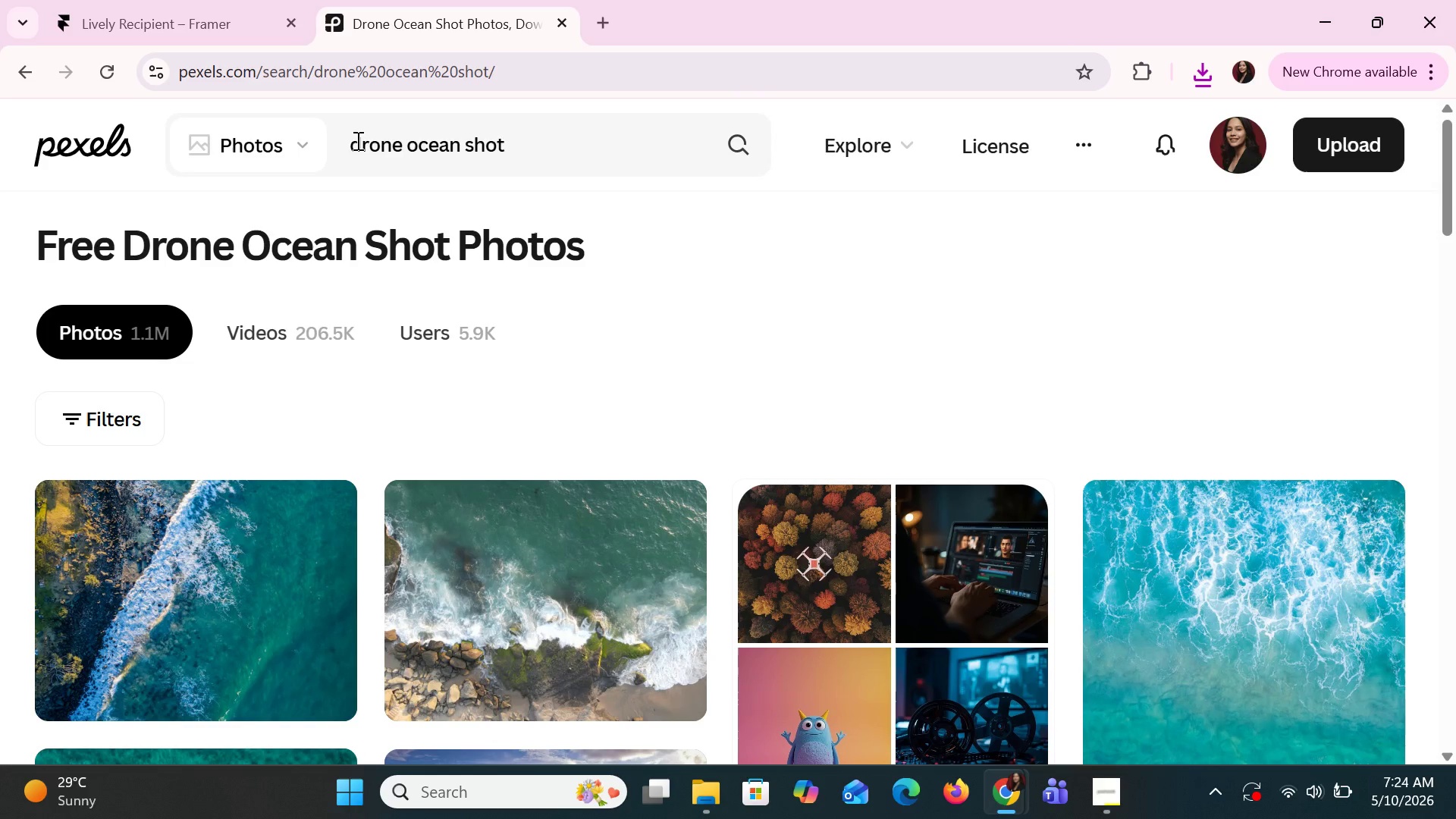 
scroll: coordinate [1022, 548], scroll_direction: down, amount: 15.0
 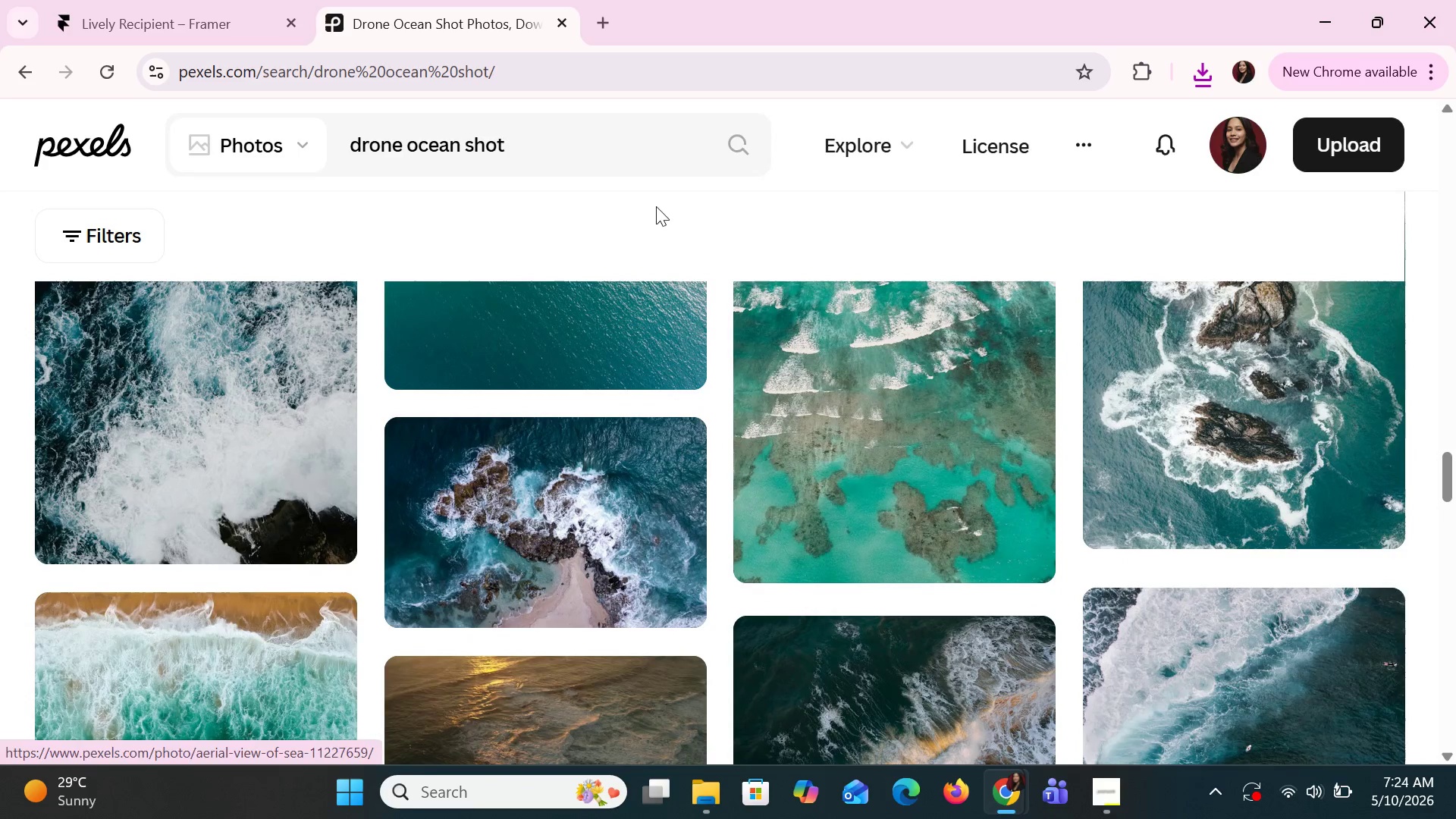 
left_click_drag(start_coordinate=[612, 145], to_coordinate=[318, 219])
 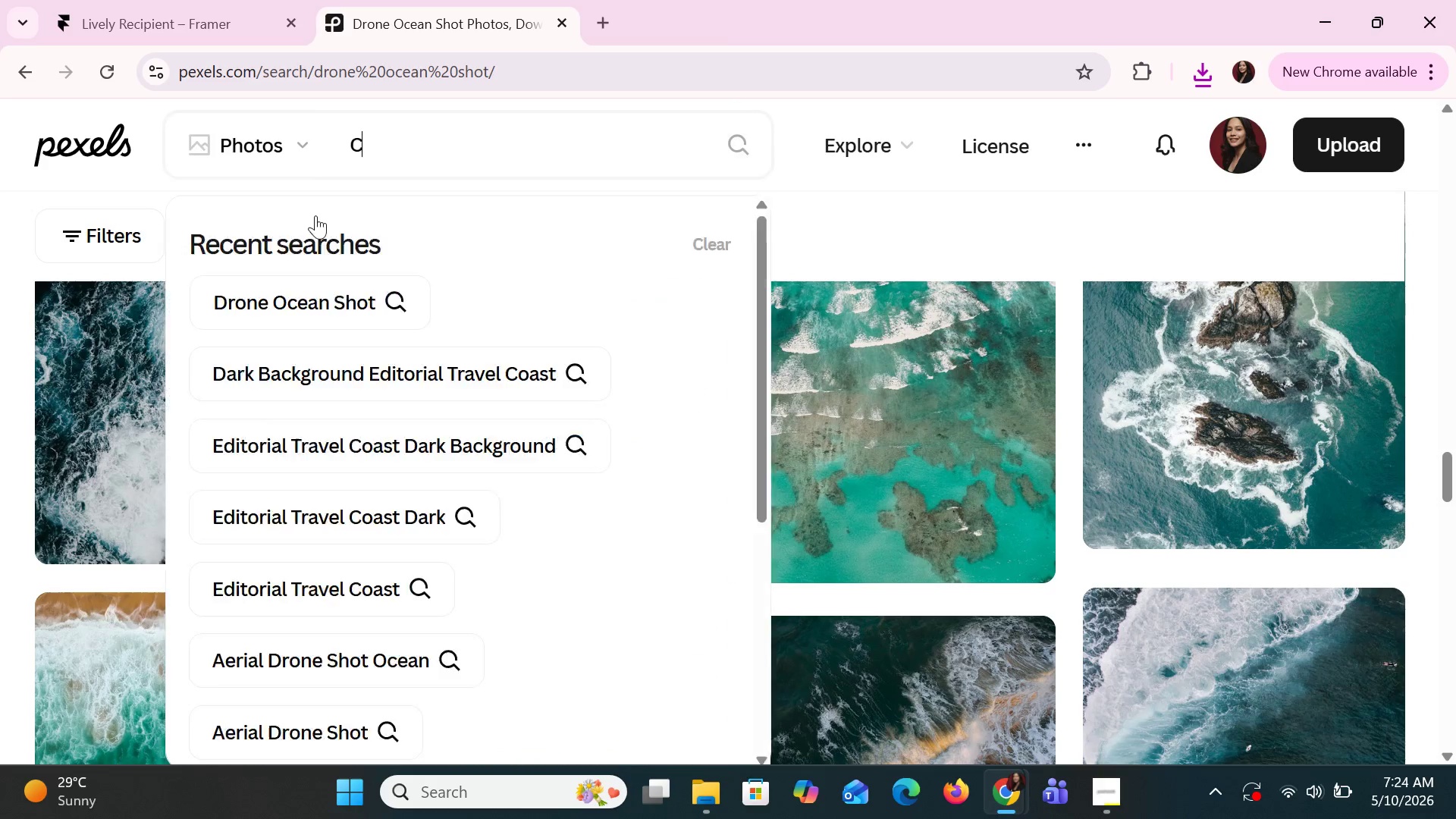 
type(cinematic drone shot aeriea)
key(Backspace)
key(Backspace)
type(al)
 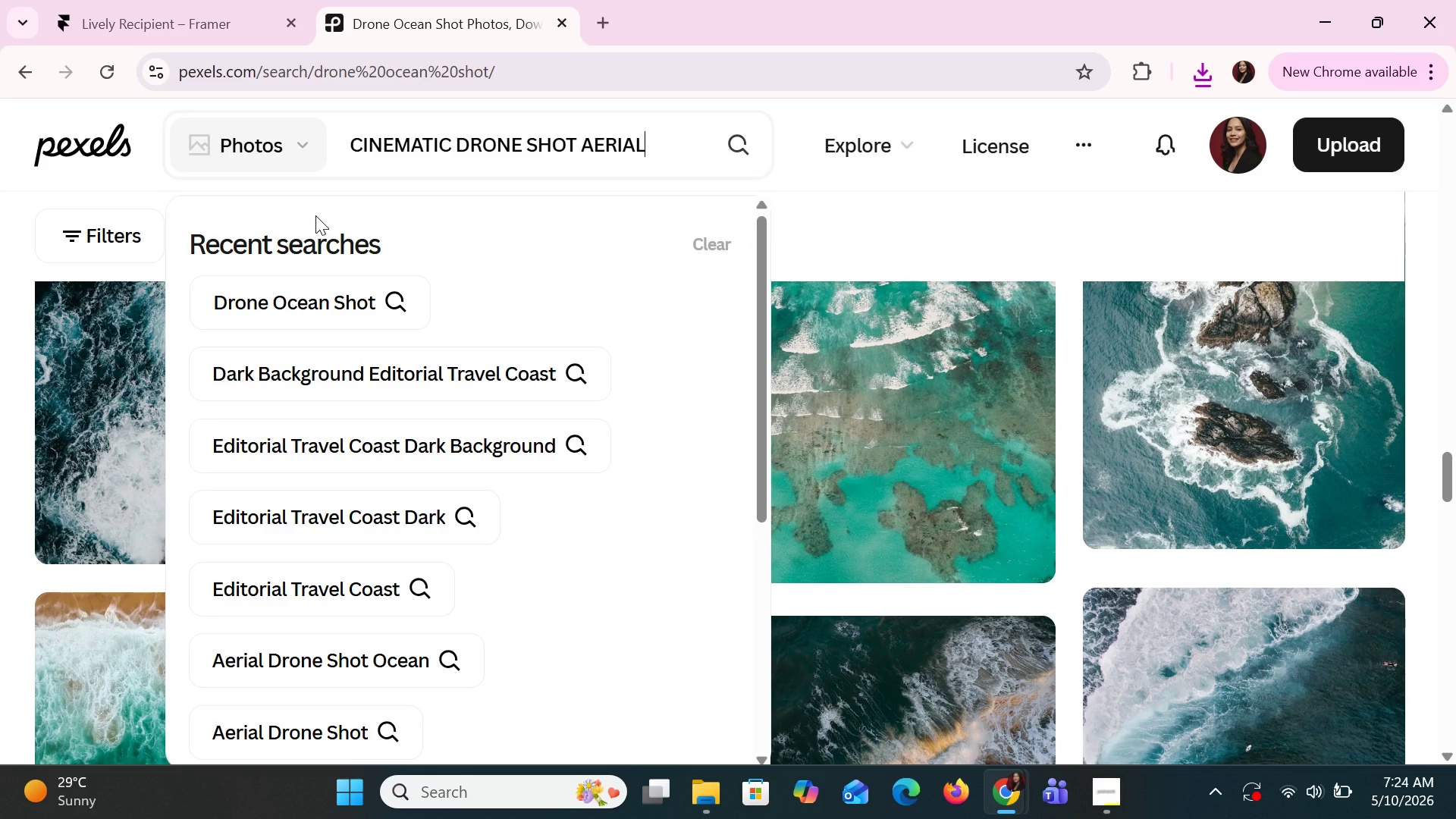 
key(Enter)
 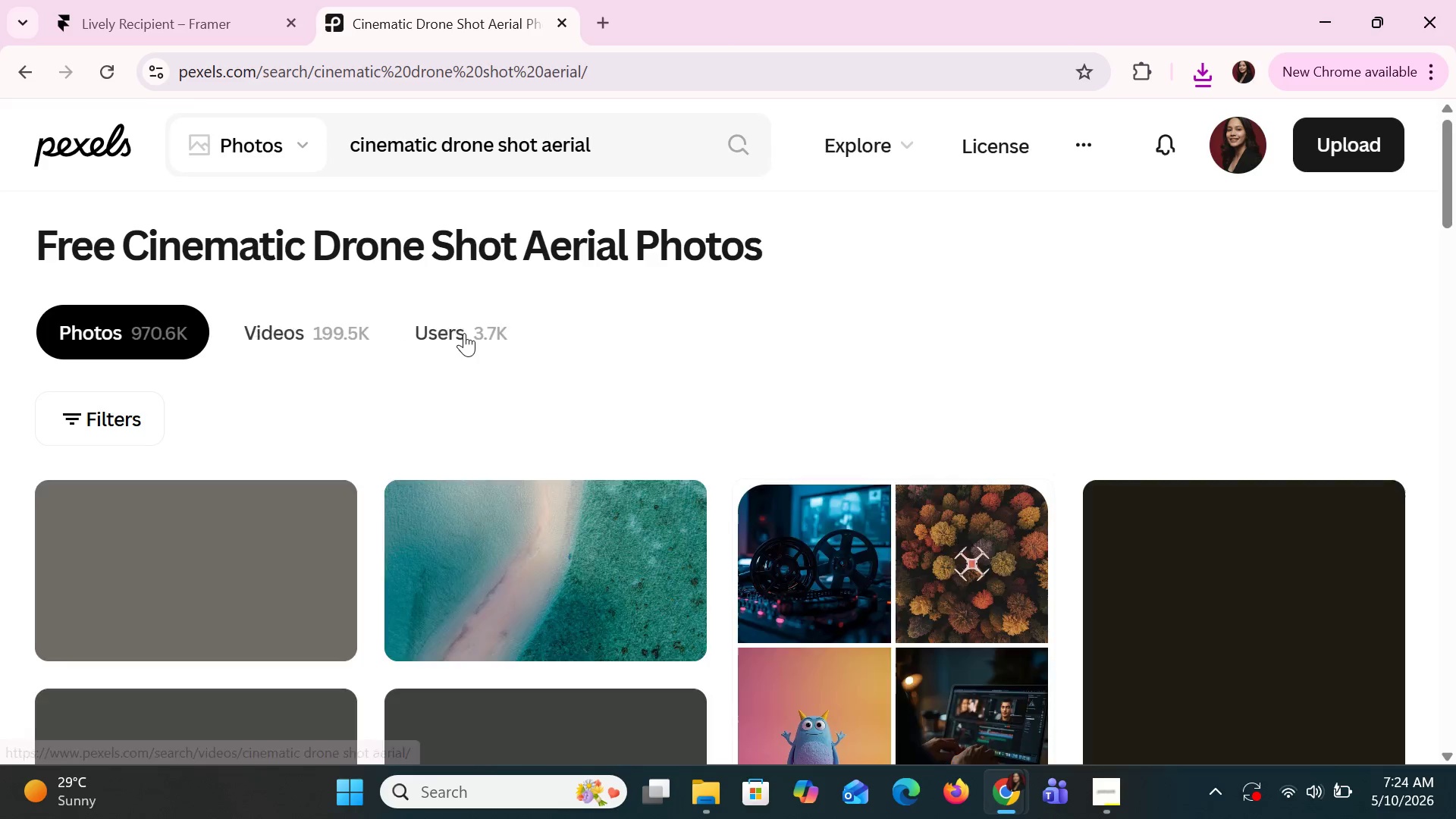 
wait(5.2)
 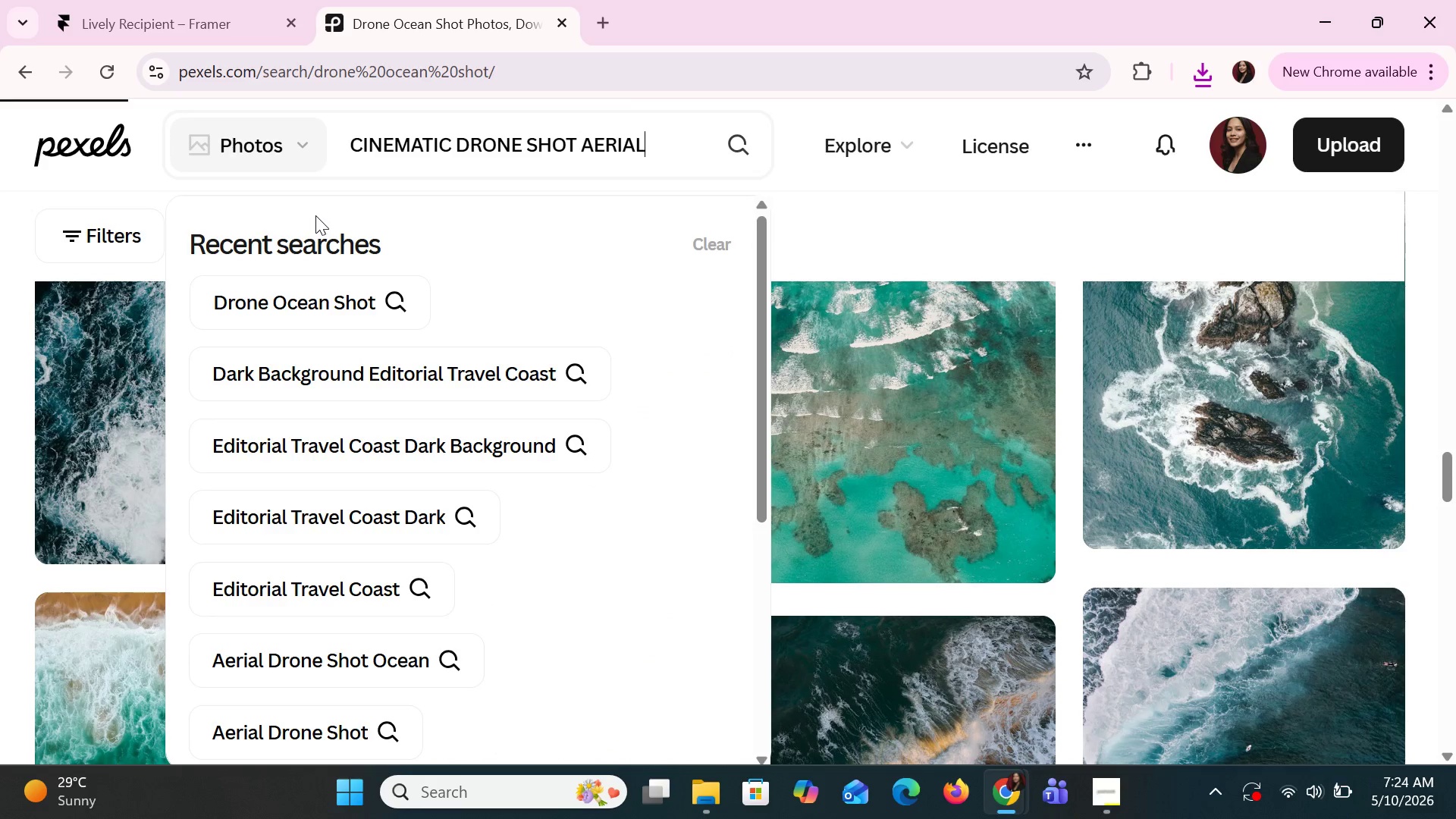 
scroll: coordinate [874, 371], scroll_direction: down, amount: 16.0
 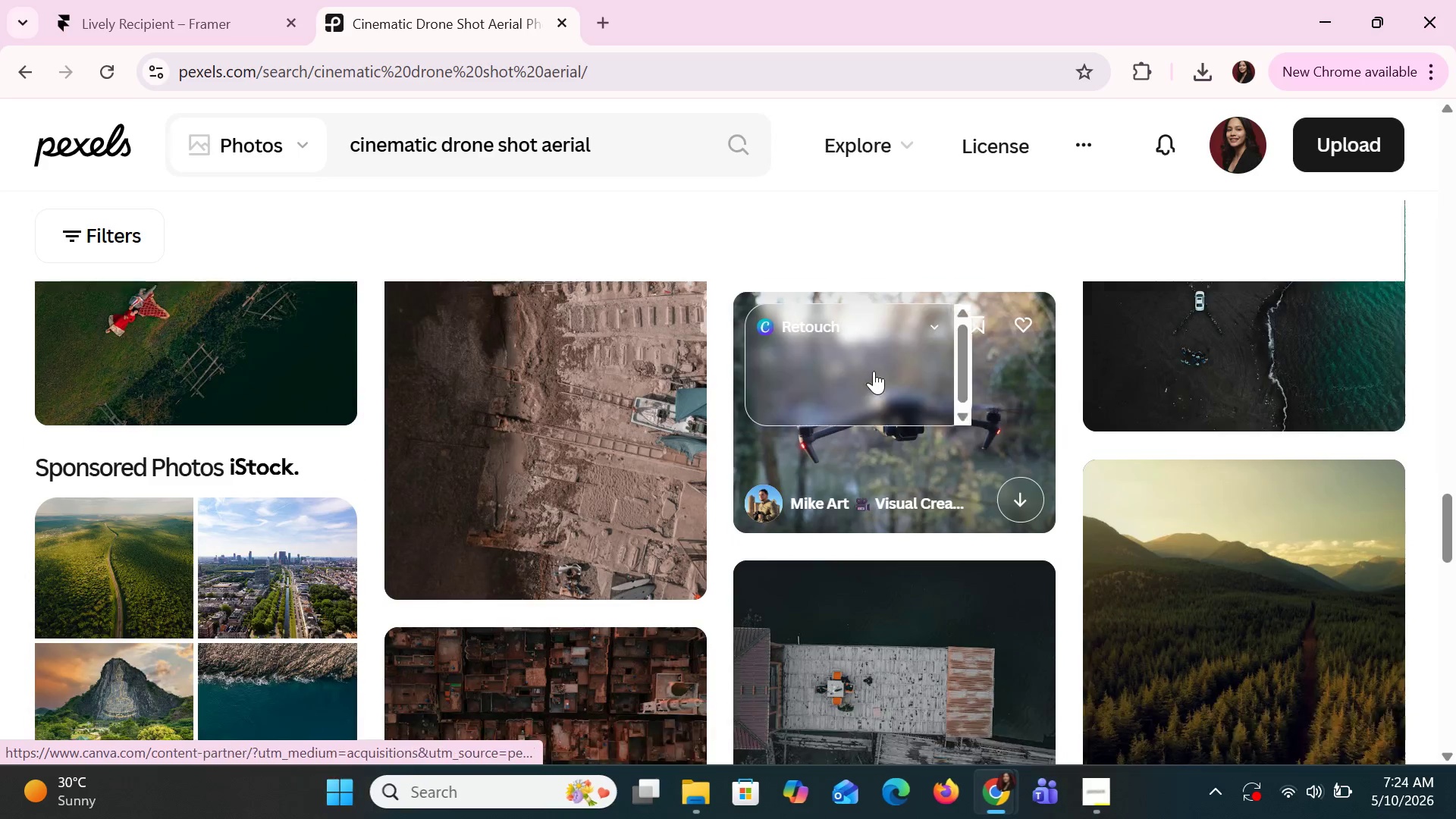 
scroll: coordinate [1090, 471], scroll_direction: down, amount: 8.0
 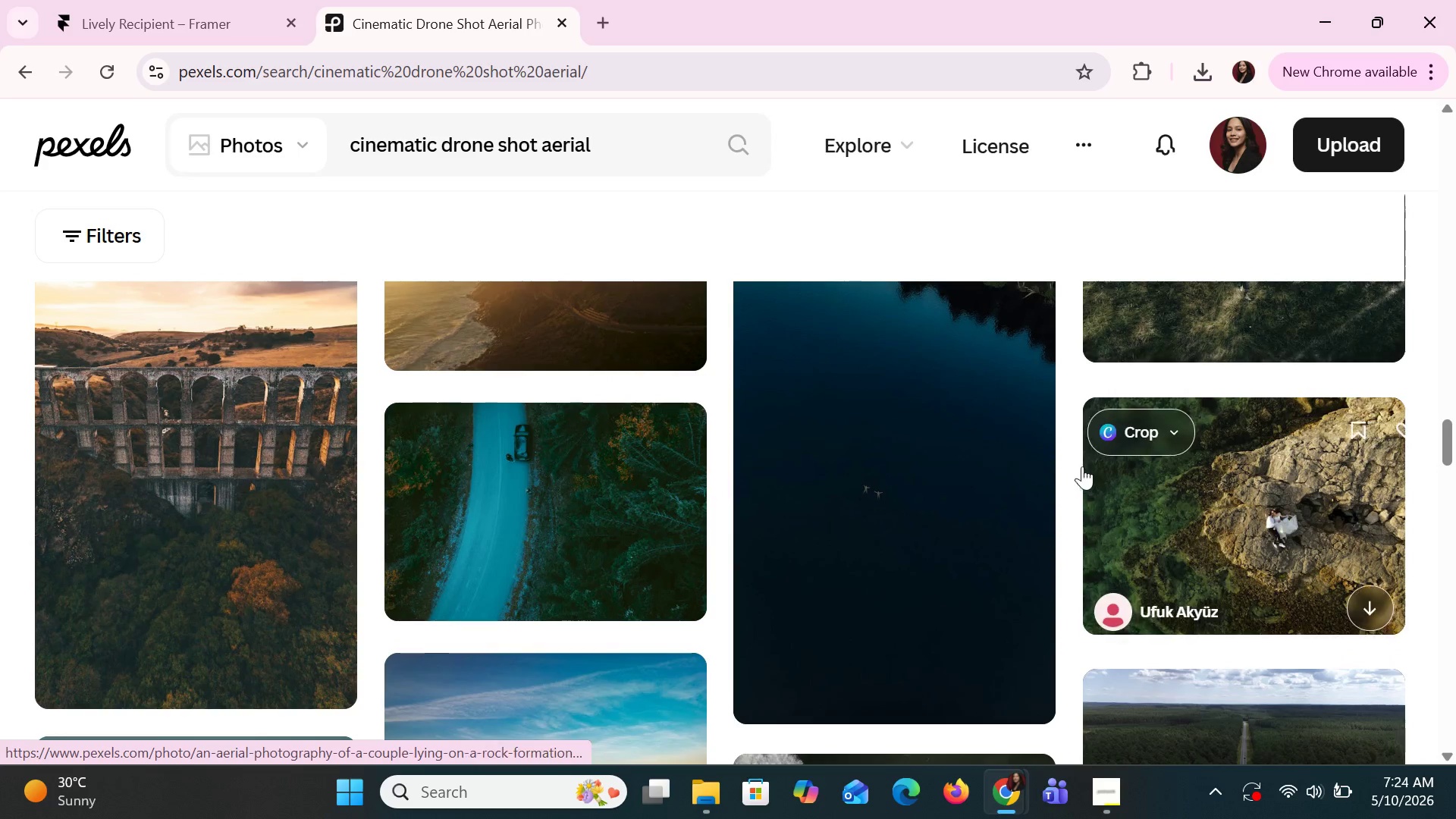 
left_click([922, 464])
 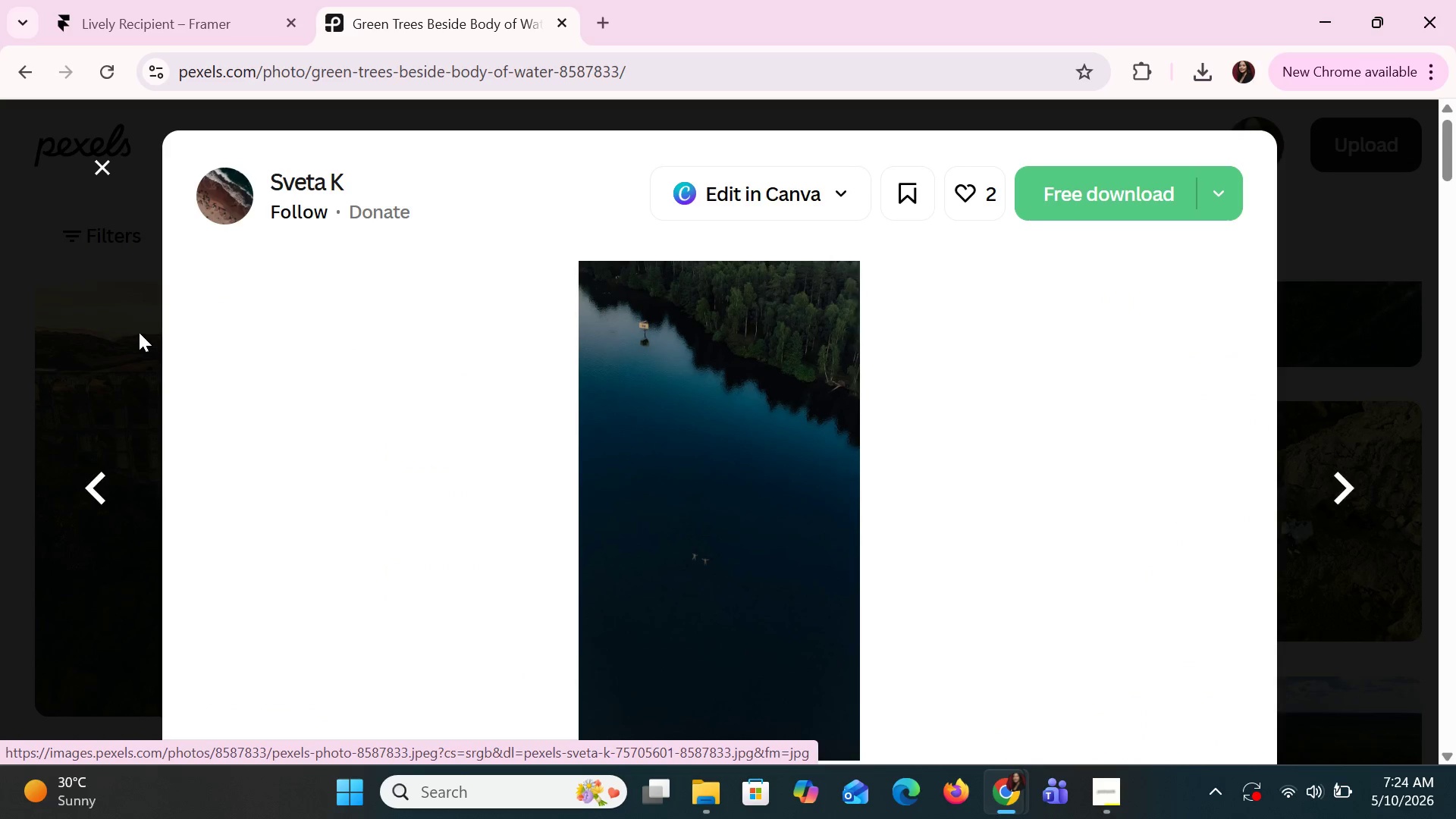 
left_click([93, 181])
 